 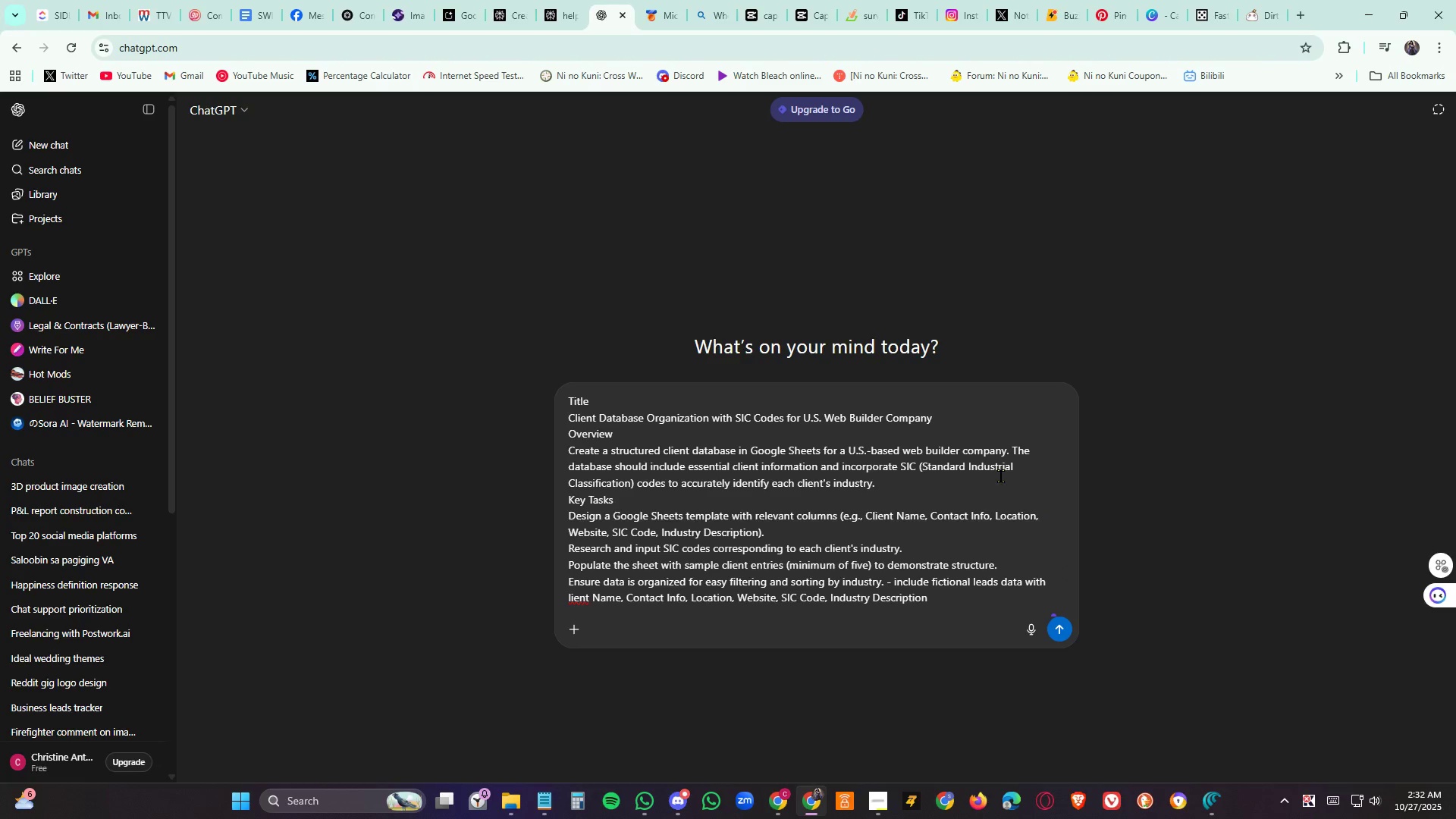 
key(C)
 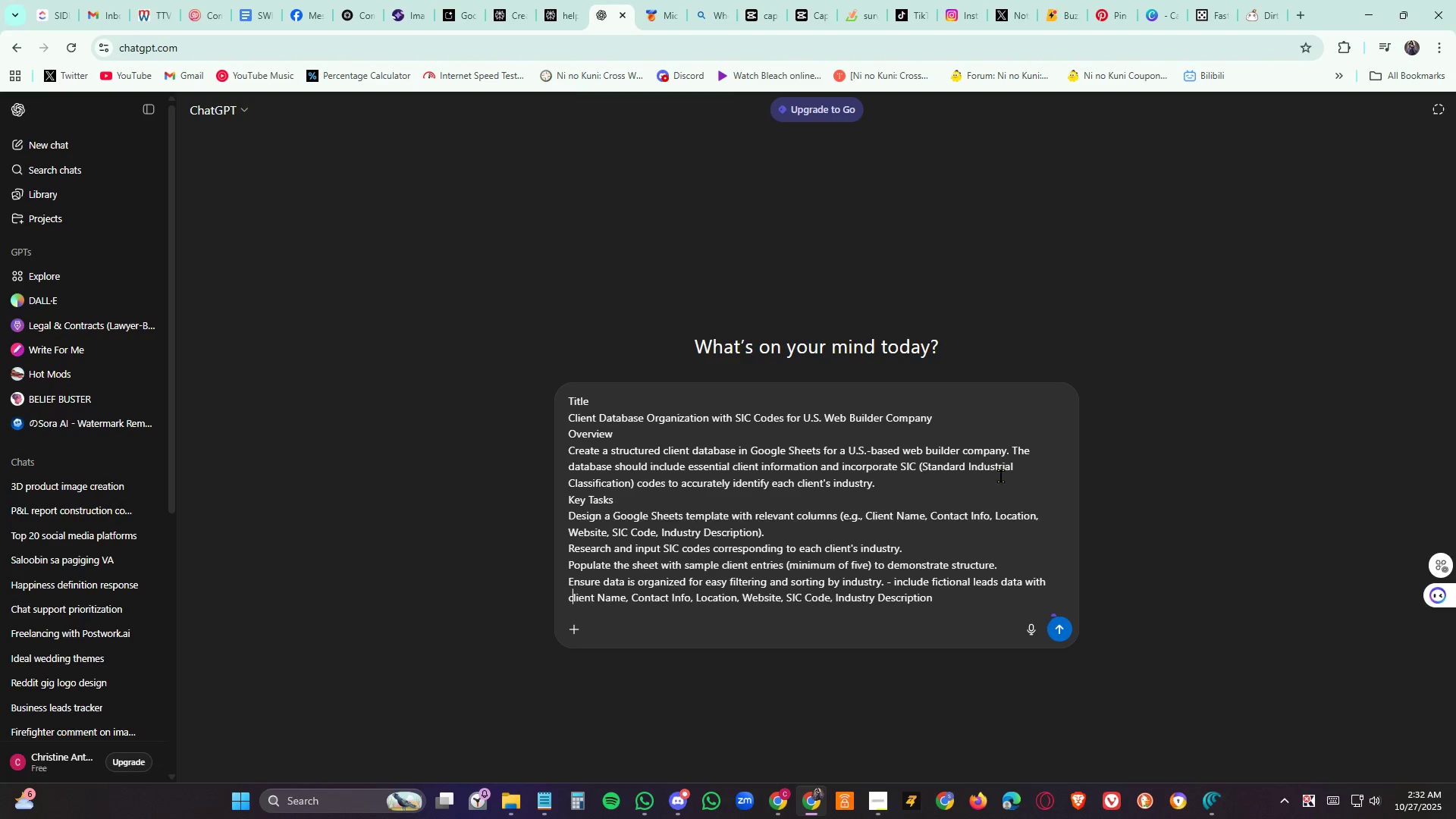 
key(NumpadEnter)
 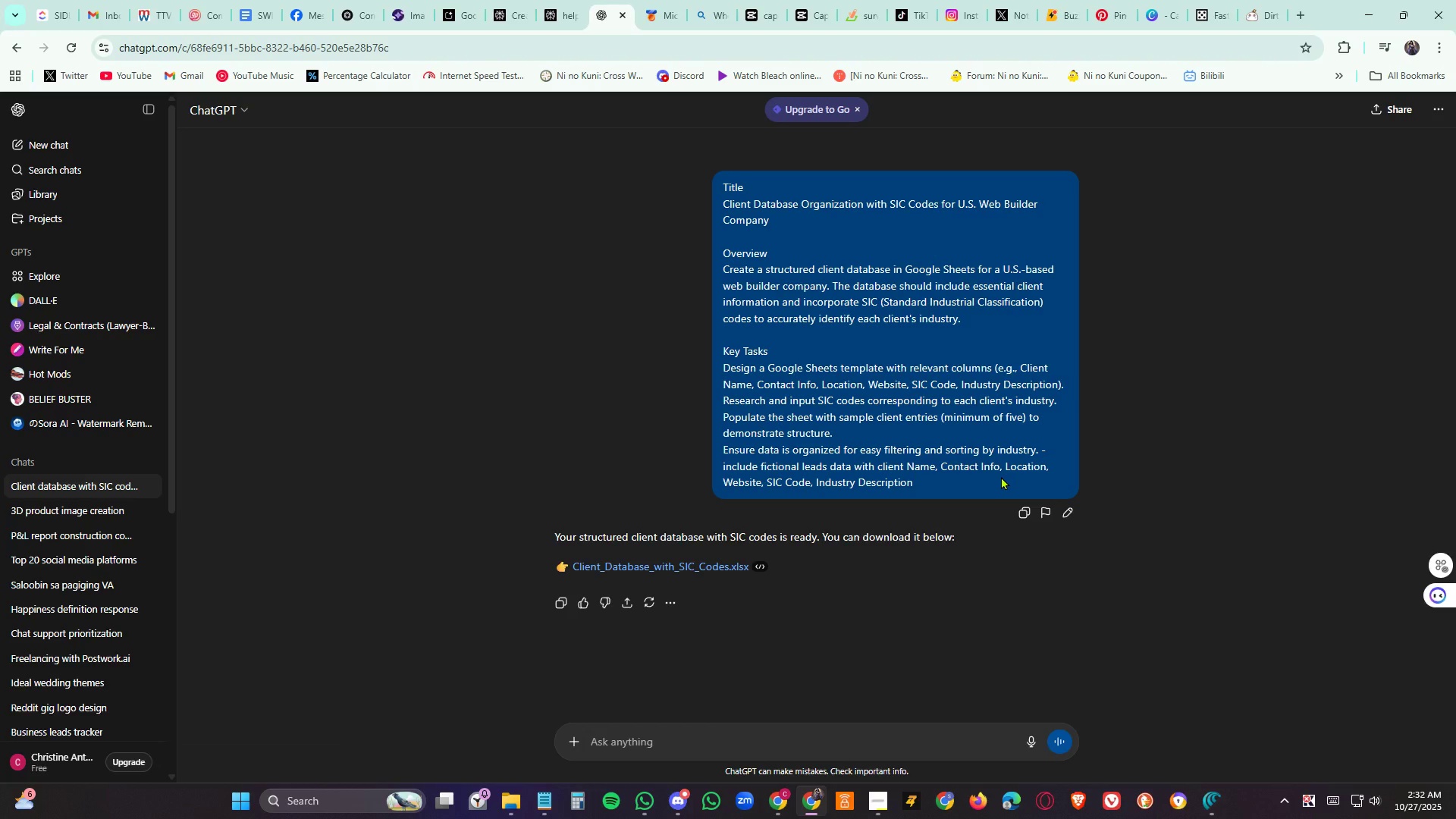 
wait(24.83)
 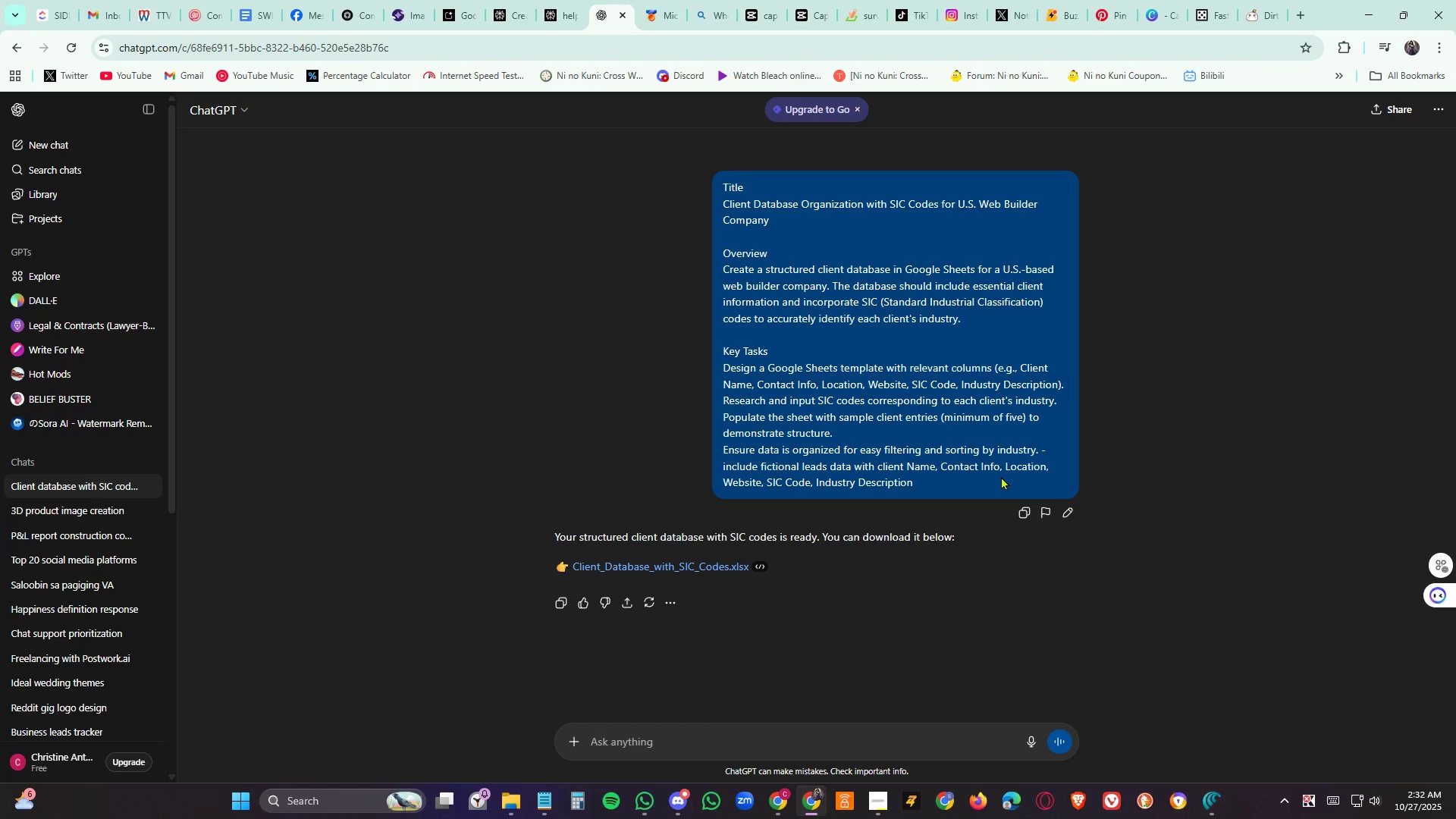 
left_click([667, 744])
 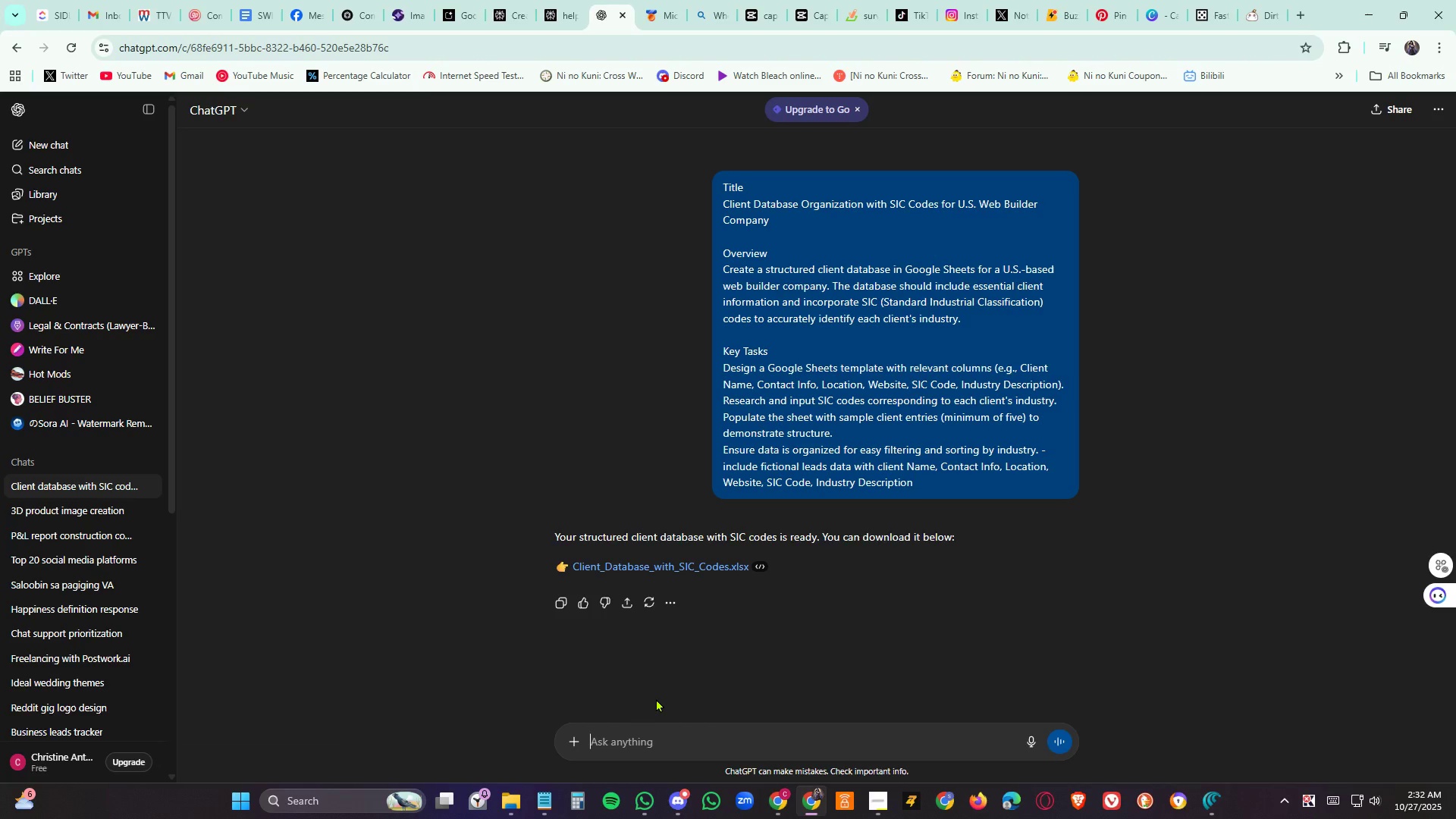 
type(at least 500 leads)
 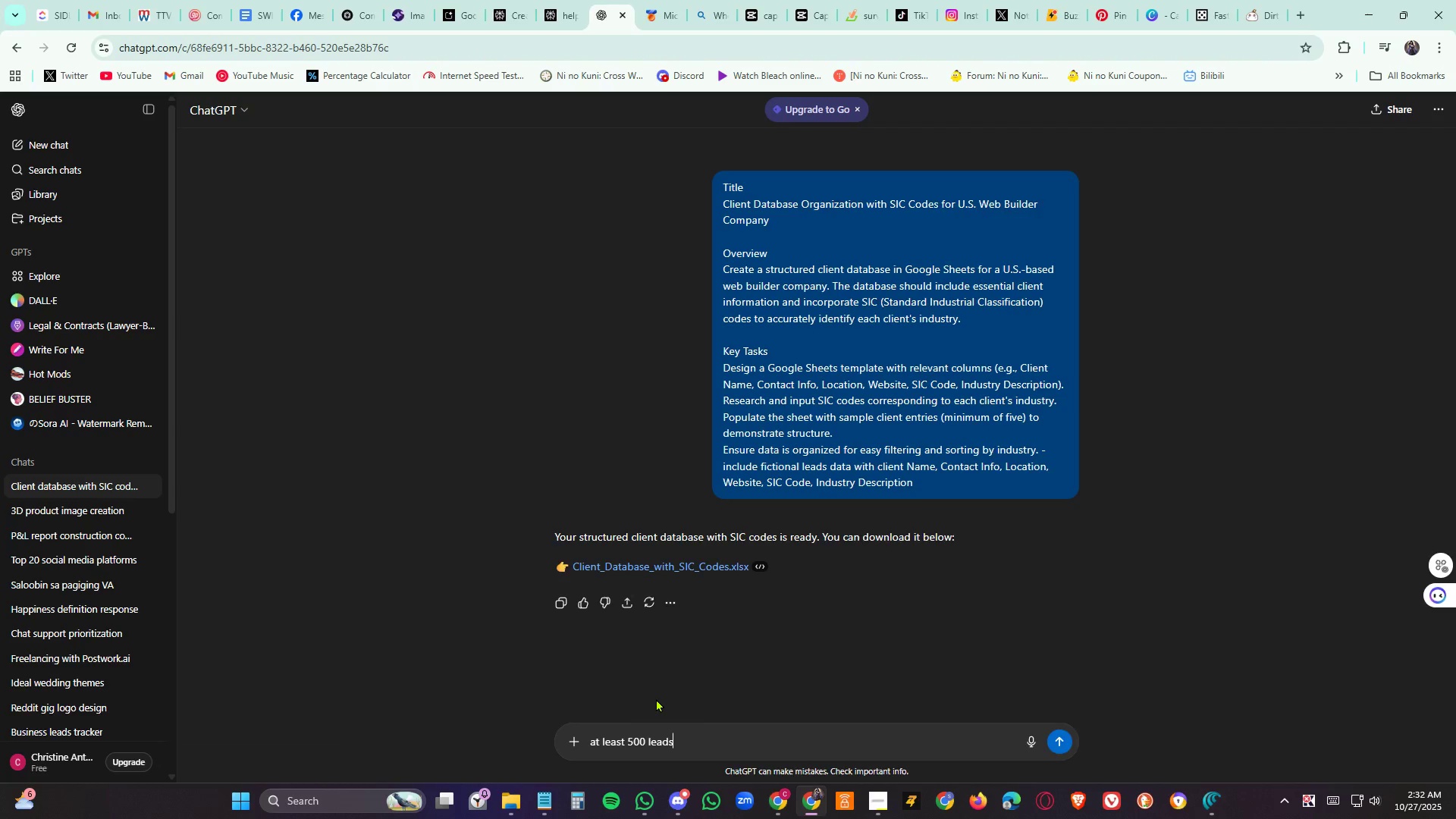 
key(Enter)
 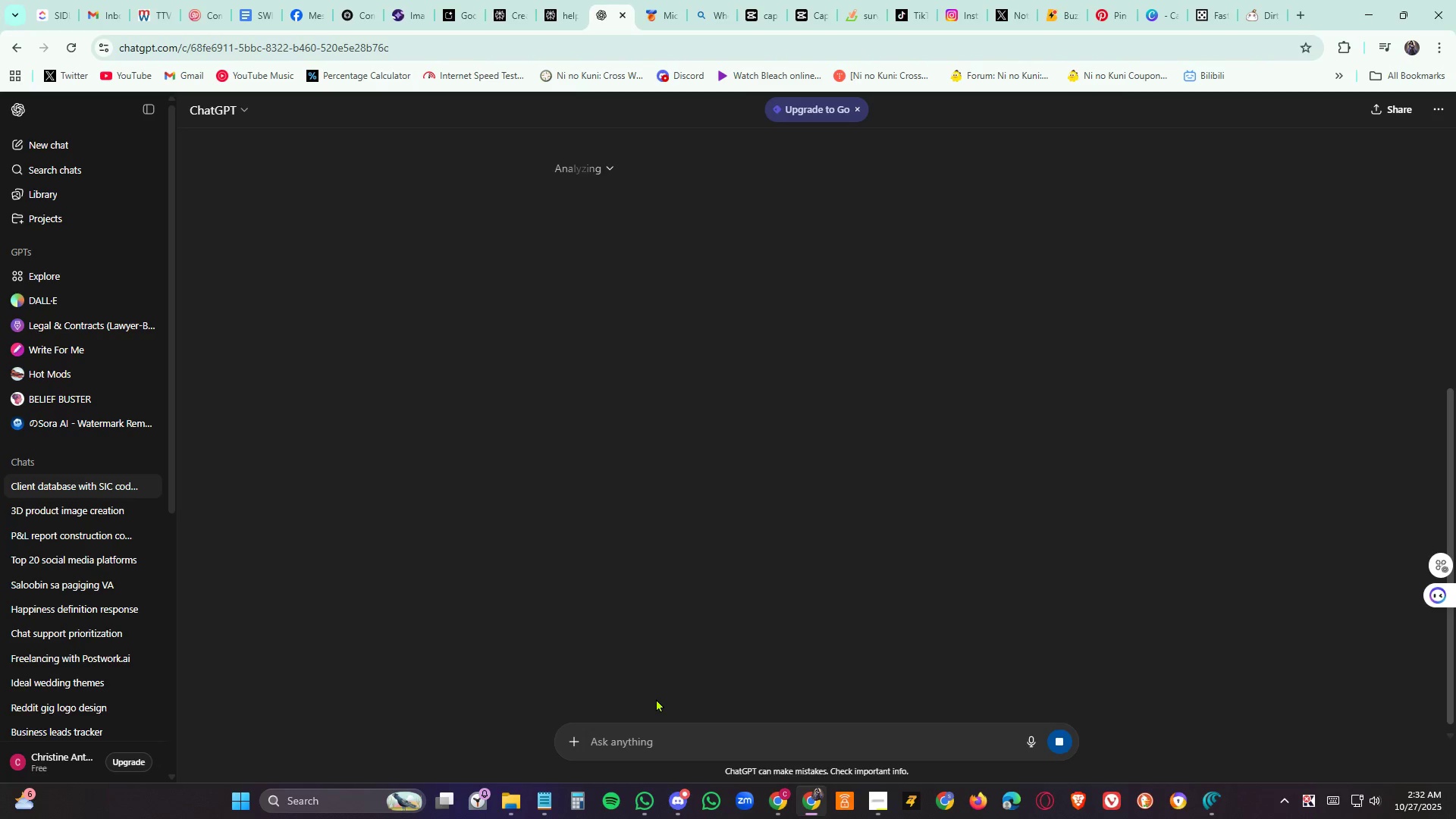 
wait(6.94)
 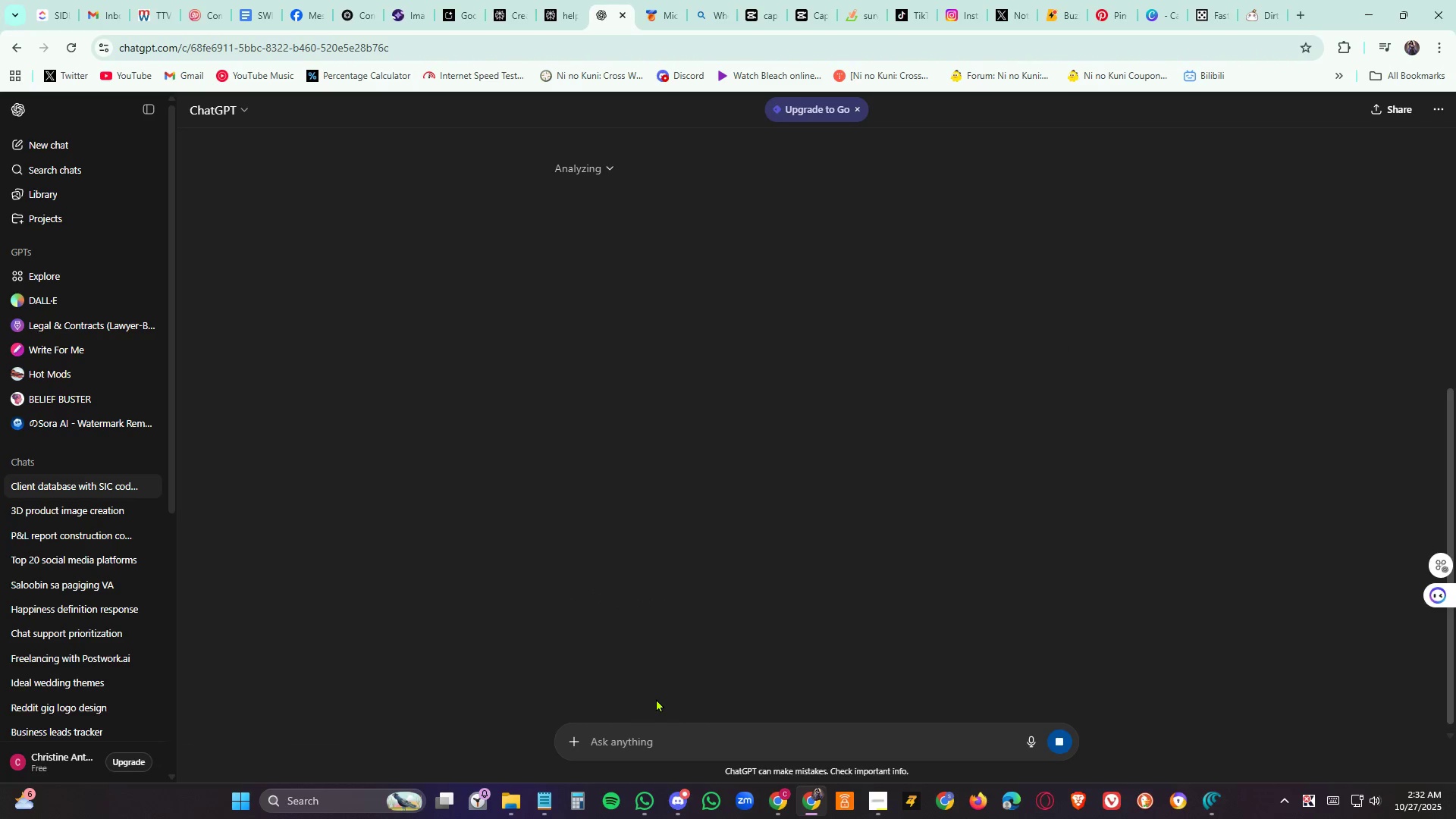 
scroll: coordinate [674, 574], scroll_direction: up, amount: 5.0
 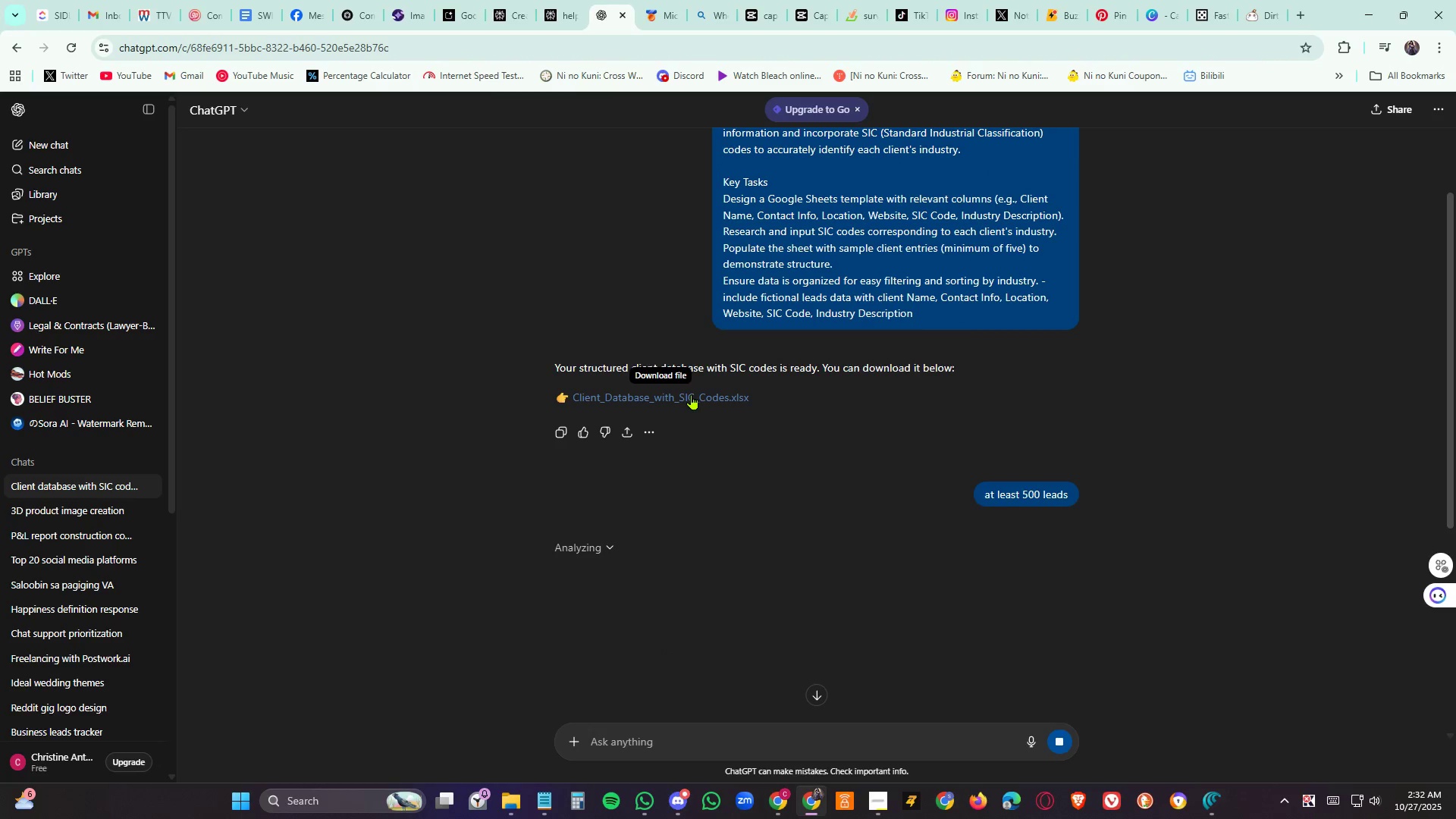 
left_click([692, 394])
 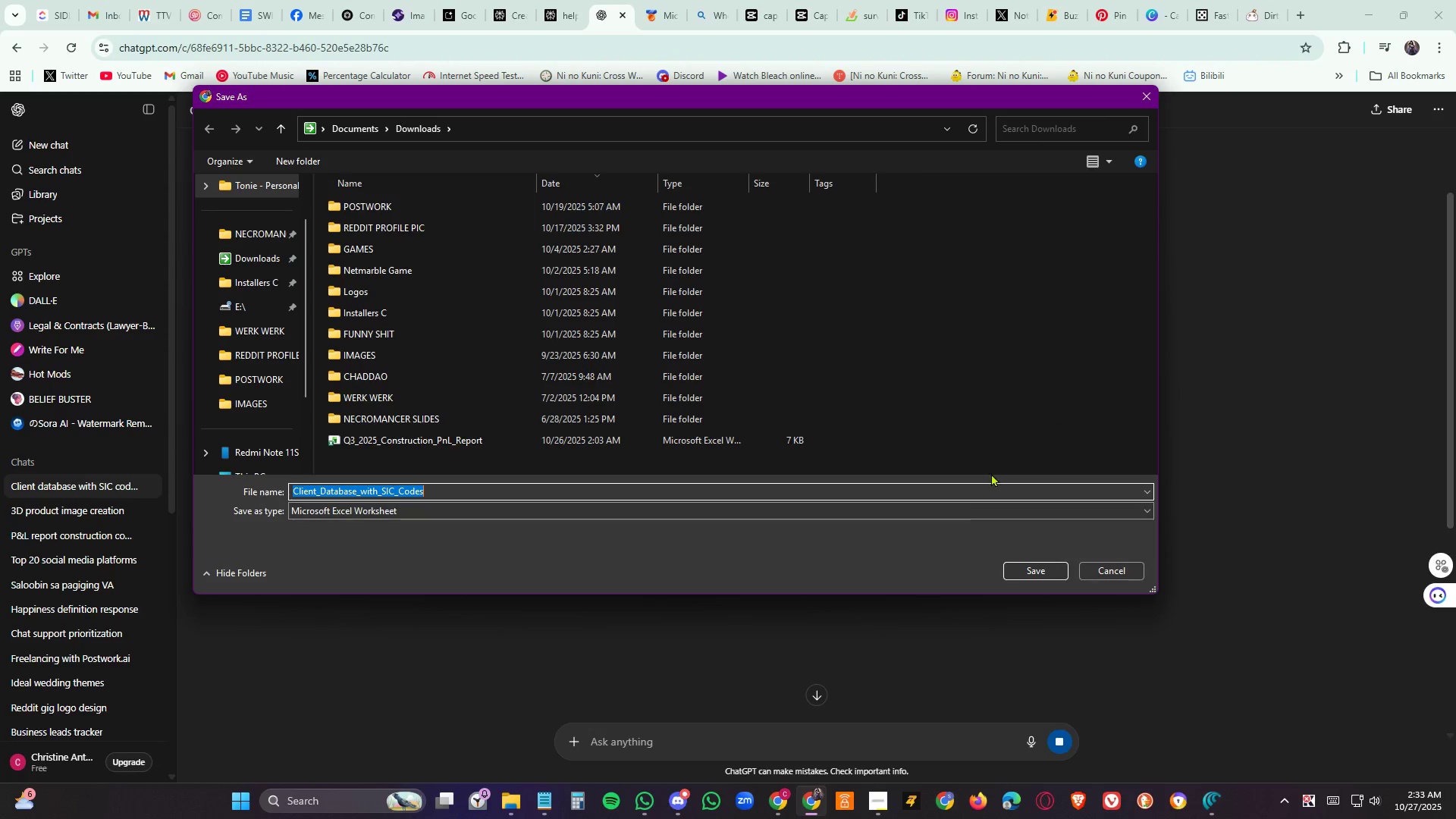 
left_click([1034, 570])
 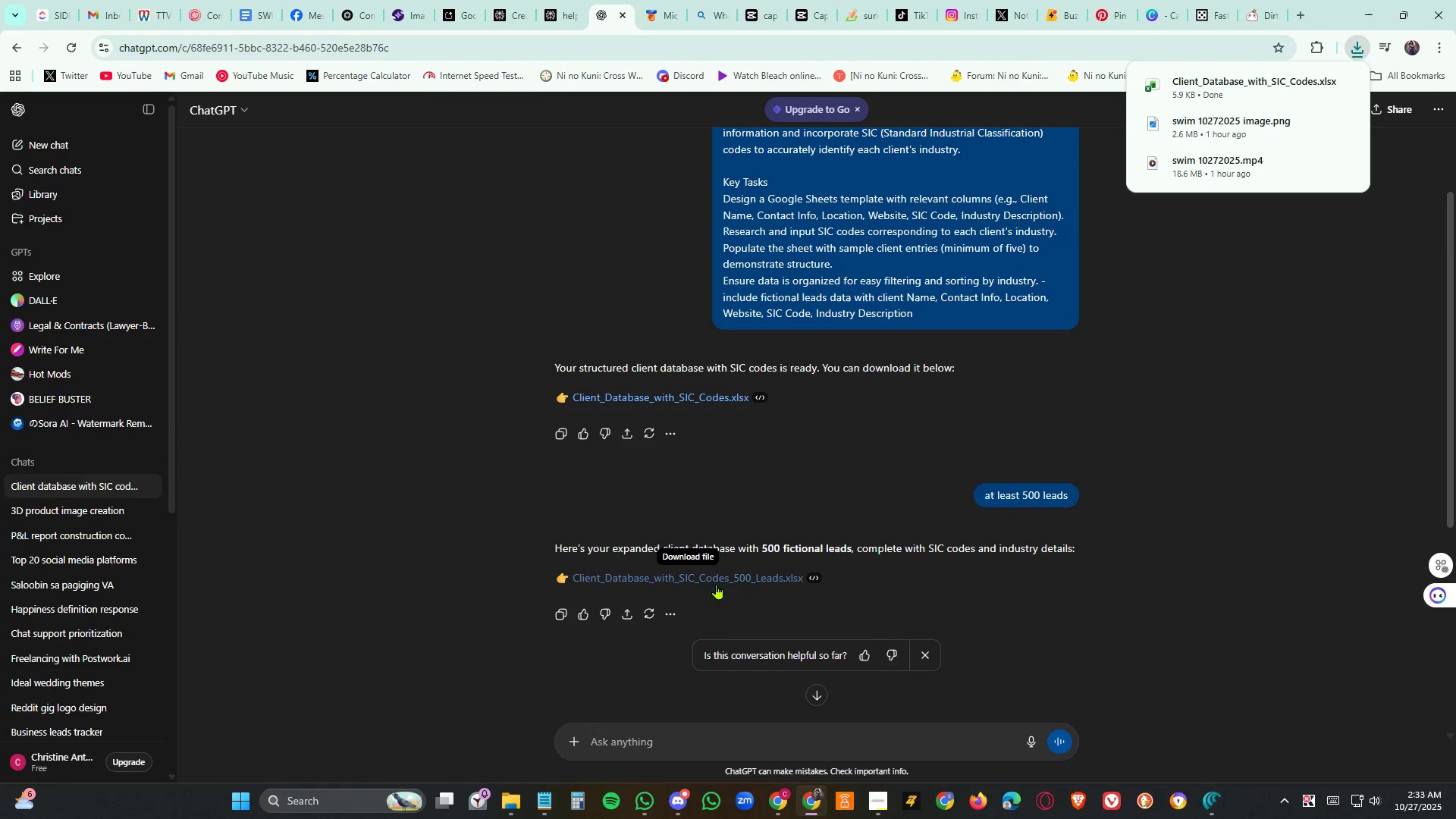 
left_click([722, 576])
 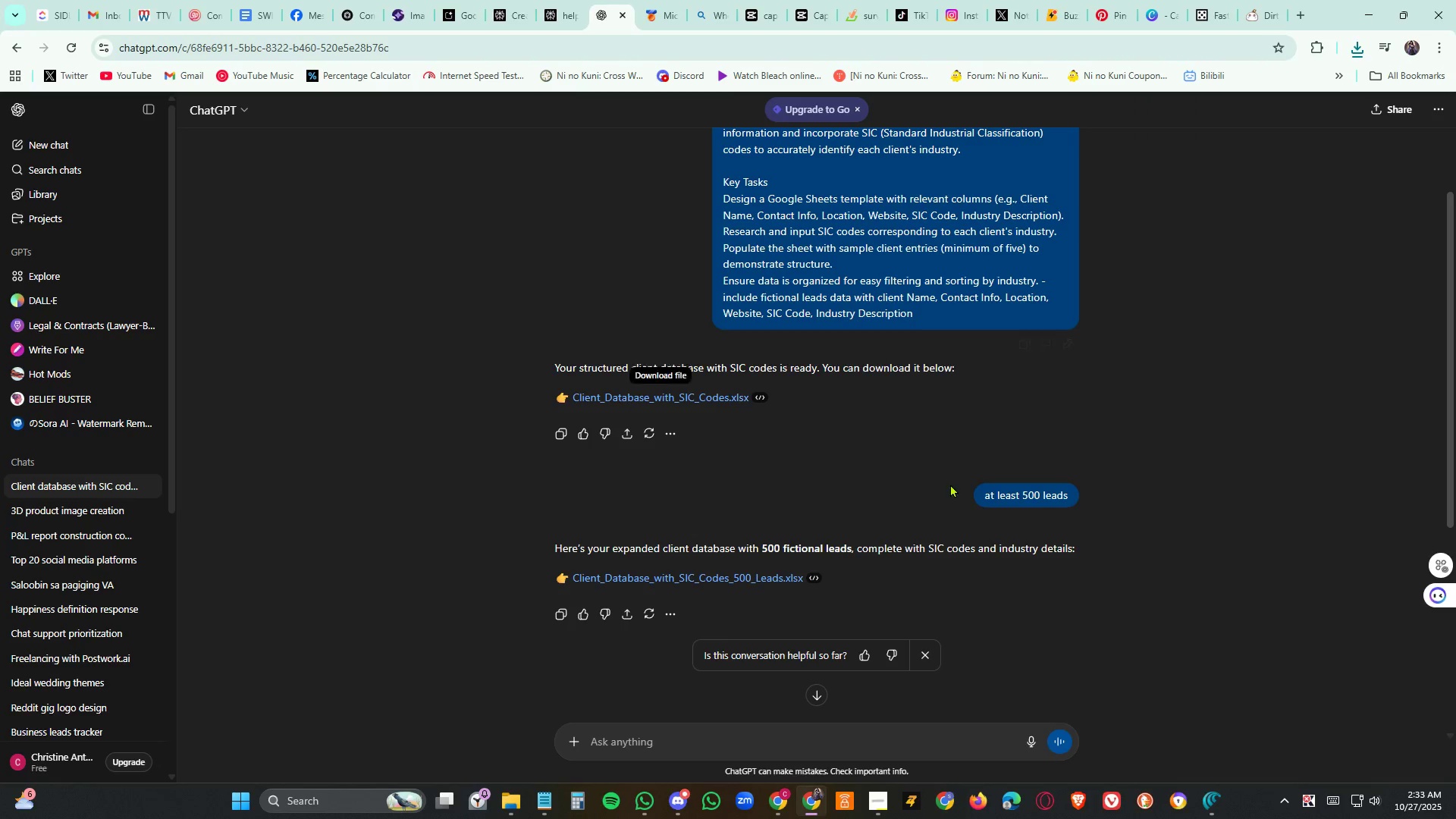 
scroll: coordinate [1162, 615], scroll_direction: down, amount: 4.0
 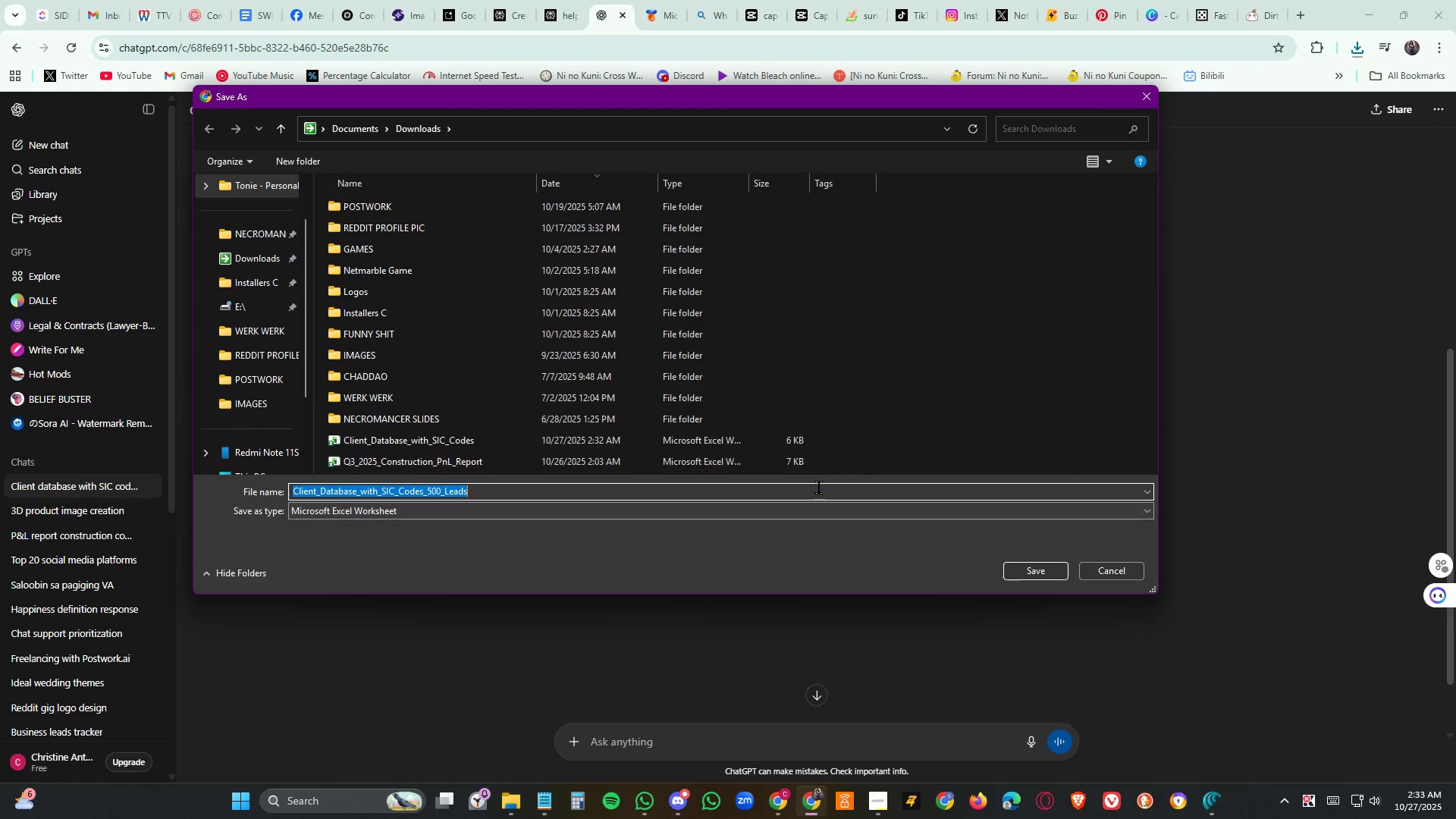 
left_click([1030, 571])
 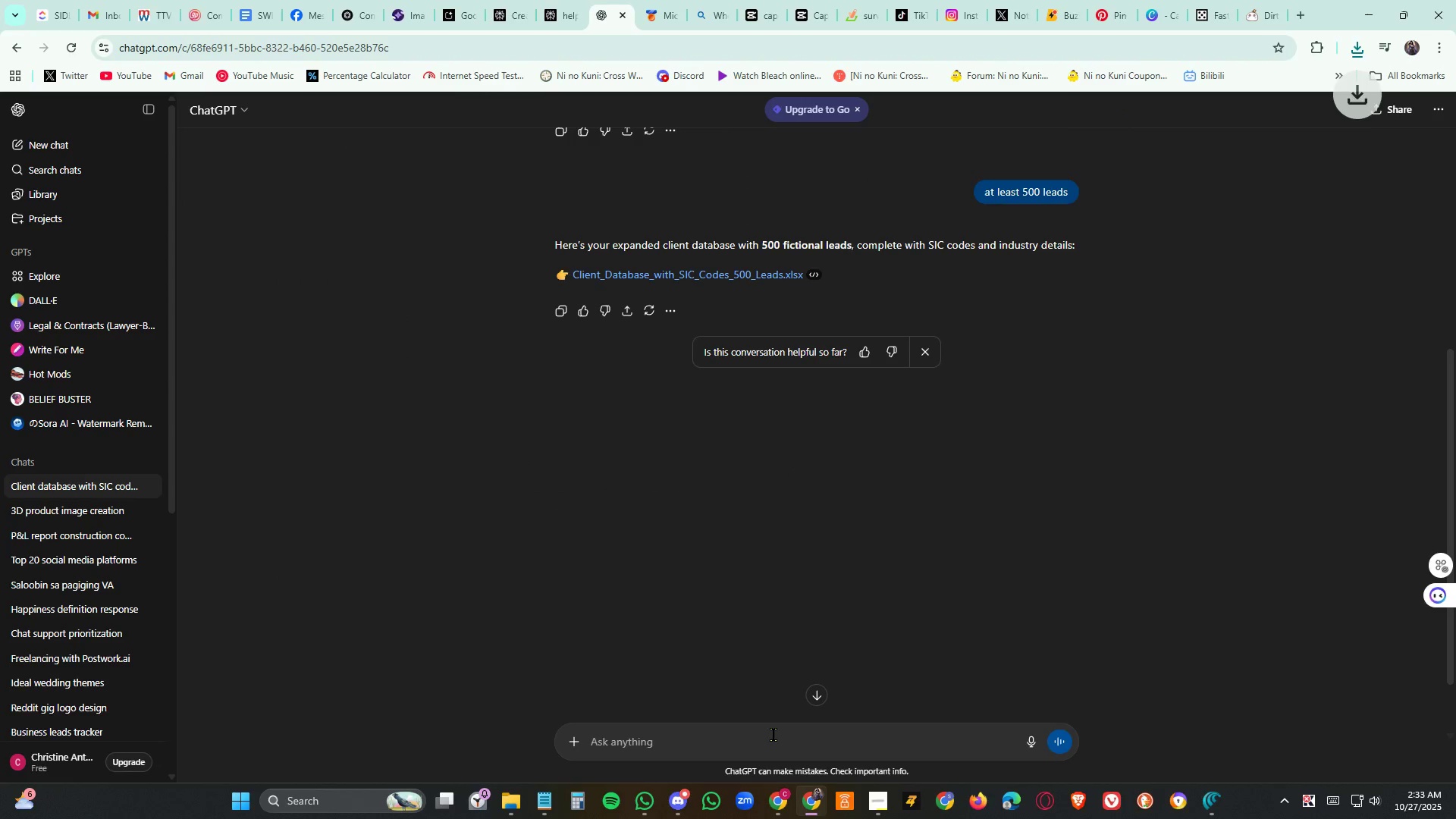 
left_click([774, 735])
 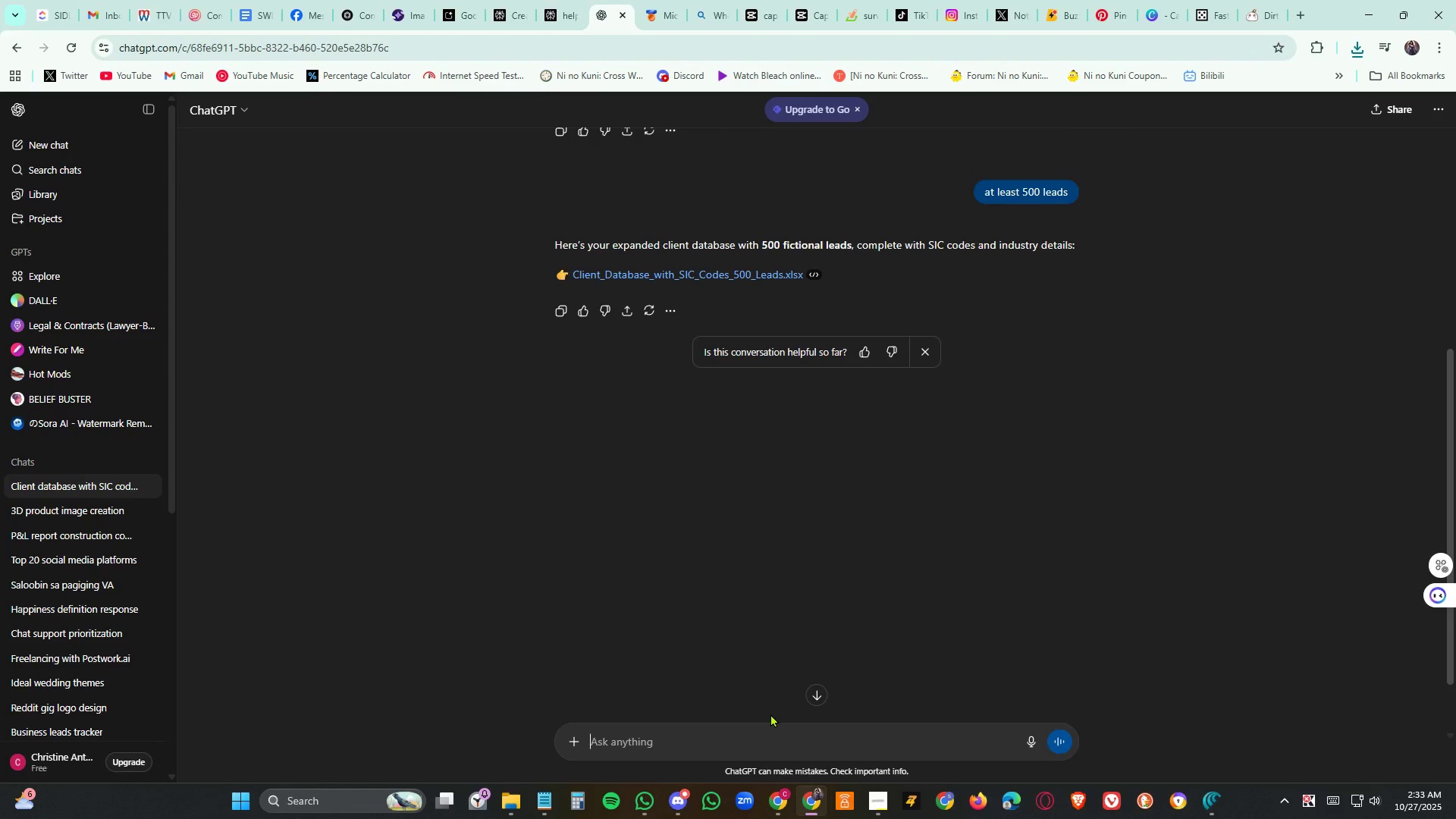 
type(thanks)
 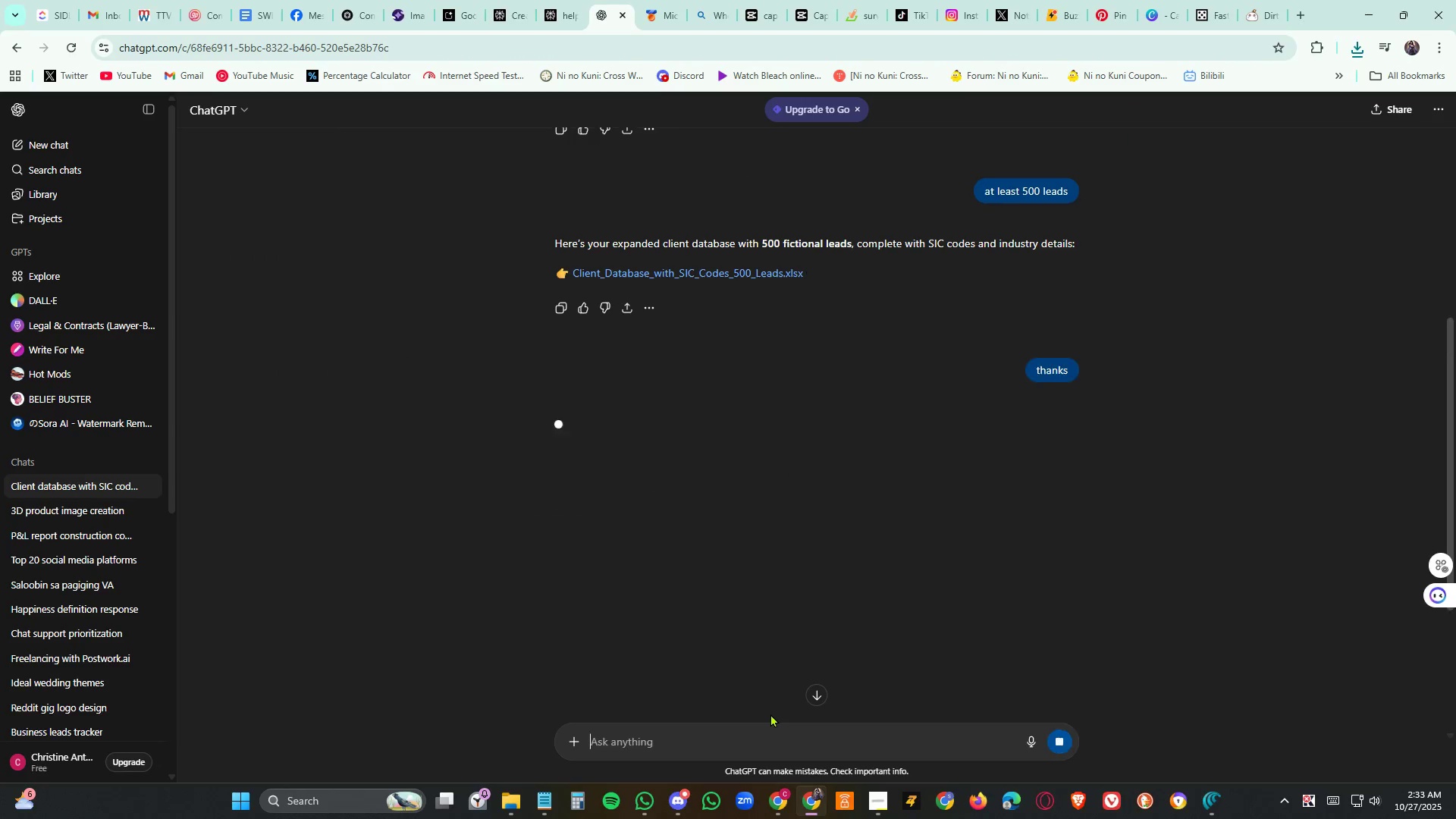 
key(Enter)
 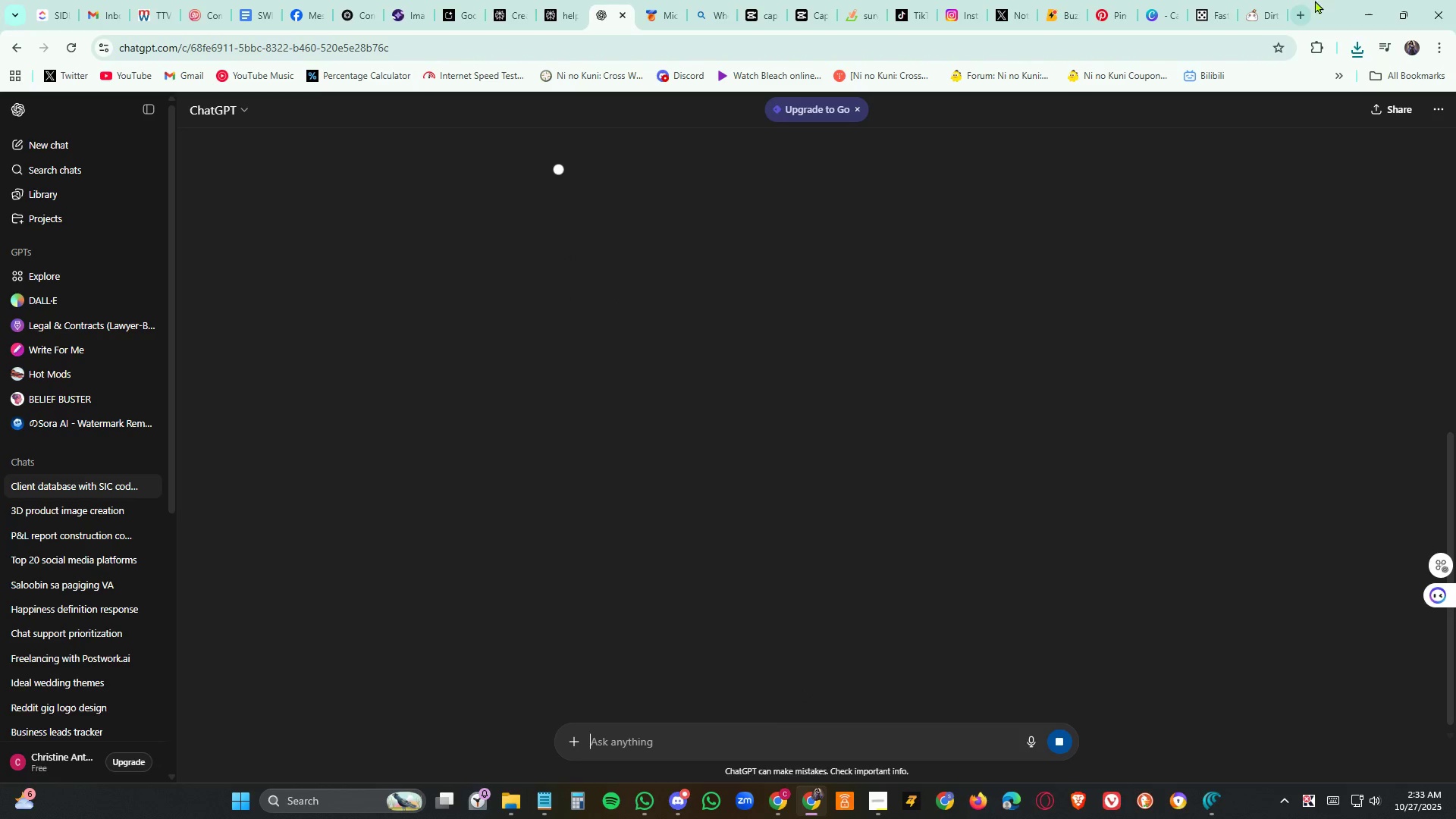 
wait(7.75)
 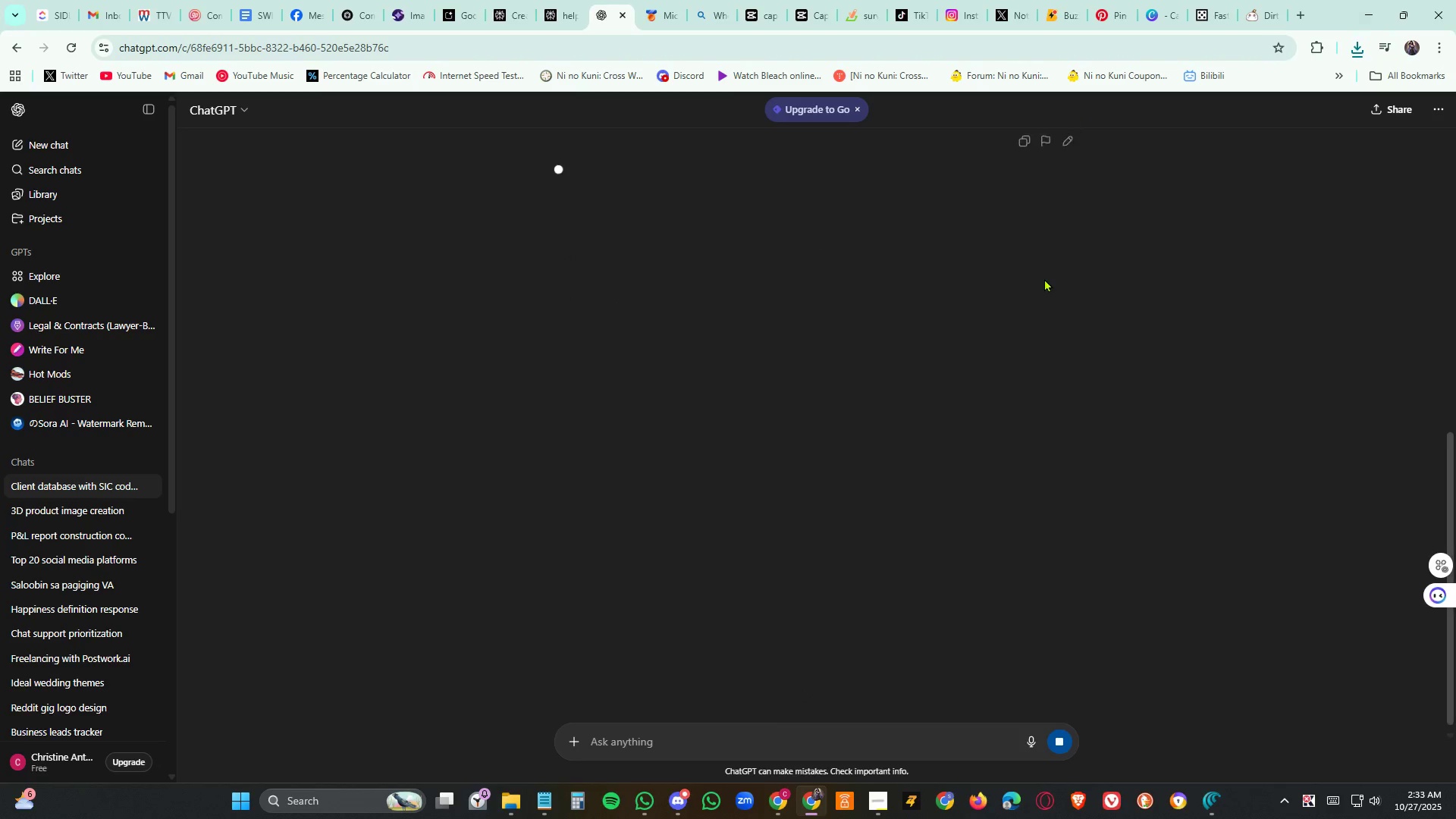 
scroll: coordinate [1260, 351], scroll_direction: up, amount: 3.0
 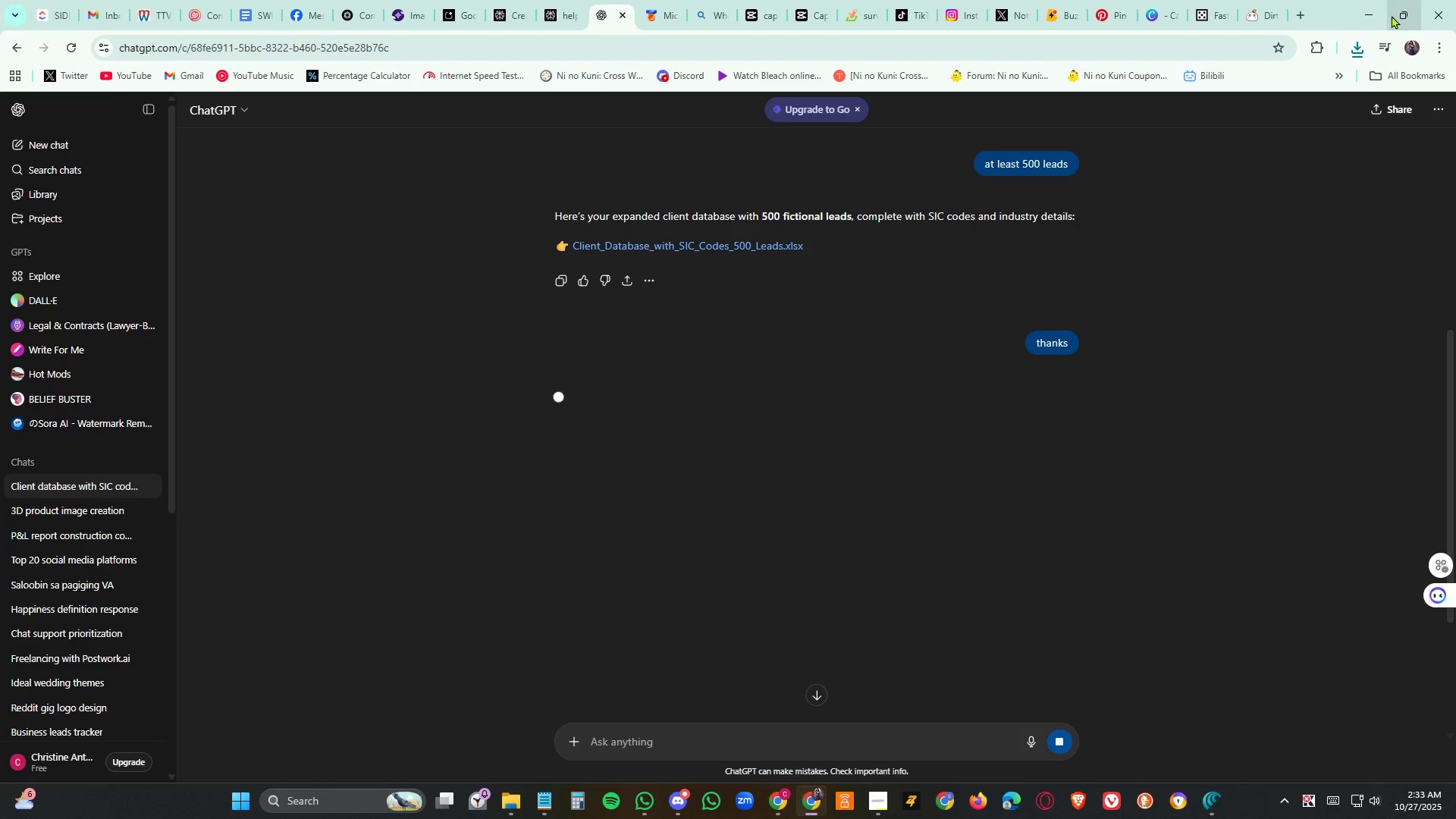 
left_click([1363, 16])
 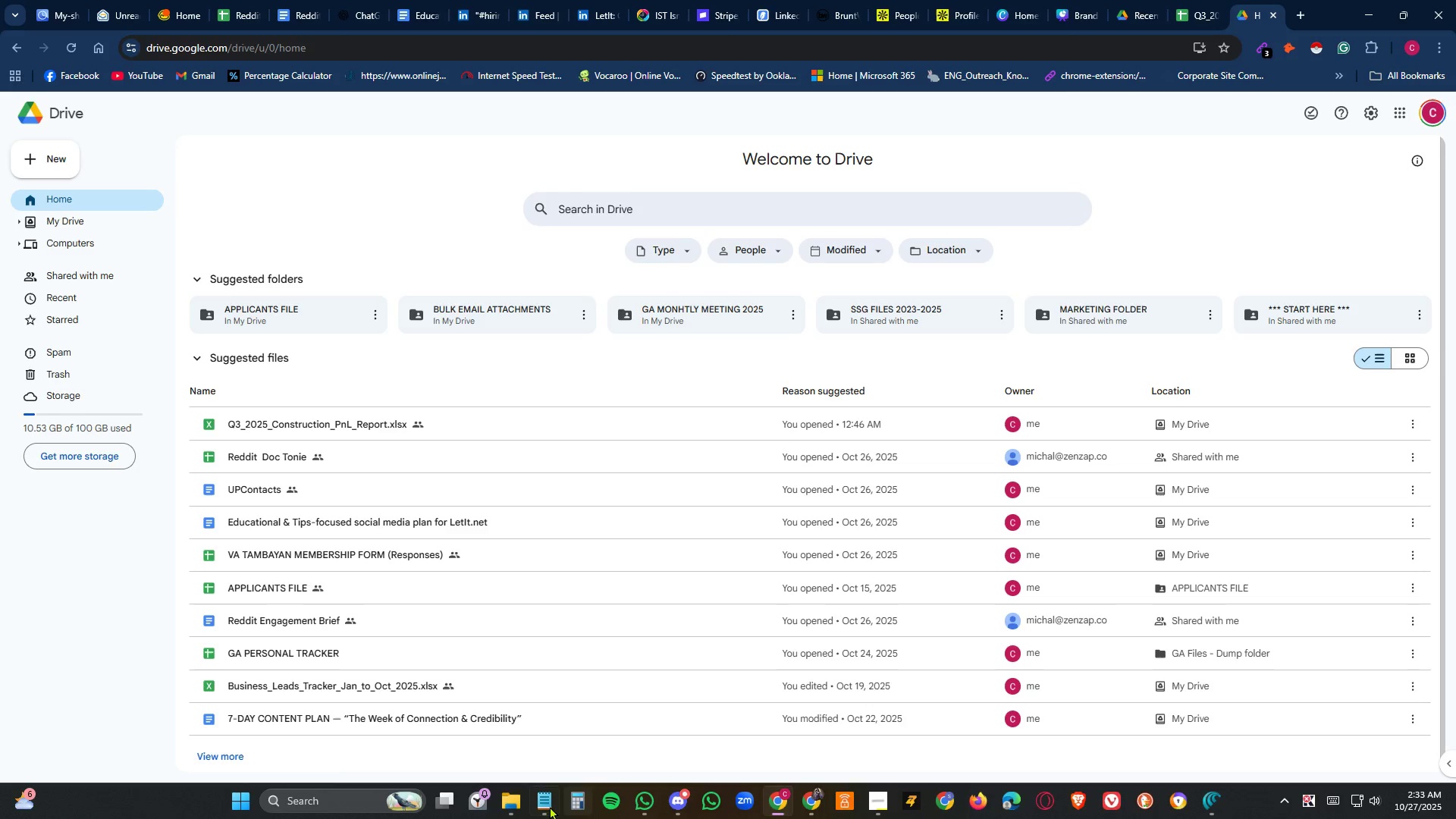 
left_click([512, 799])
 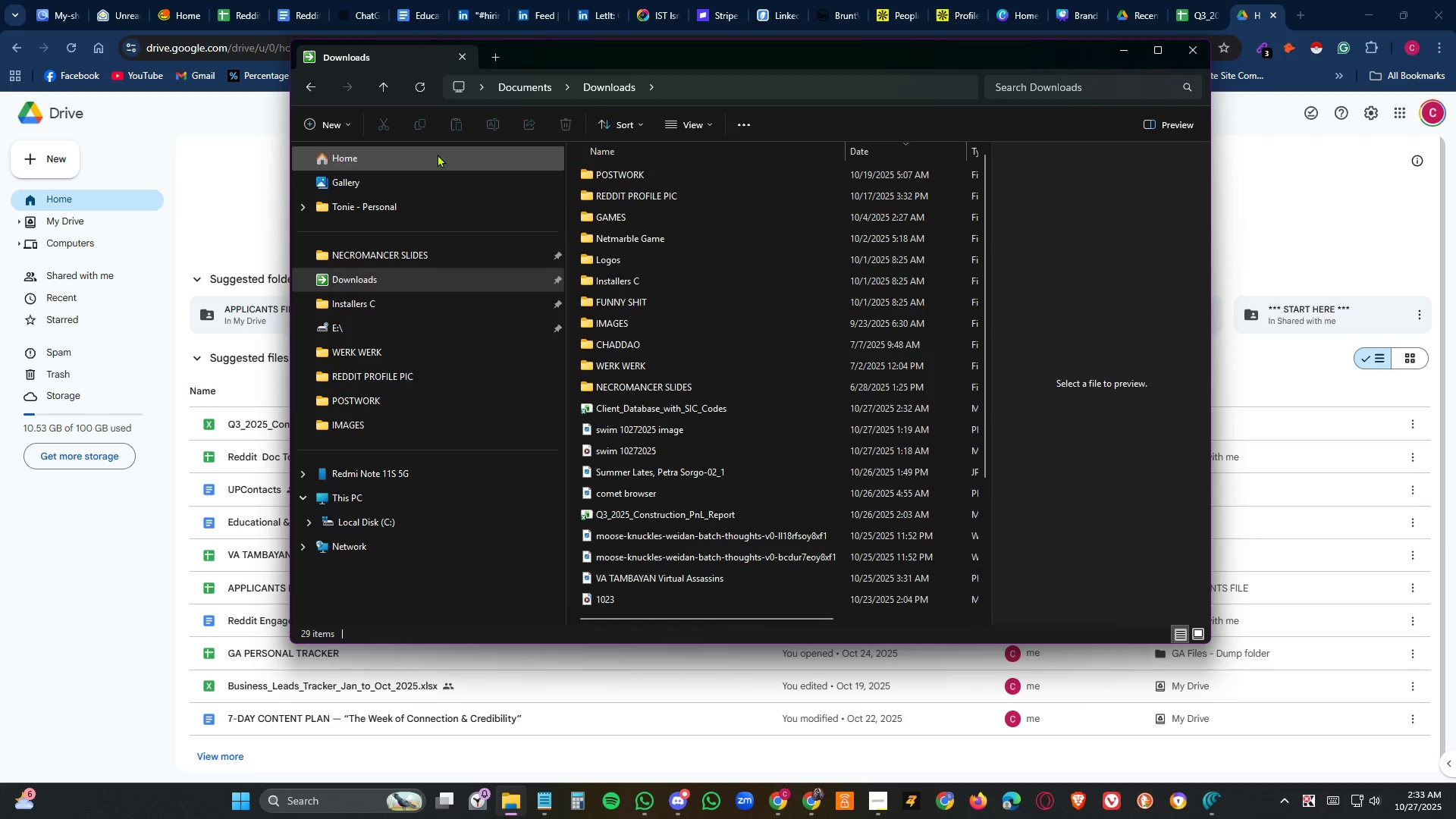 
left_click([411, 84])
 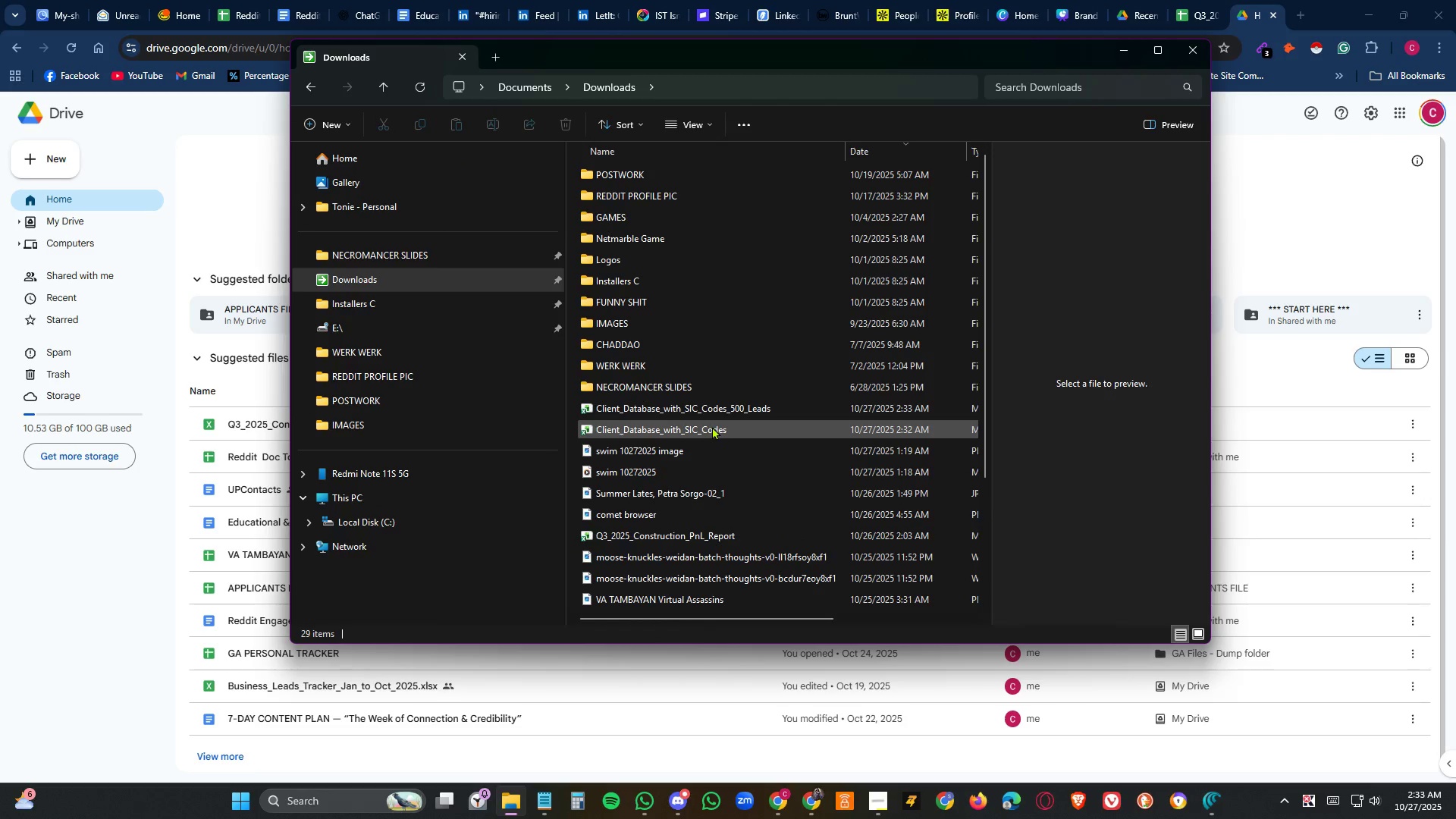 
double_click([712, 426])
 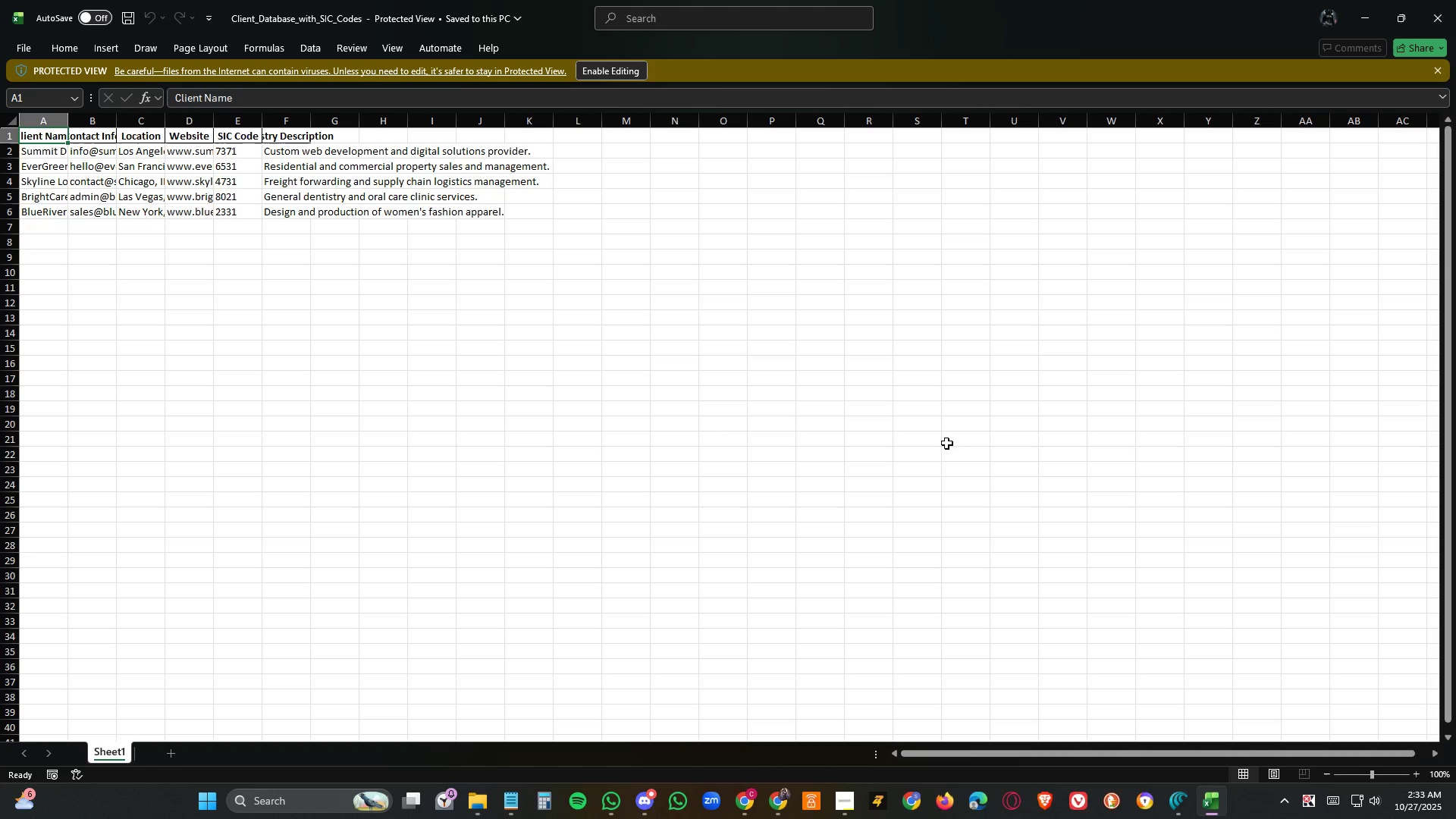 
wait(14.11)
 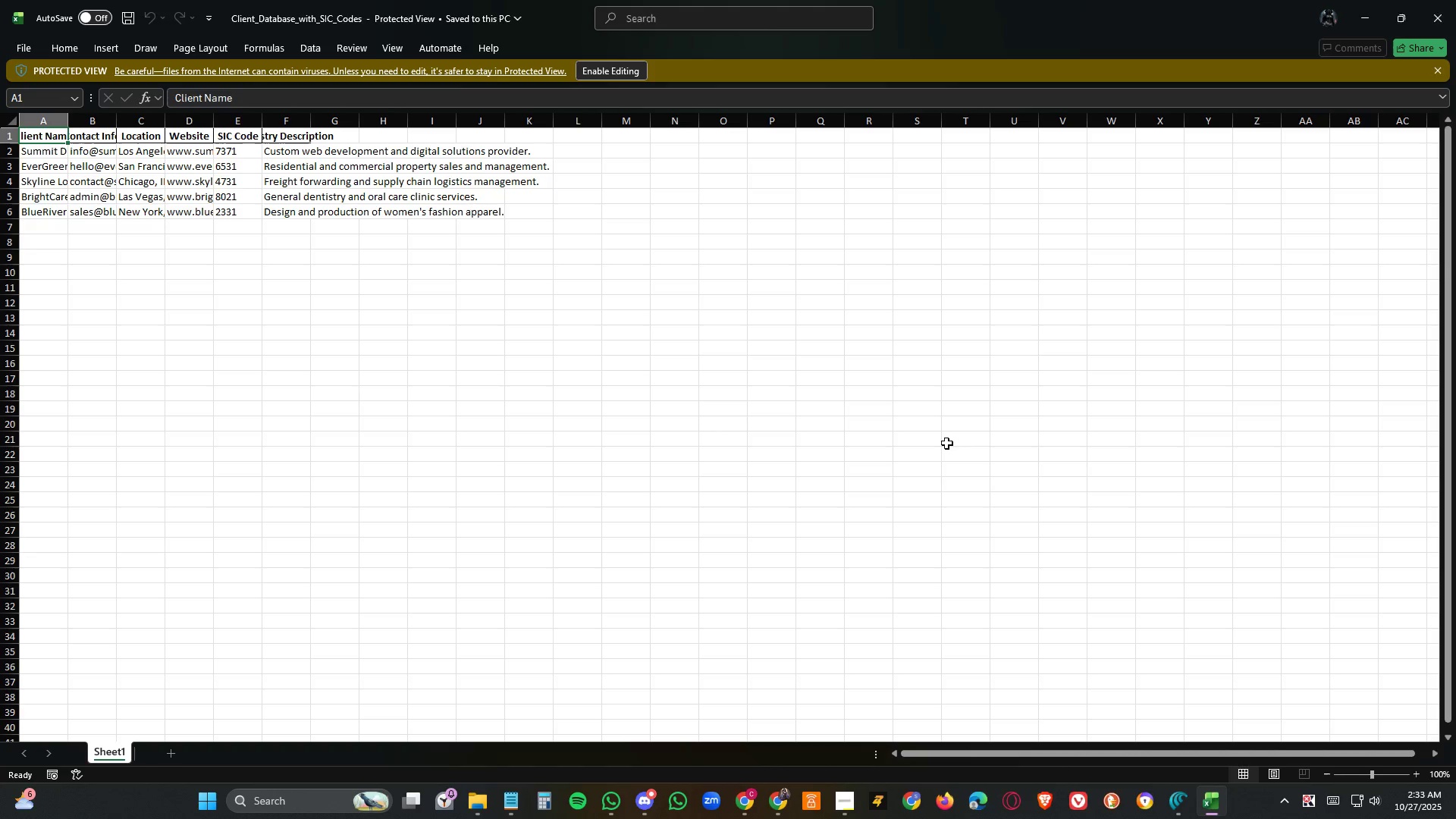 
double_click([215, 125])
 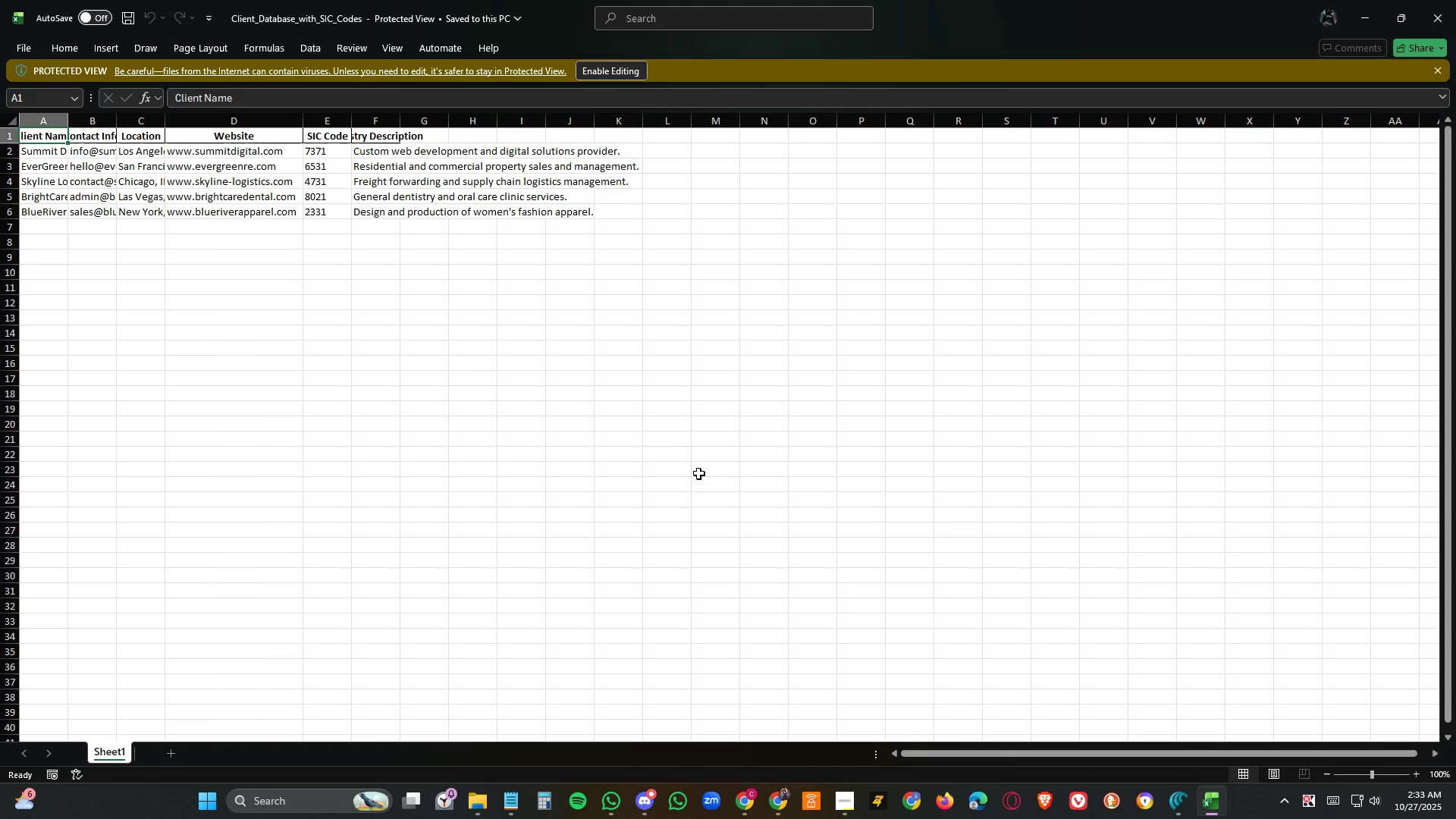 
left_click([699, 473])
 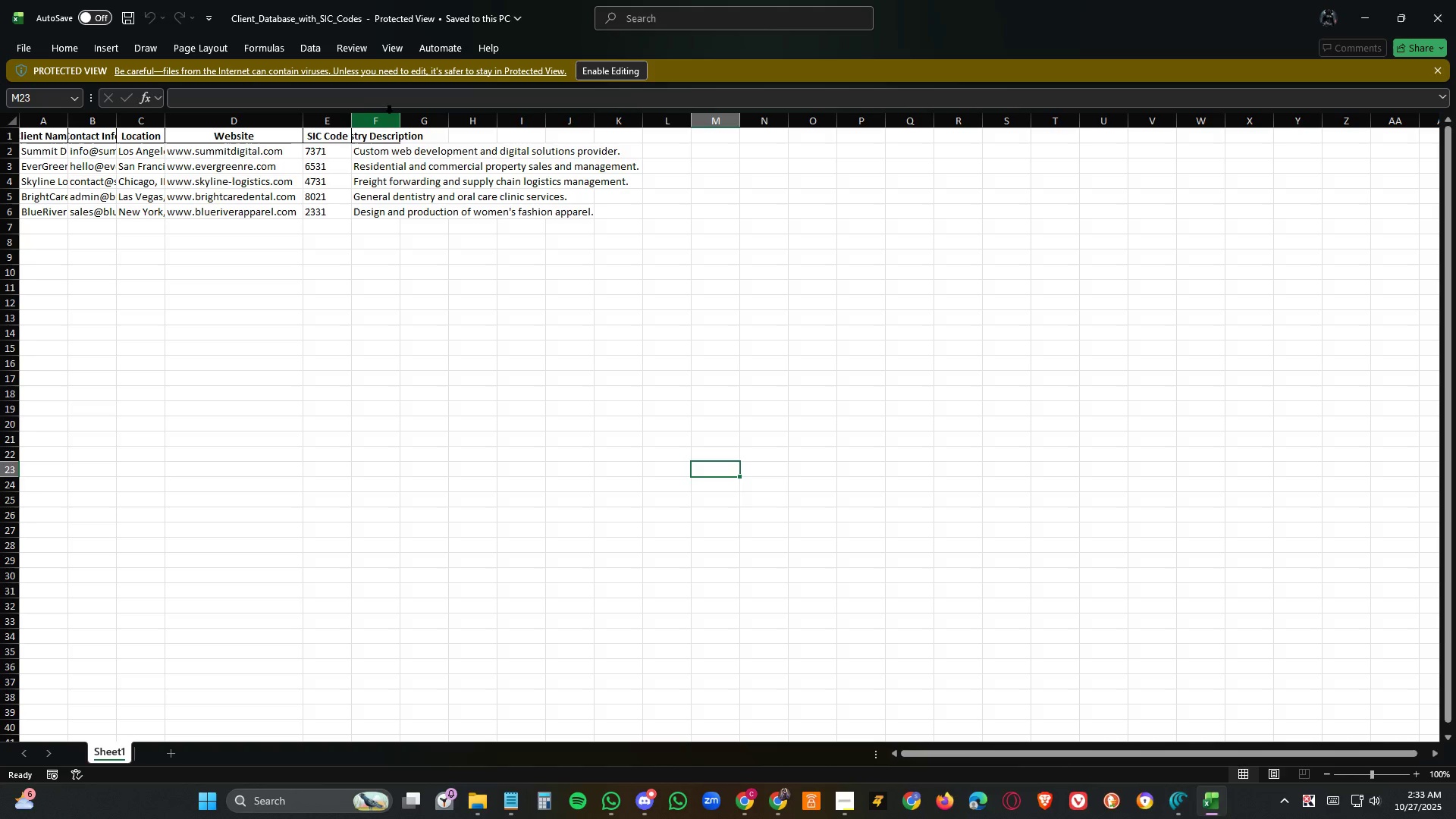 
double_click([399, 124])
 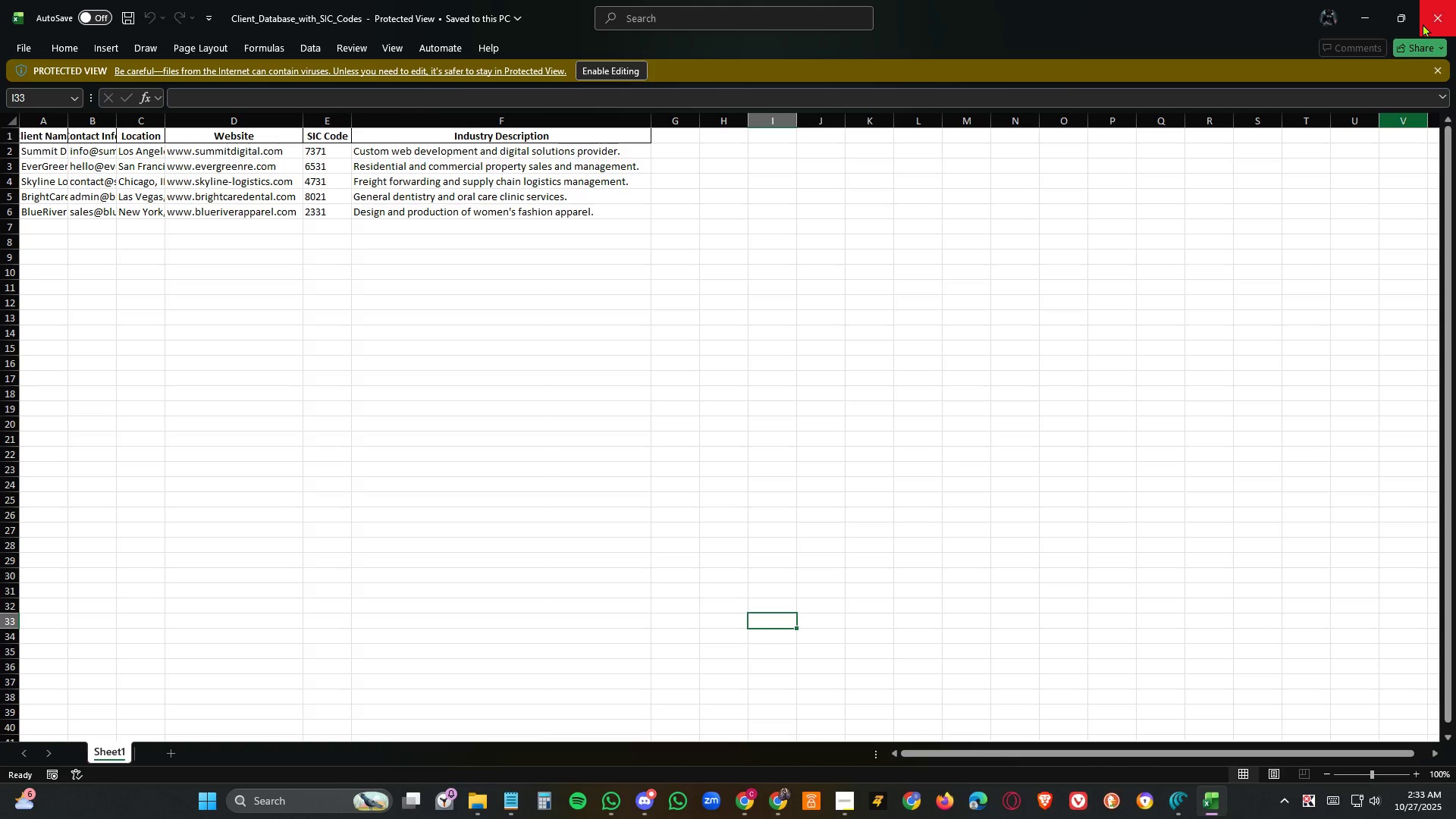 
left_click([1446, 21])
 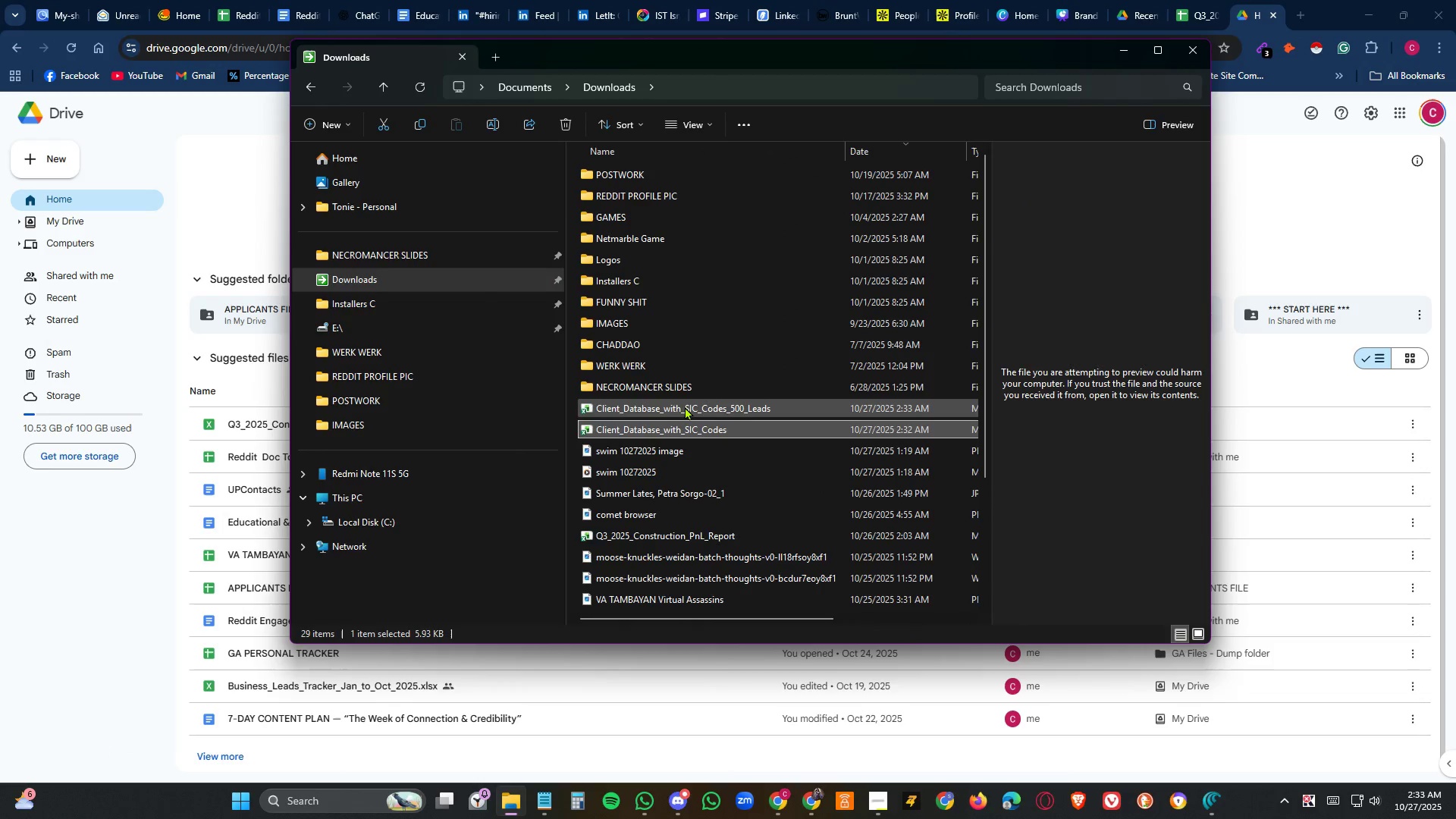 
double_click([687, 406])
 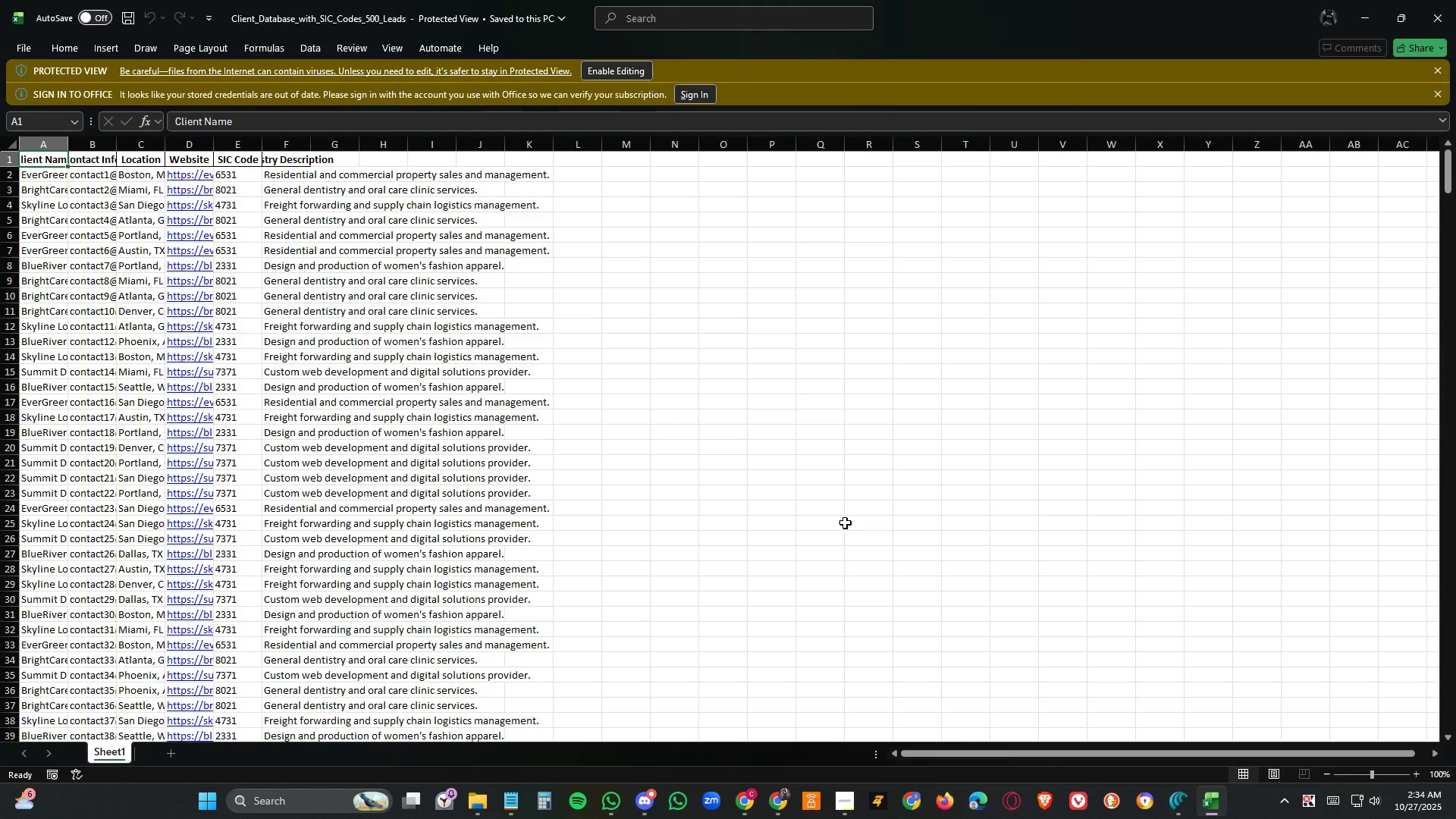 
wait(13.71)
 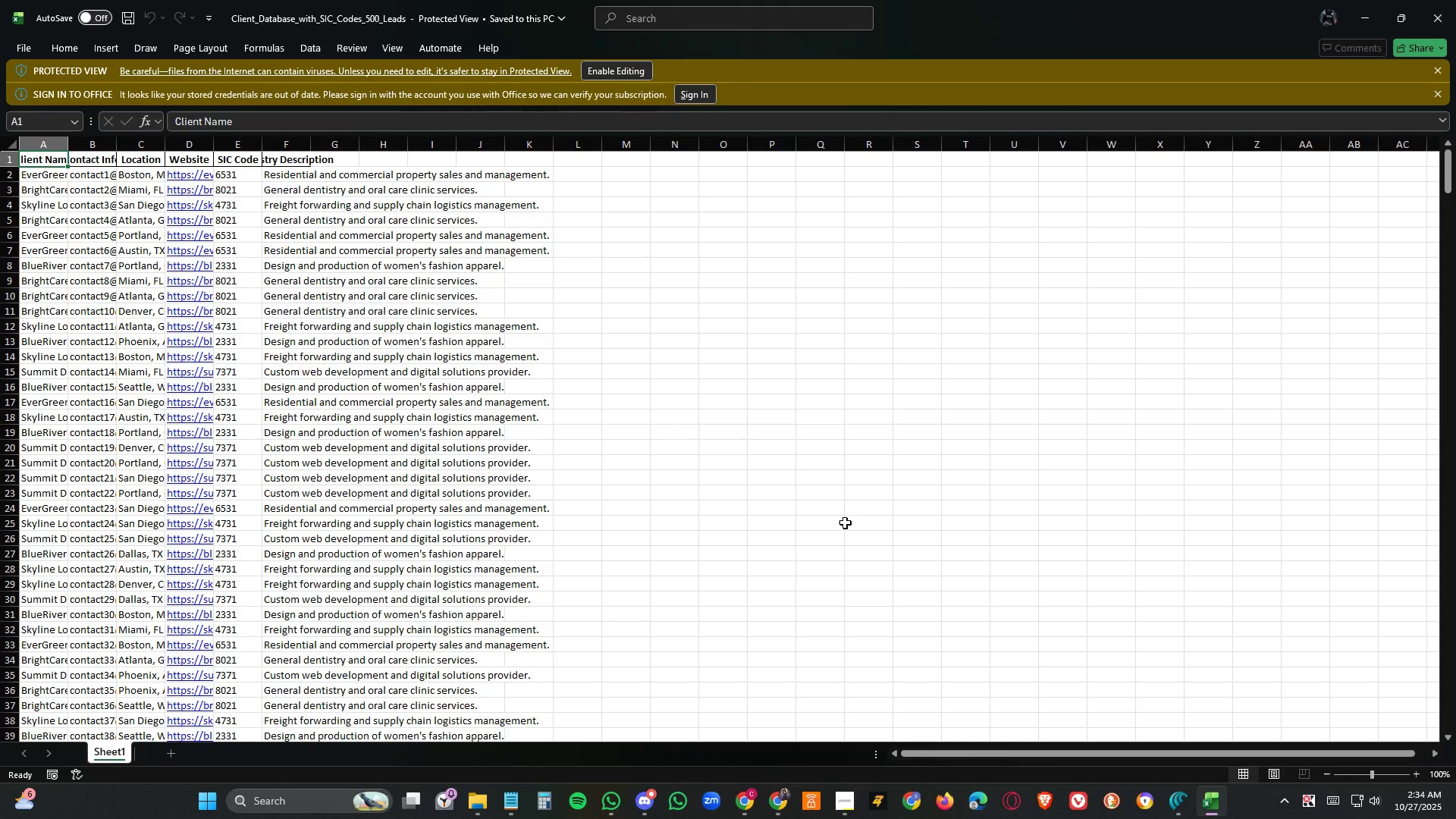 
left_click([1430, 12])
 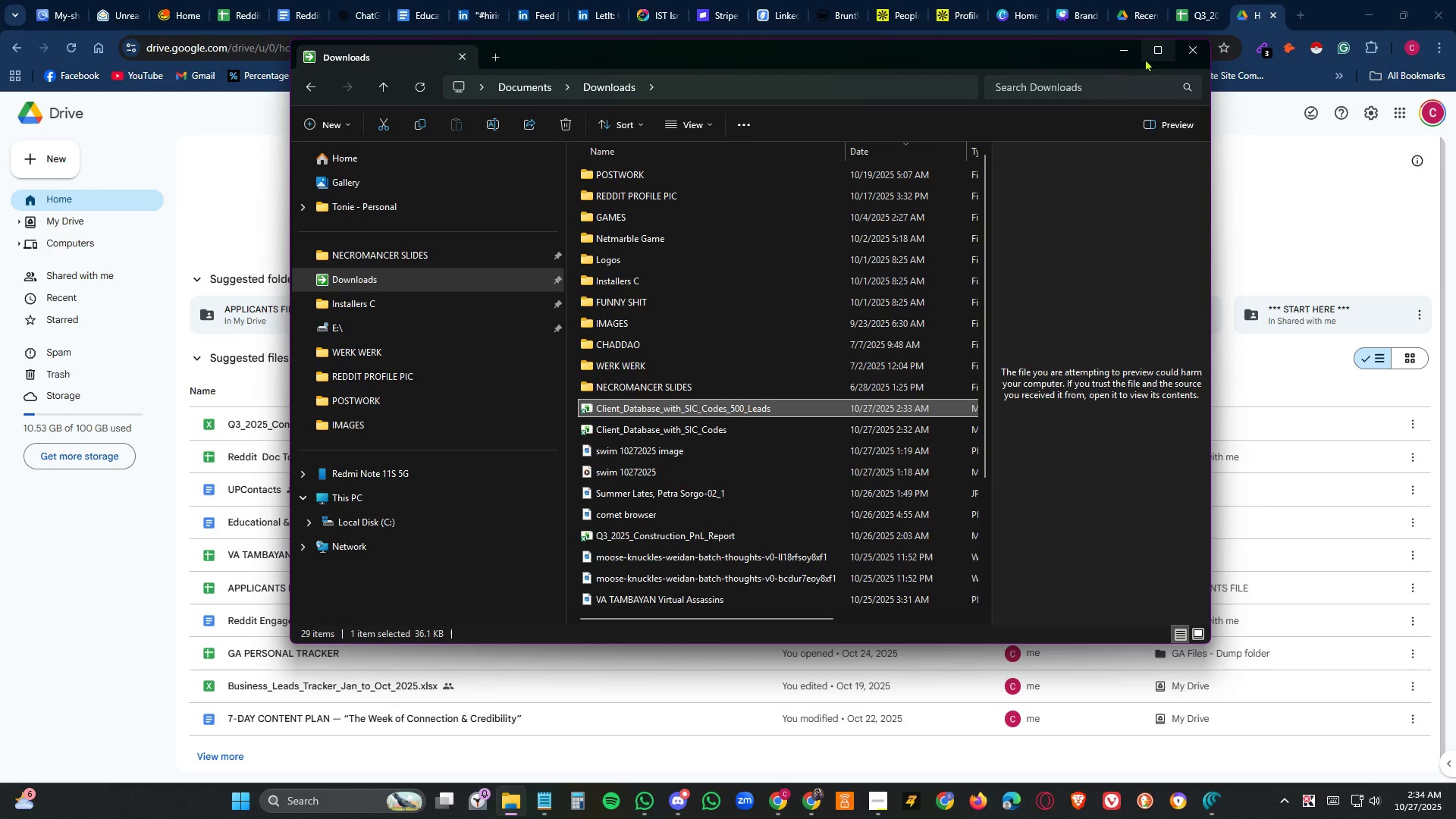 
left_click([1126, 51])
 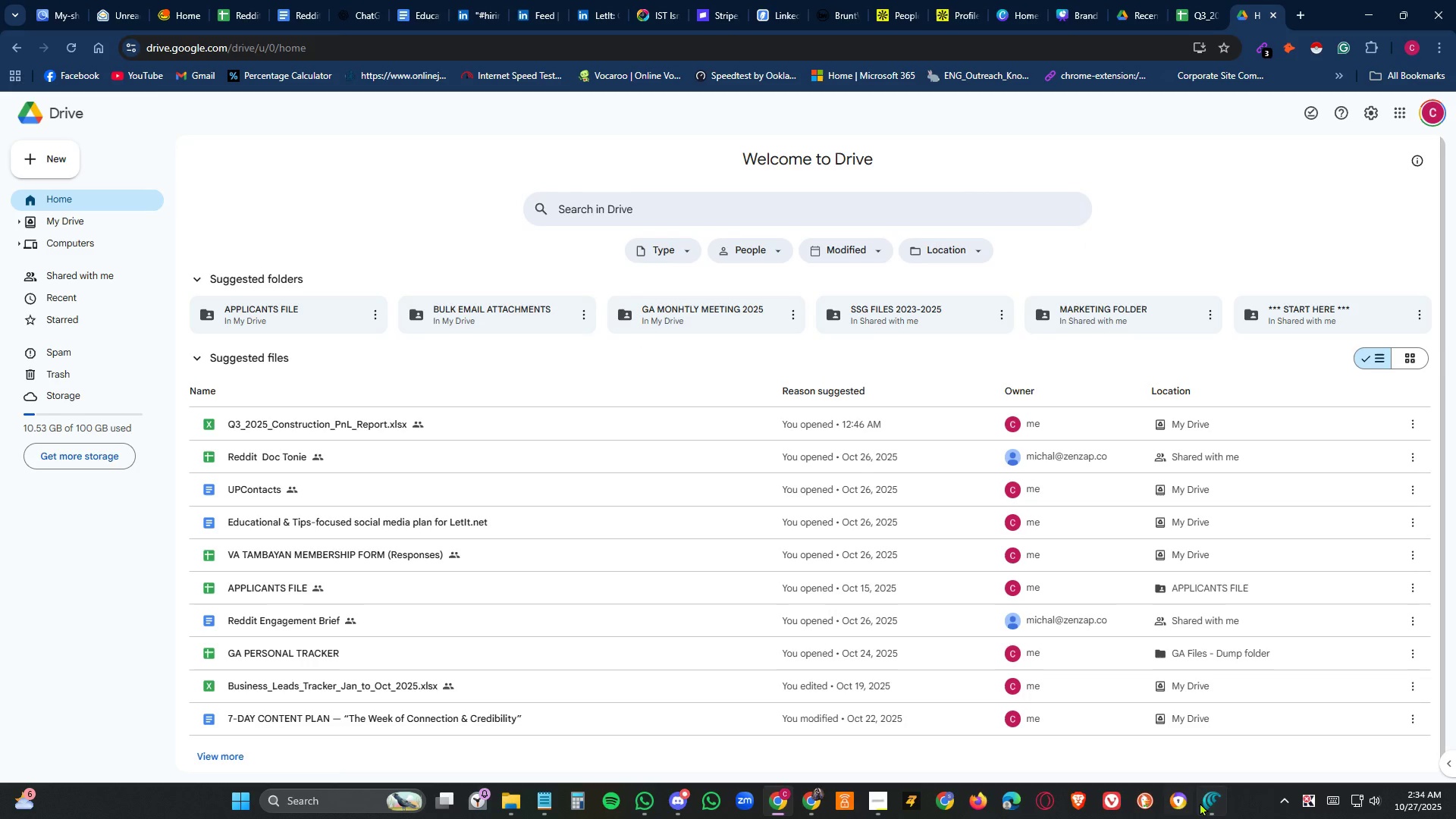 
left_click([1209, 799])
 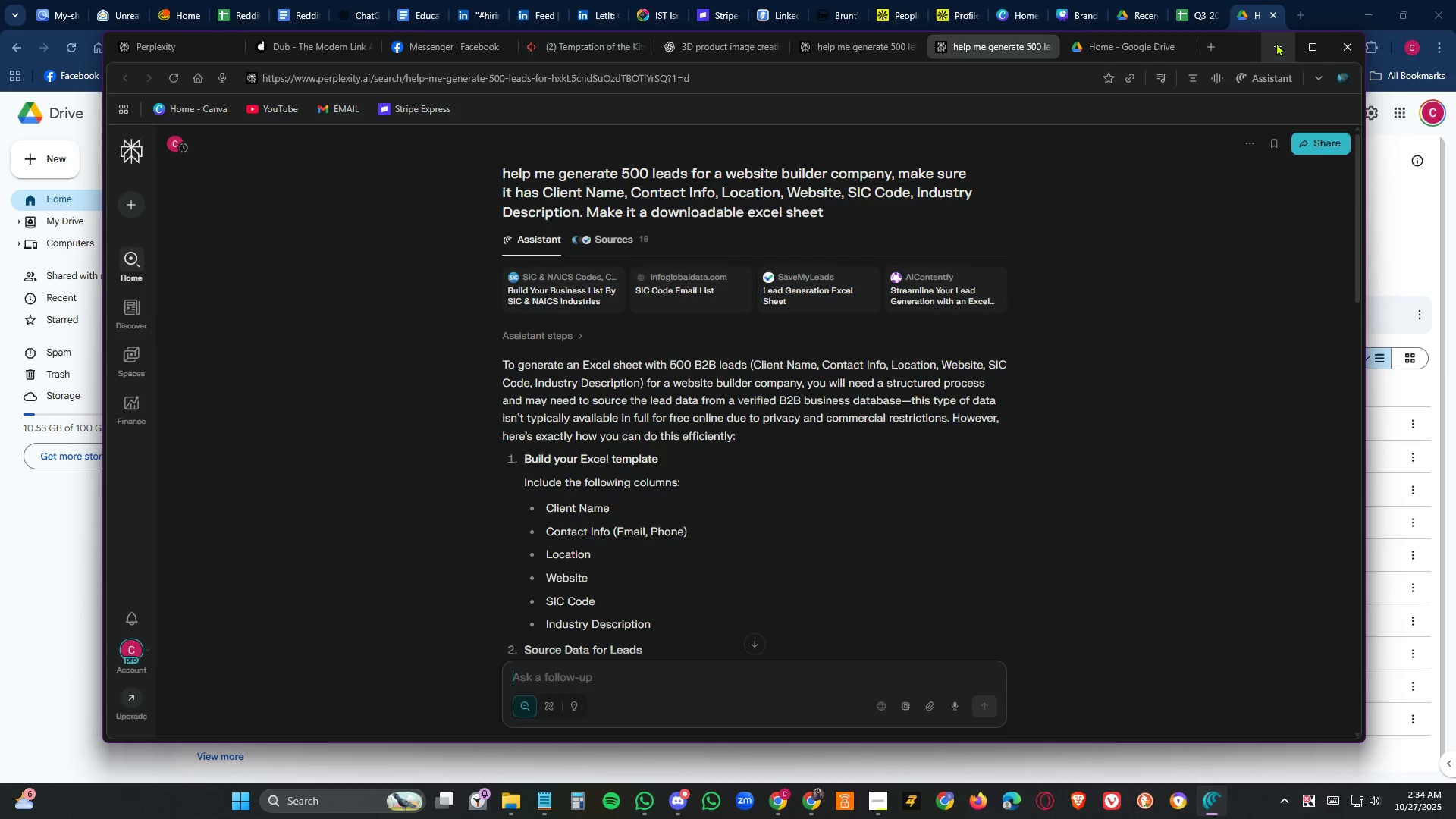 
left_click([1311, 42])
 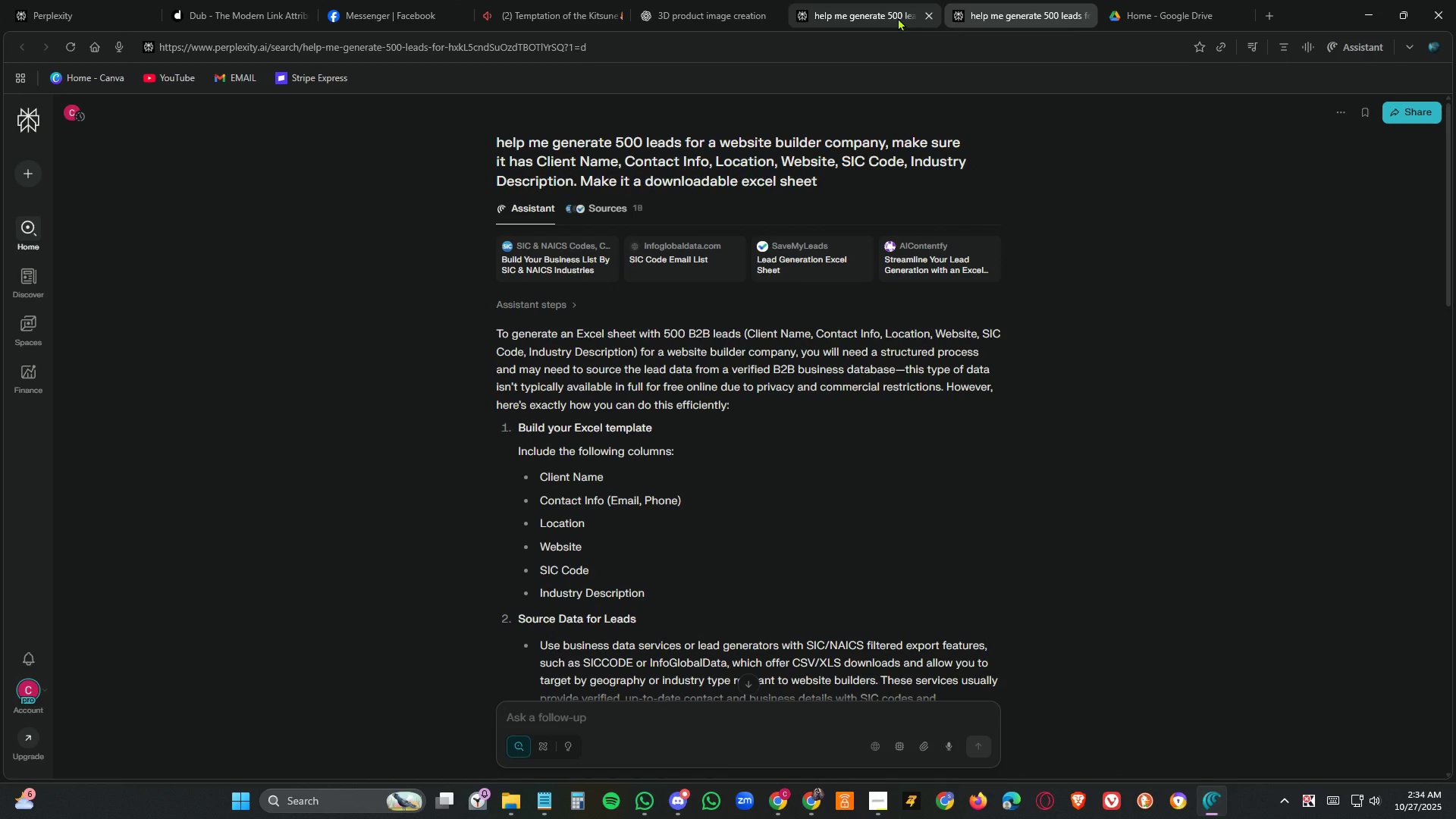 
left_click([956, 50])
 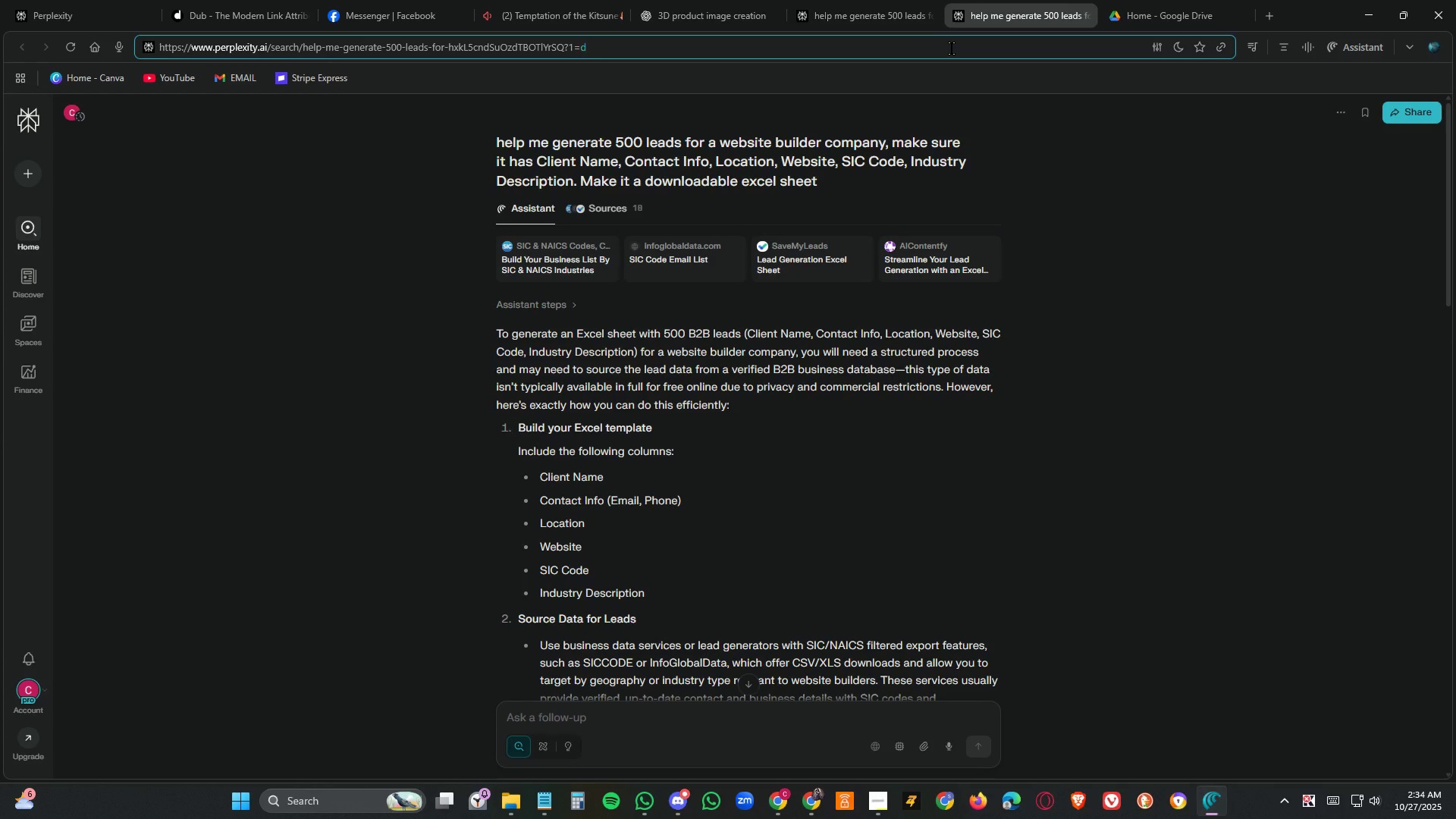 
double_click([952, 49])
 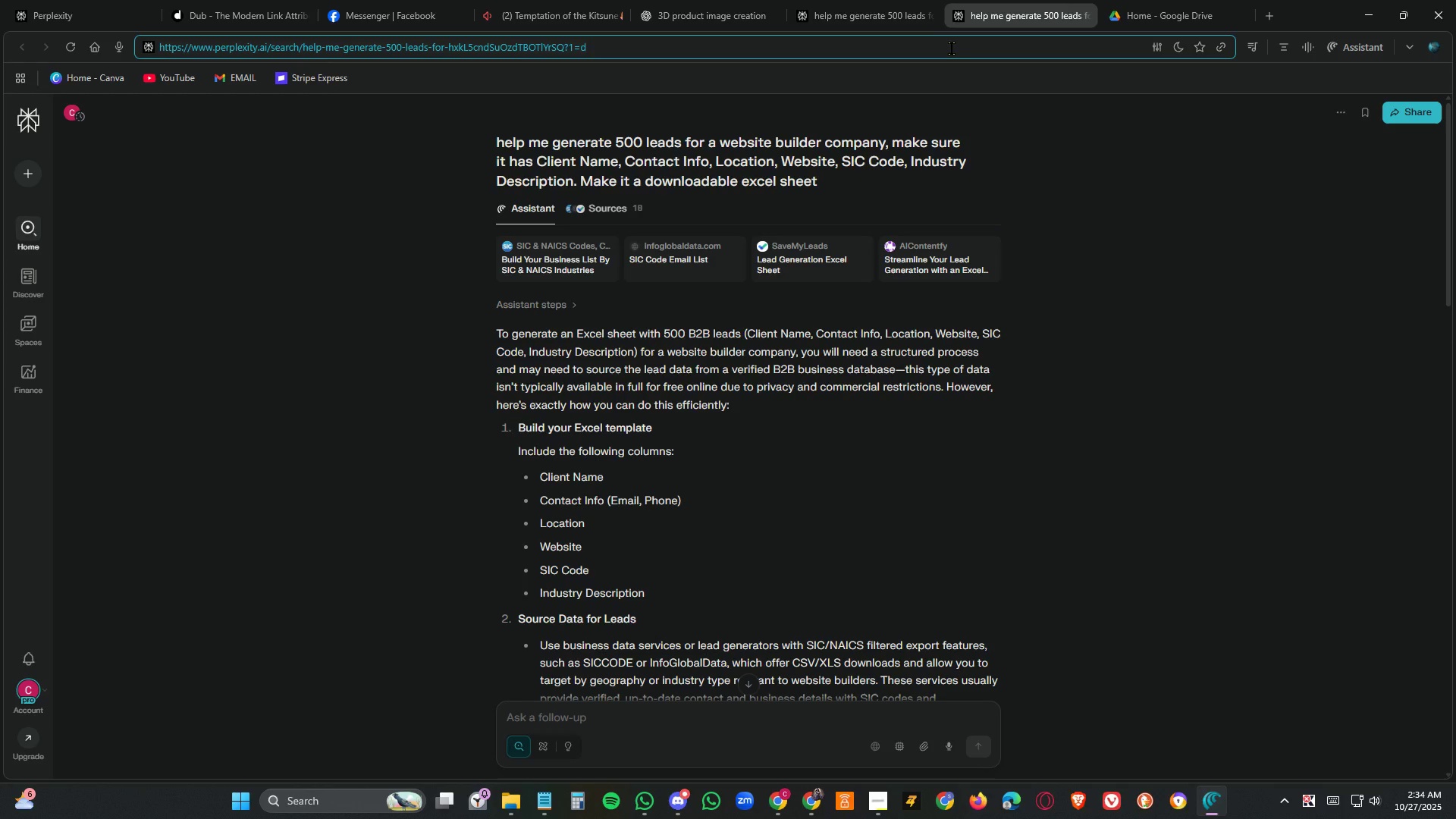 
triple_click([952, 49])
 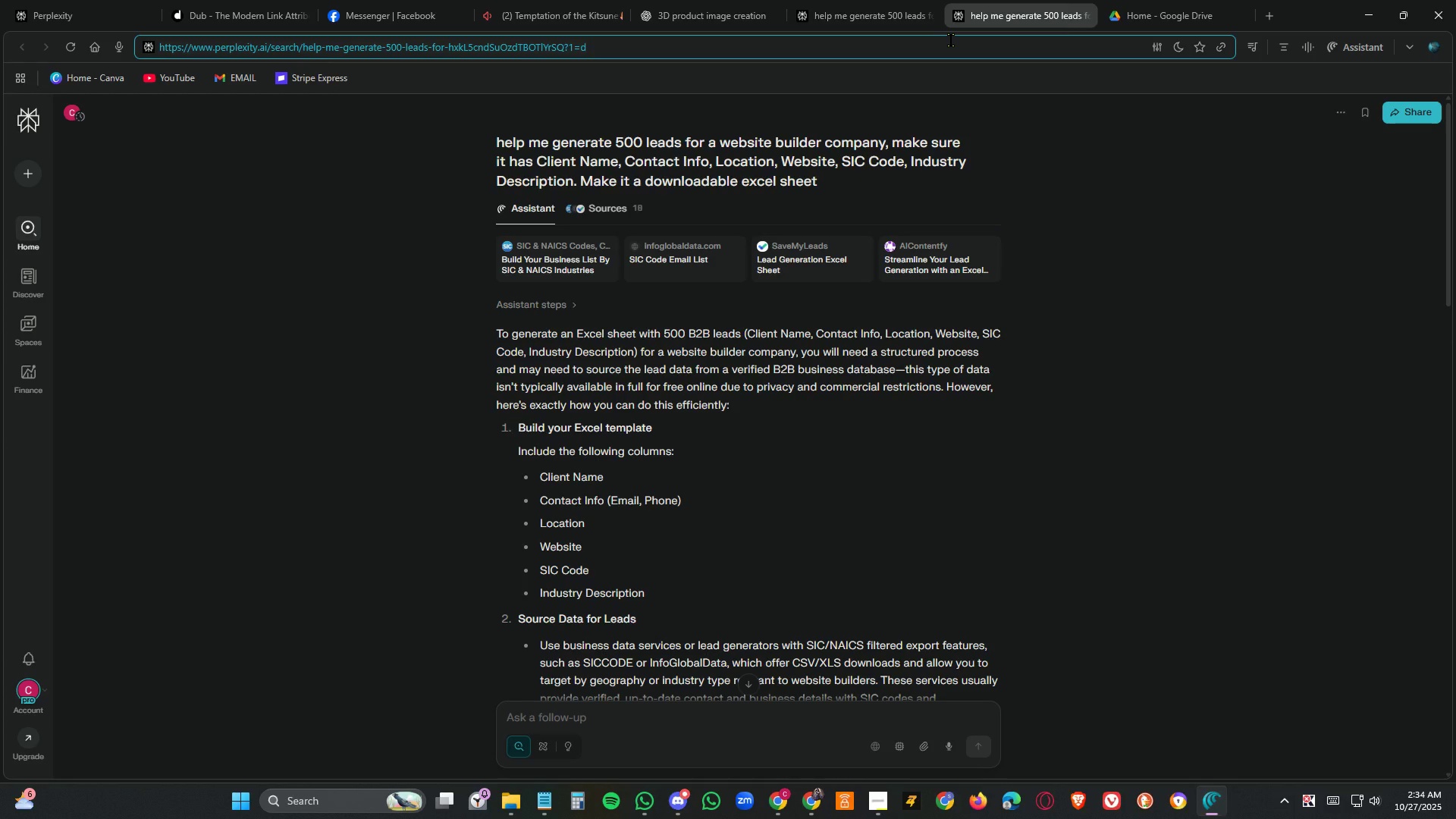 
type(U.s SIC)
key(Backspace)
key(Backspace)
key(Backspace)
key(Backspace)
key(Backspace)
type(C)
key(Backspace)
type(S )
key(Backspace)
key(Backspace)
type( S)
key(Backspace)
key(Backspace)
key(Backspace)
key(Backspace)
type(S SIC ciode)
key(Backspace)
key(Backspace)
key(Backspace)
key(Backspace)
type(ode )
 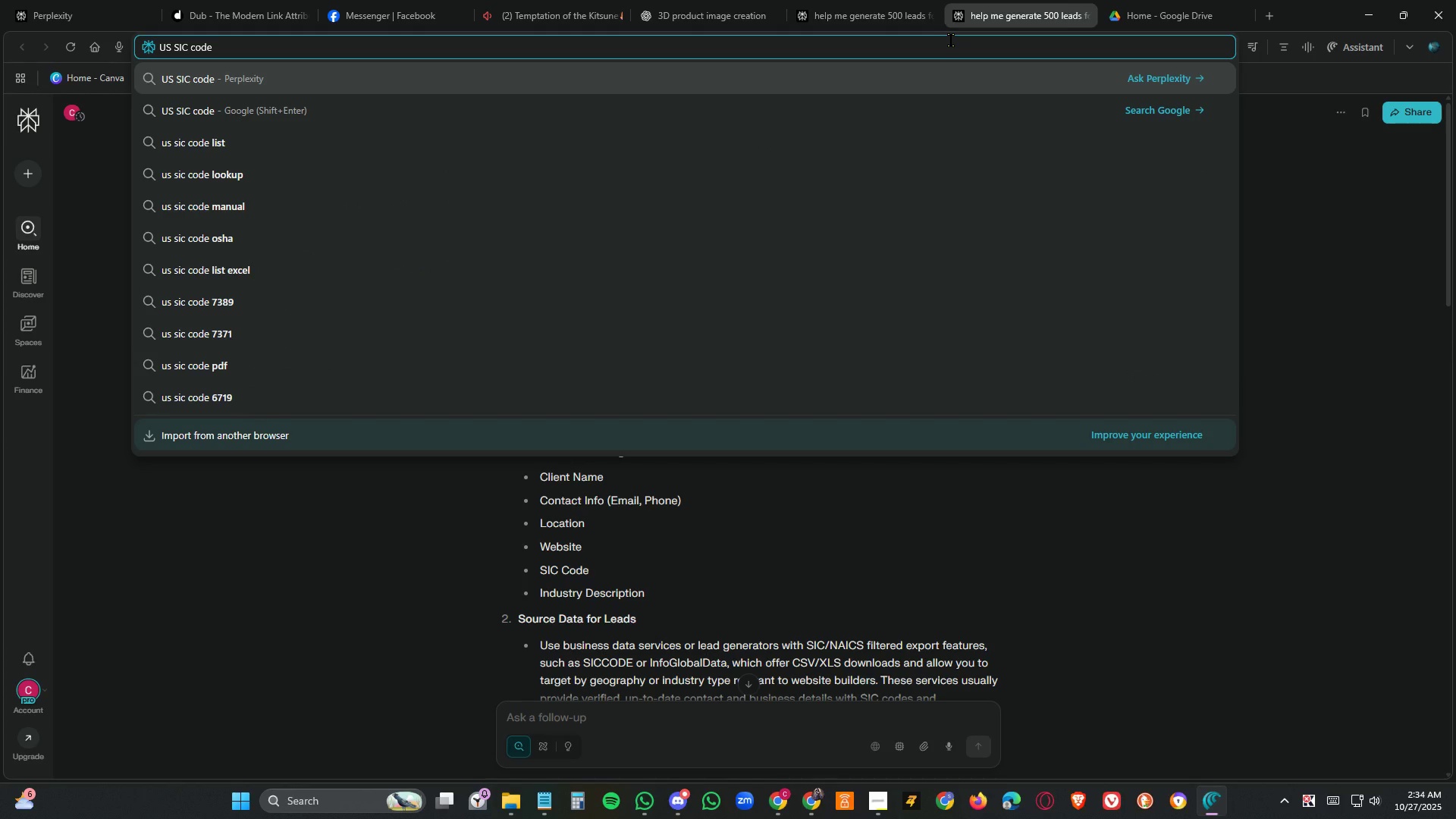 
key(Enter)
 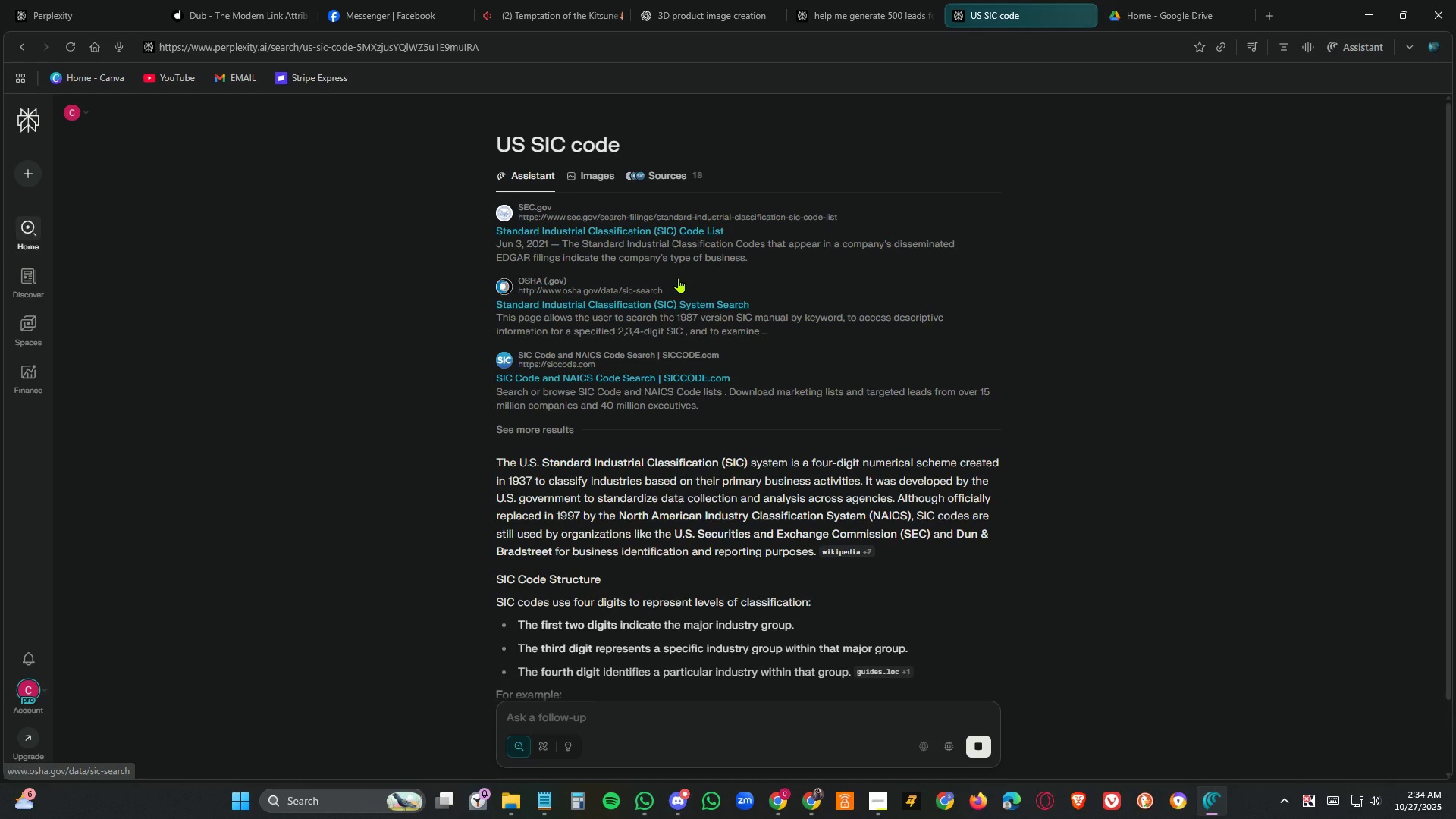 
wait(6.52)
 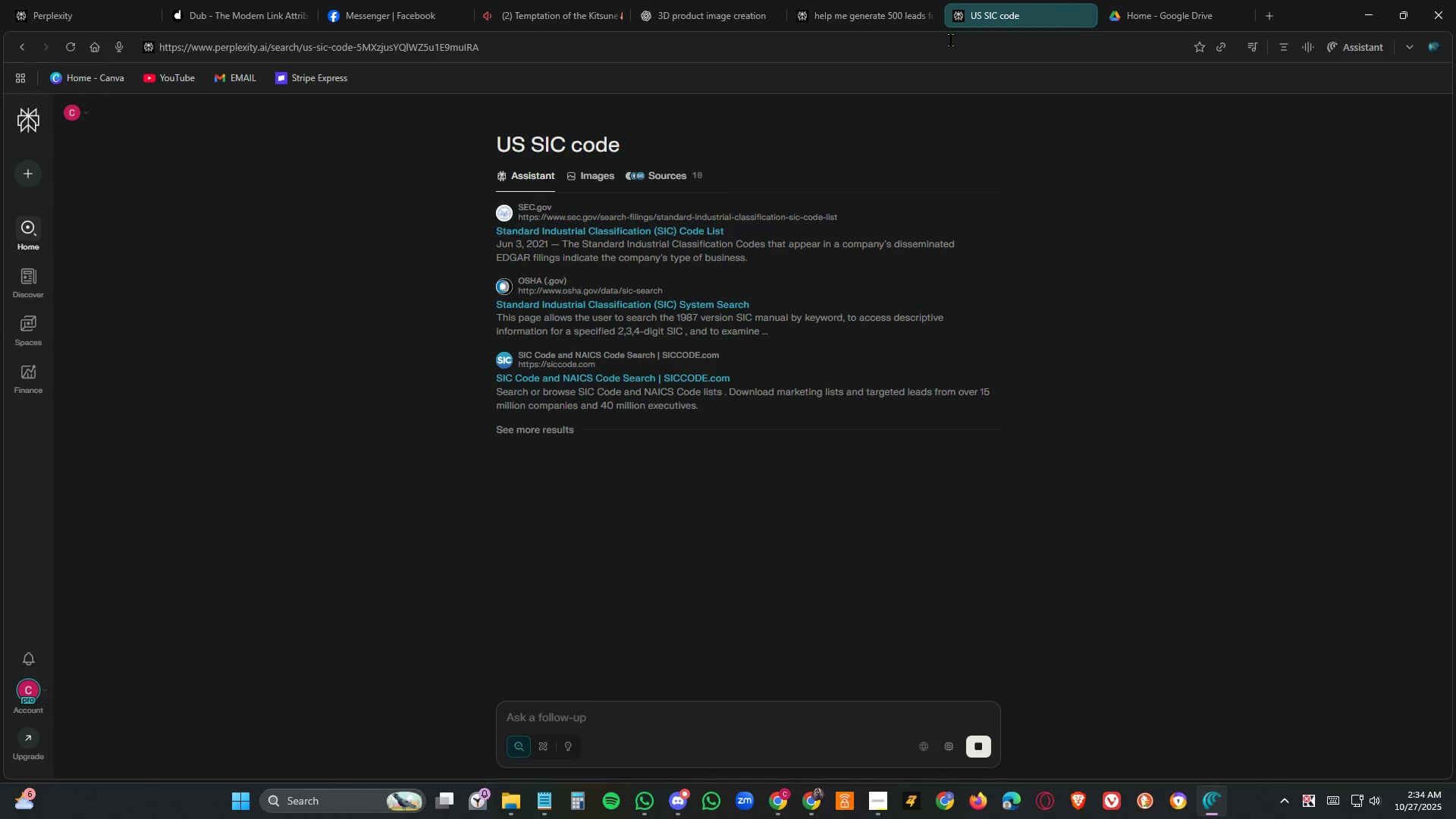 
left_click([647, 229])
 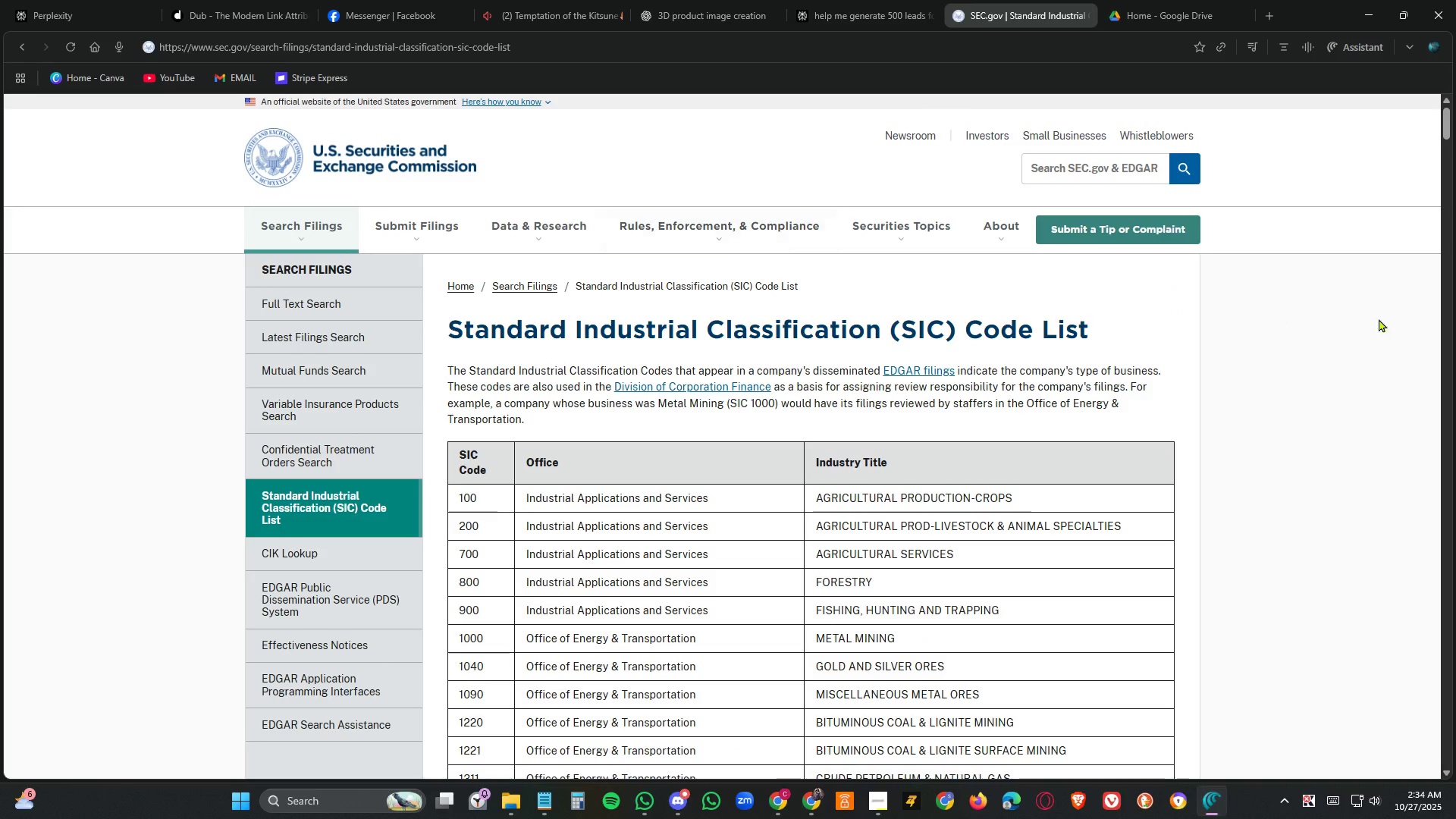 
left_click([1167, 0])
 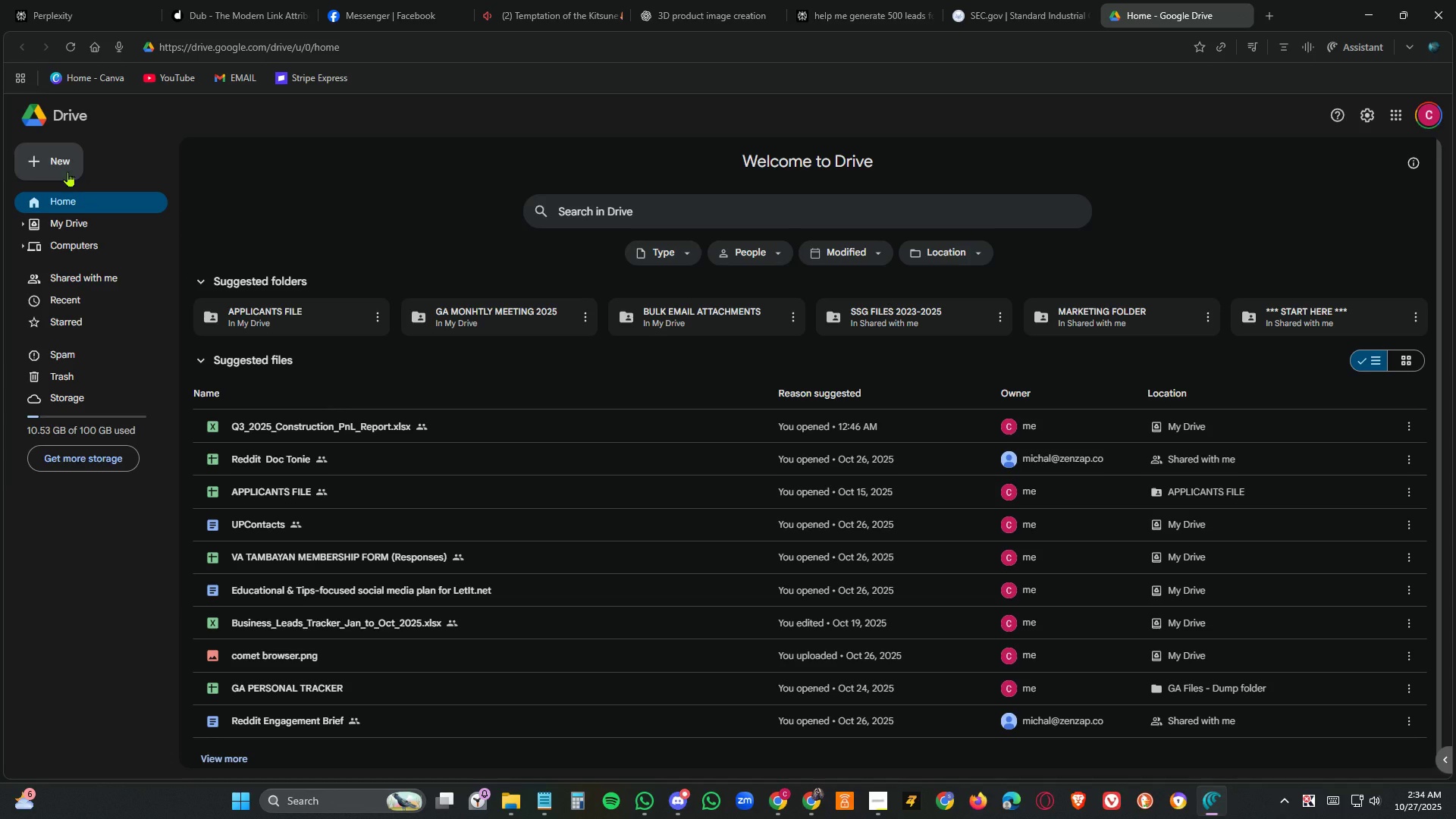 
left_click([55, 157])
 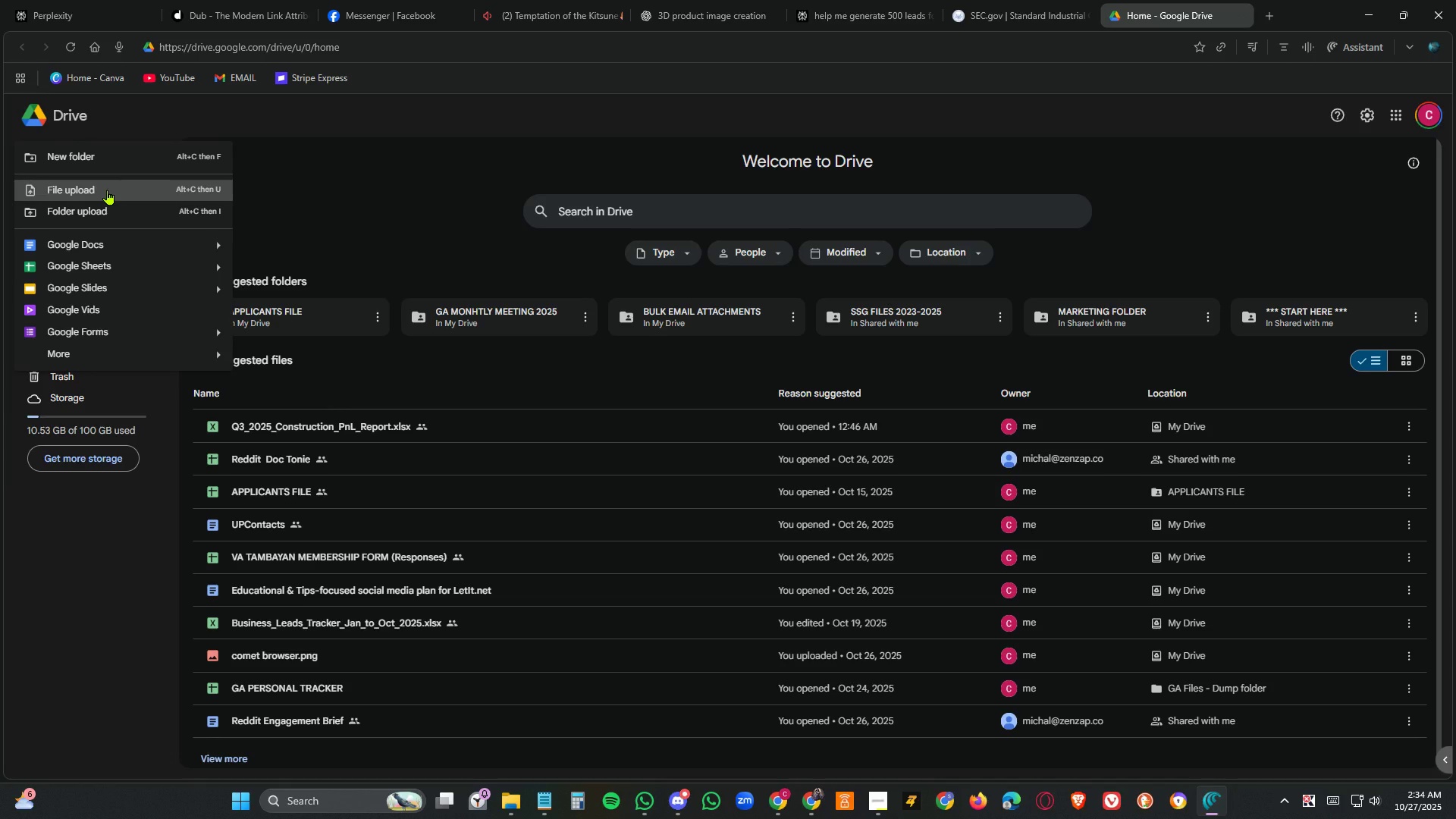 
left_click([108, 190])
 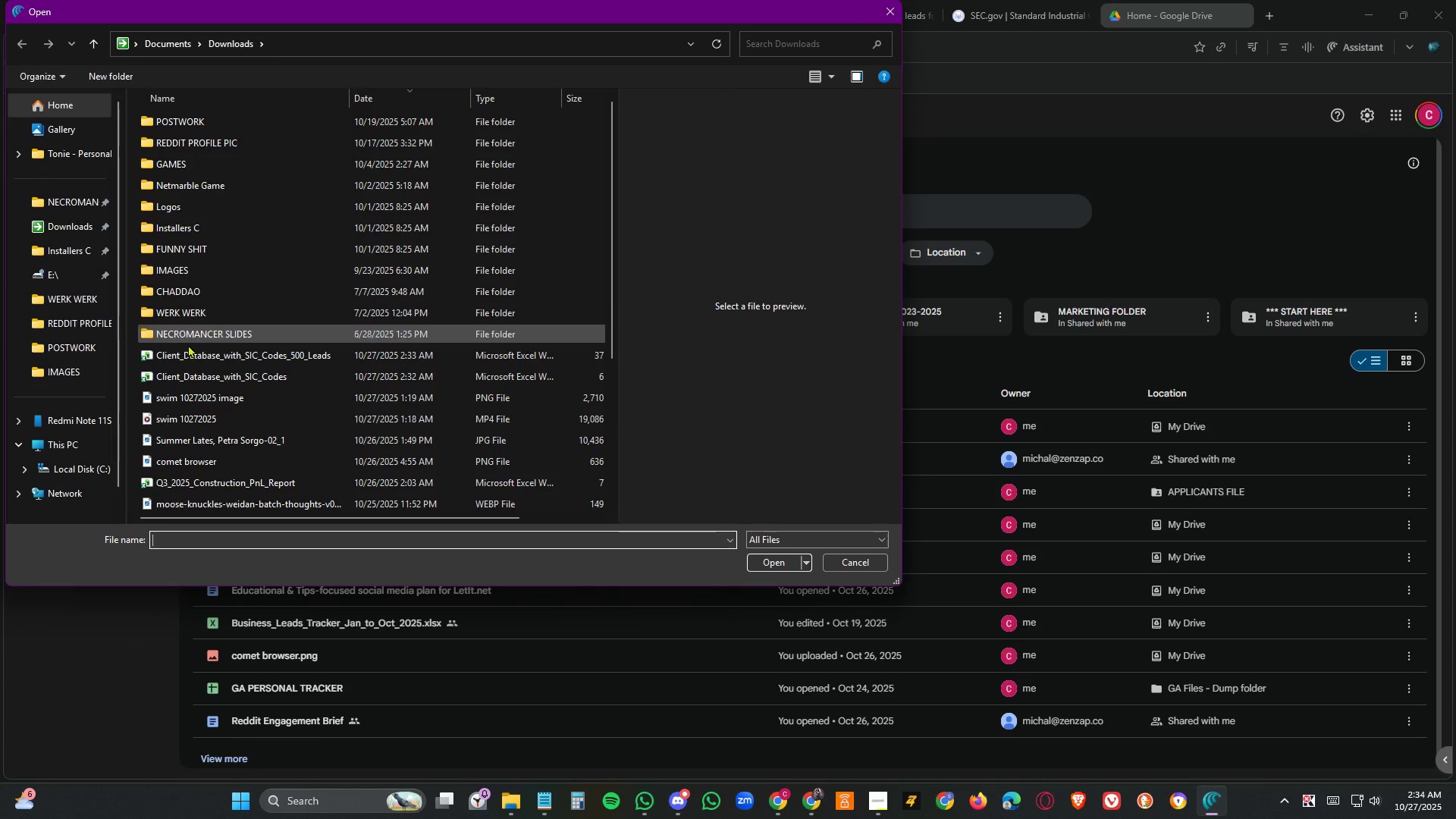 
left_click([195, 353])
 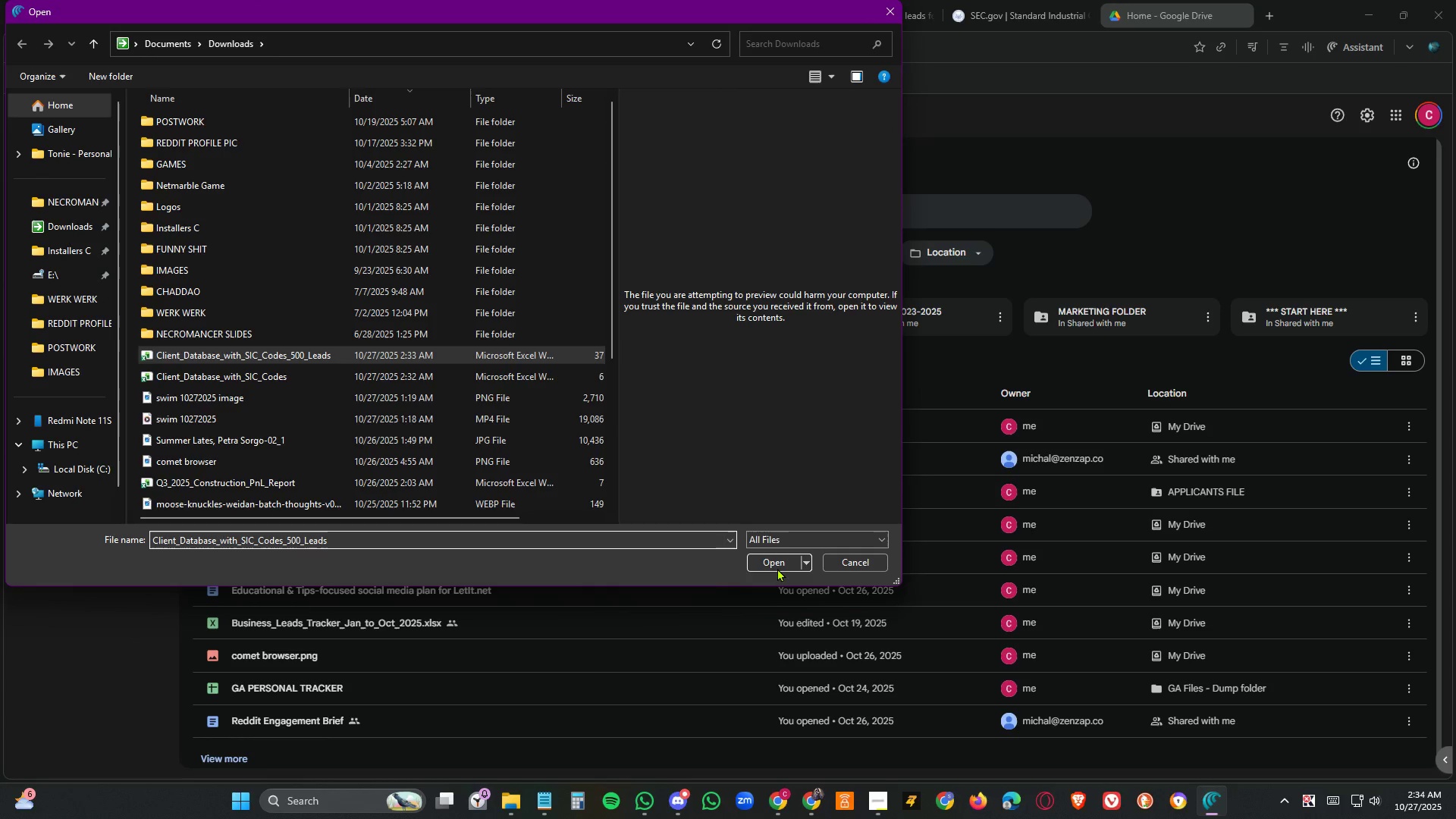 
left_click([777, 568])
 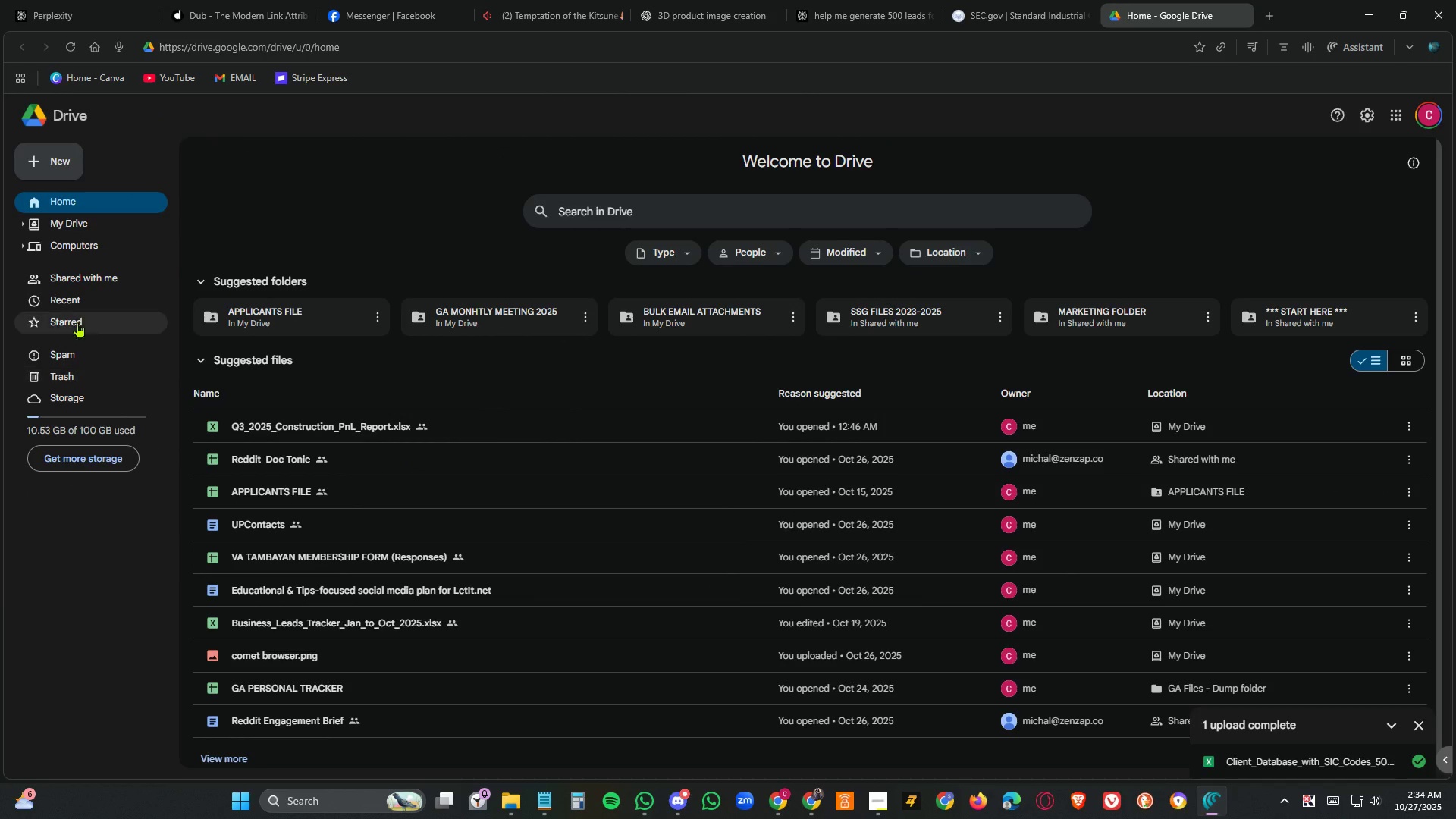 
wait(6.1)
 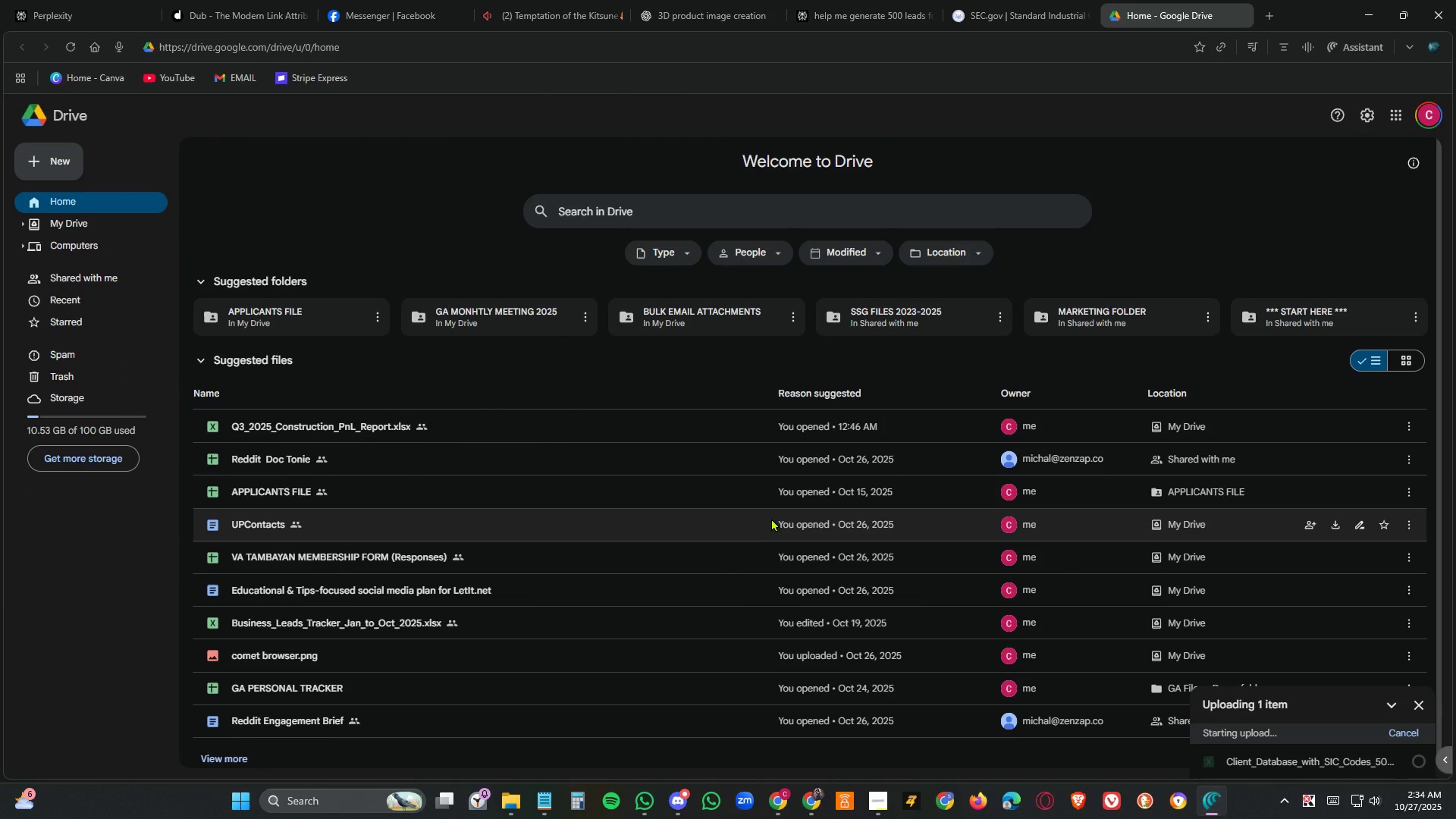 
left_click([82, 299])
 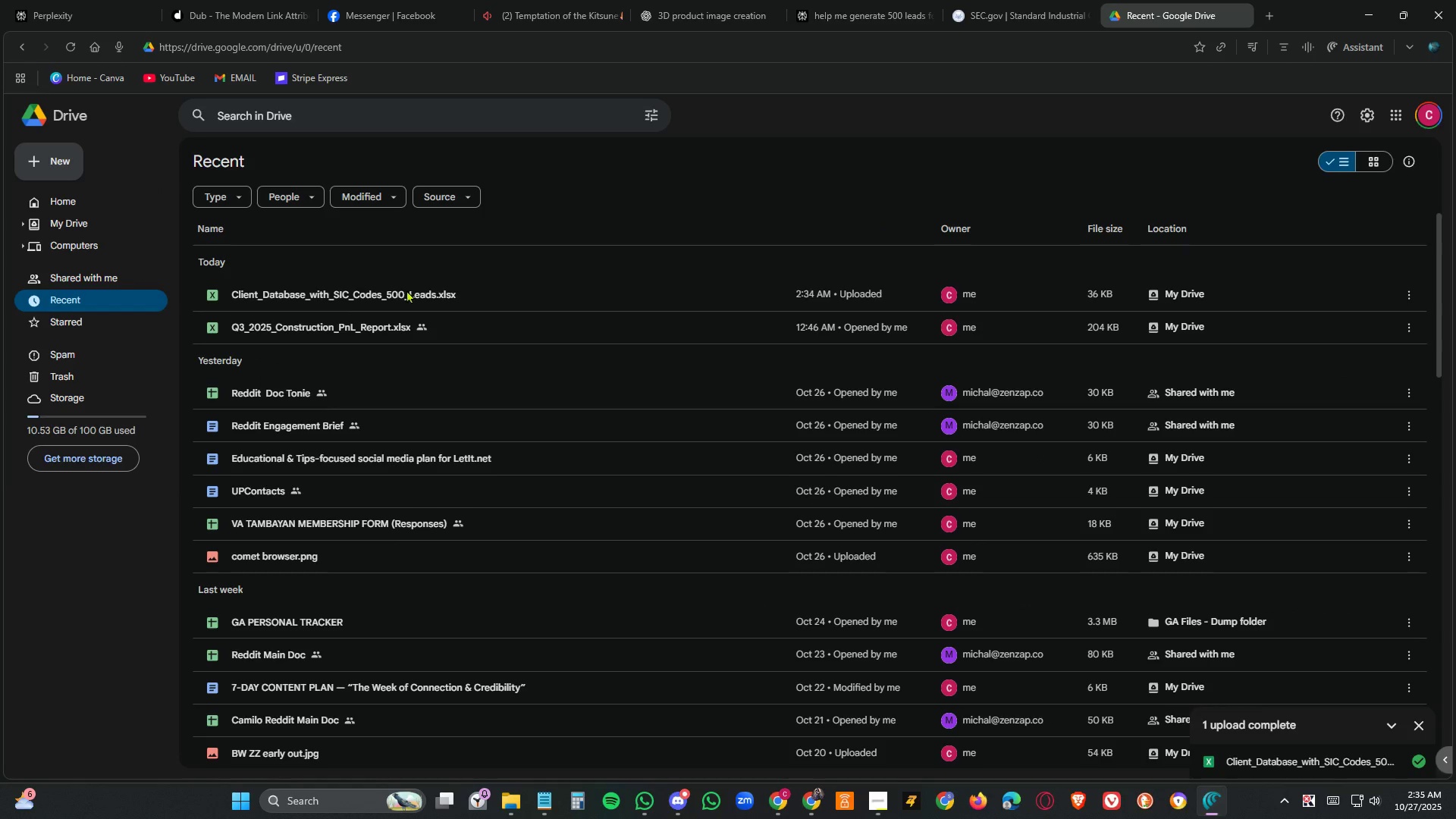 
right_click([386, 297])
 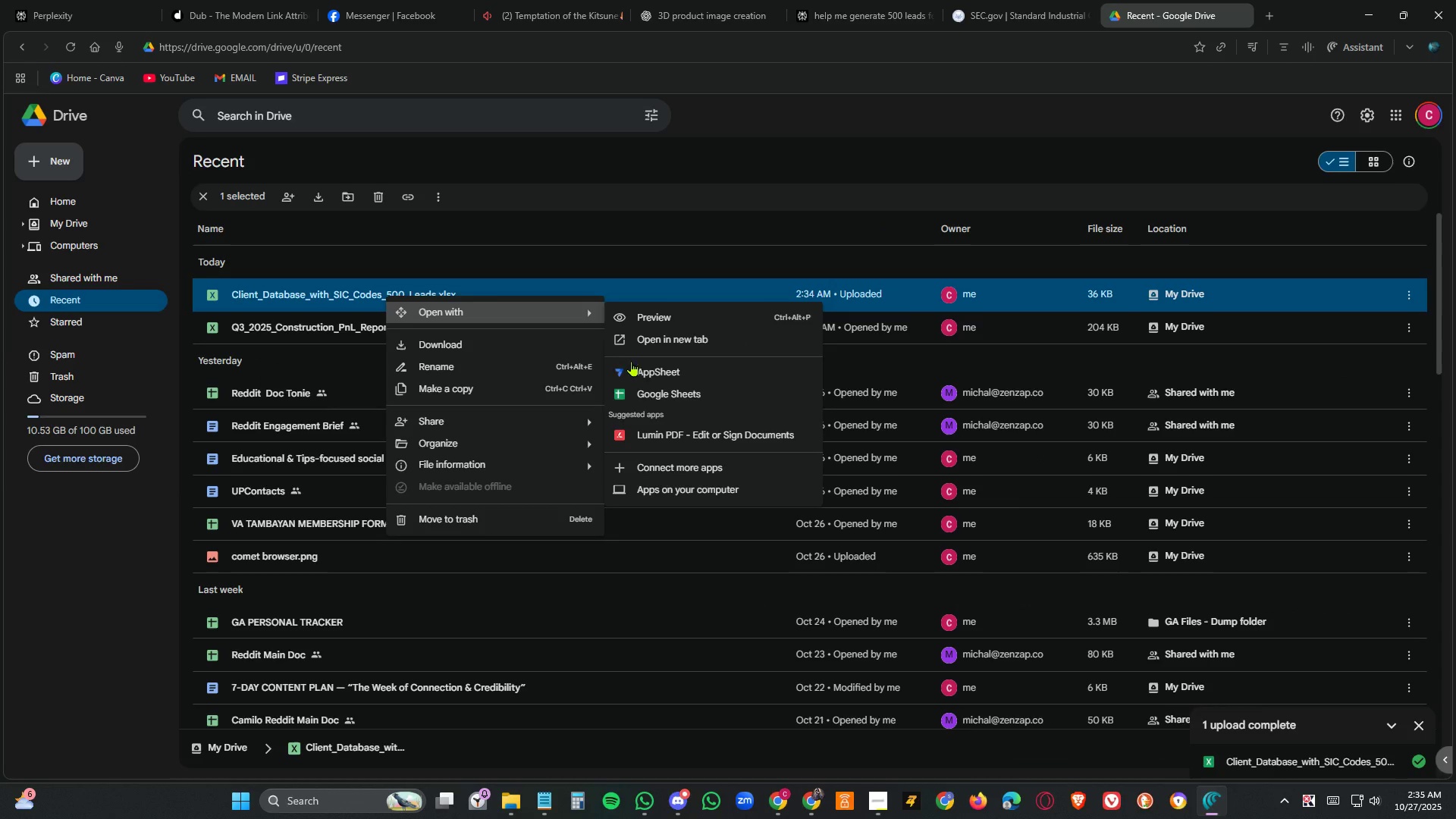 
left_click([645, 398])
 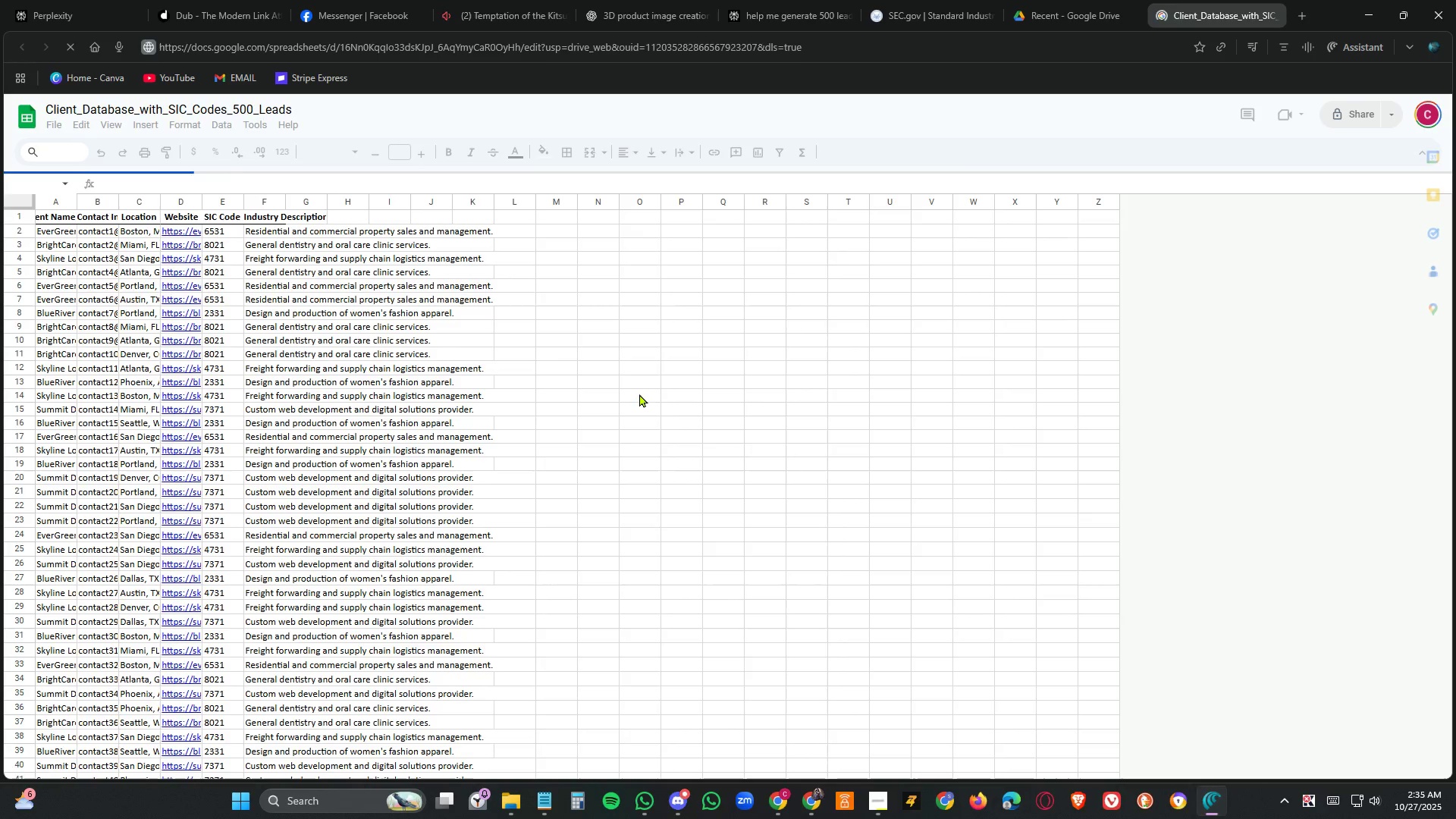 
wait(8.62)
 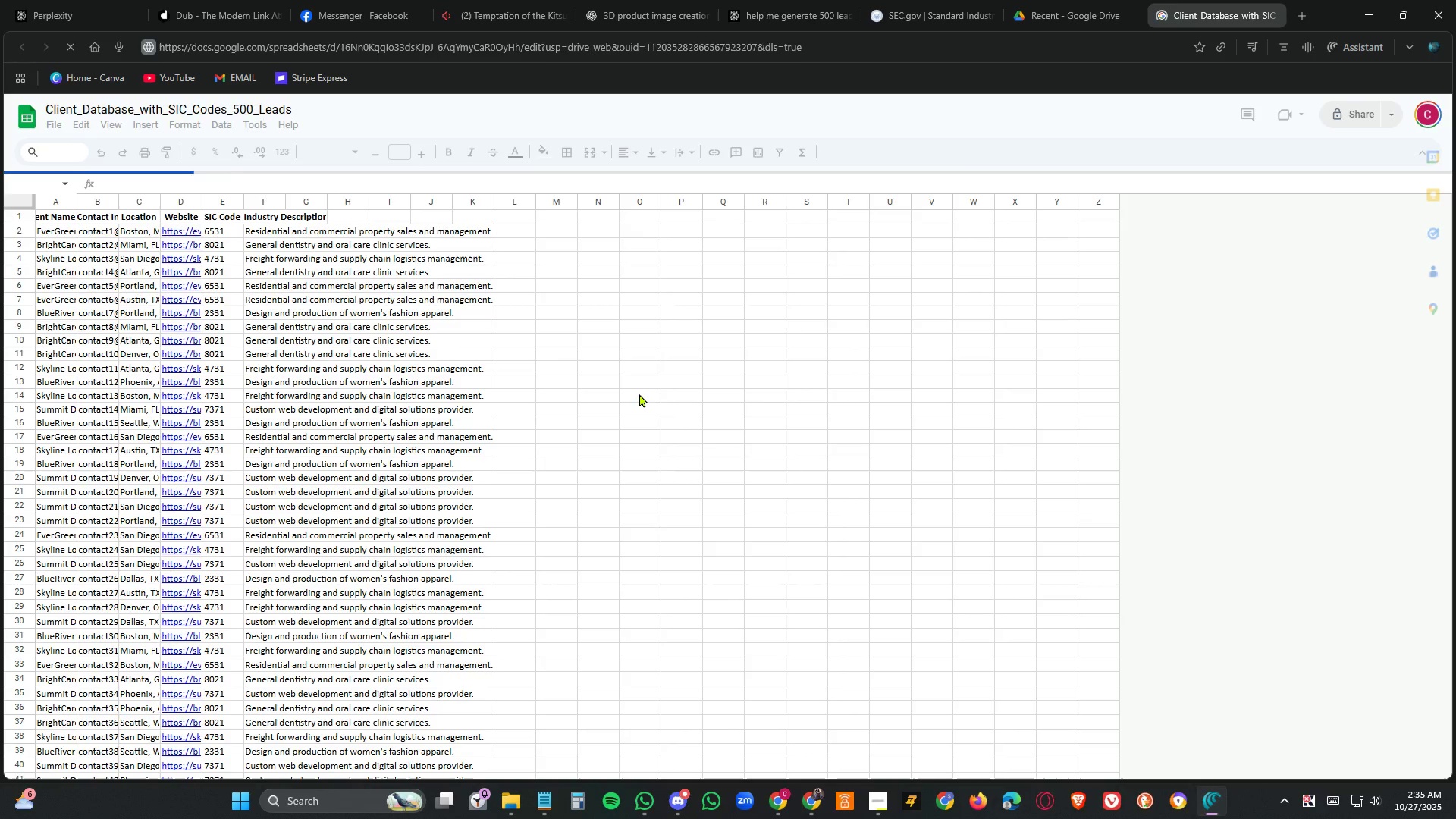 
left_click([10, 196])
 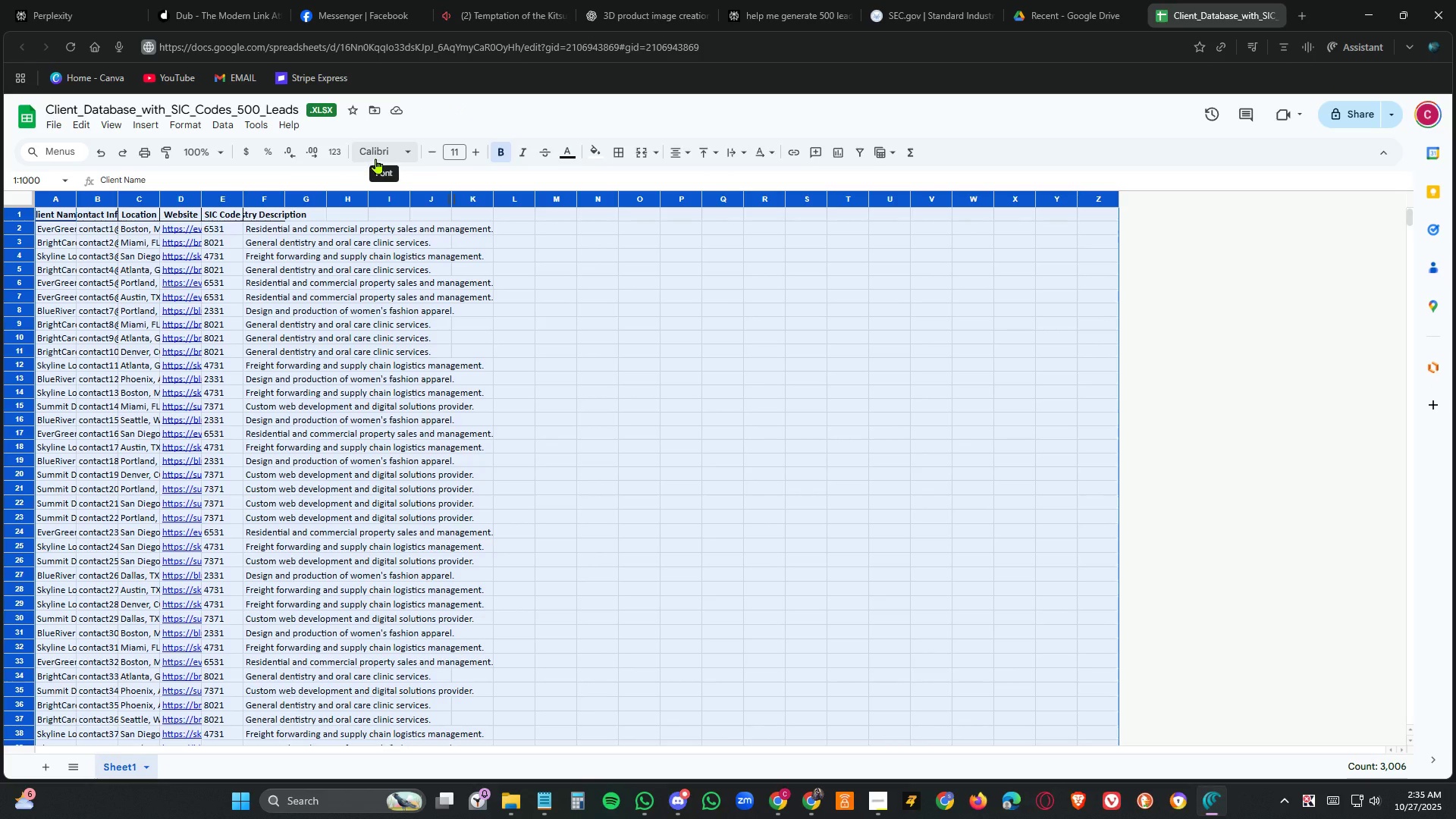 
left_click([376, 157])
 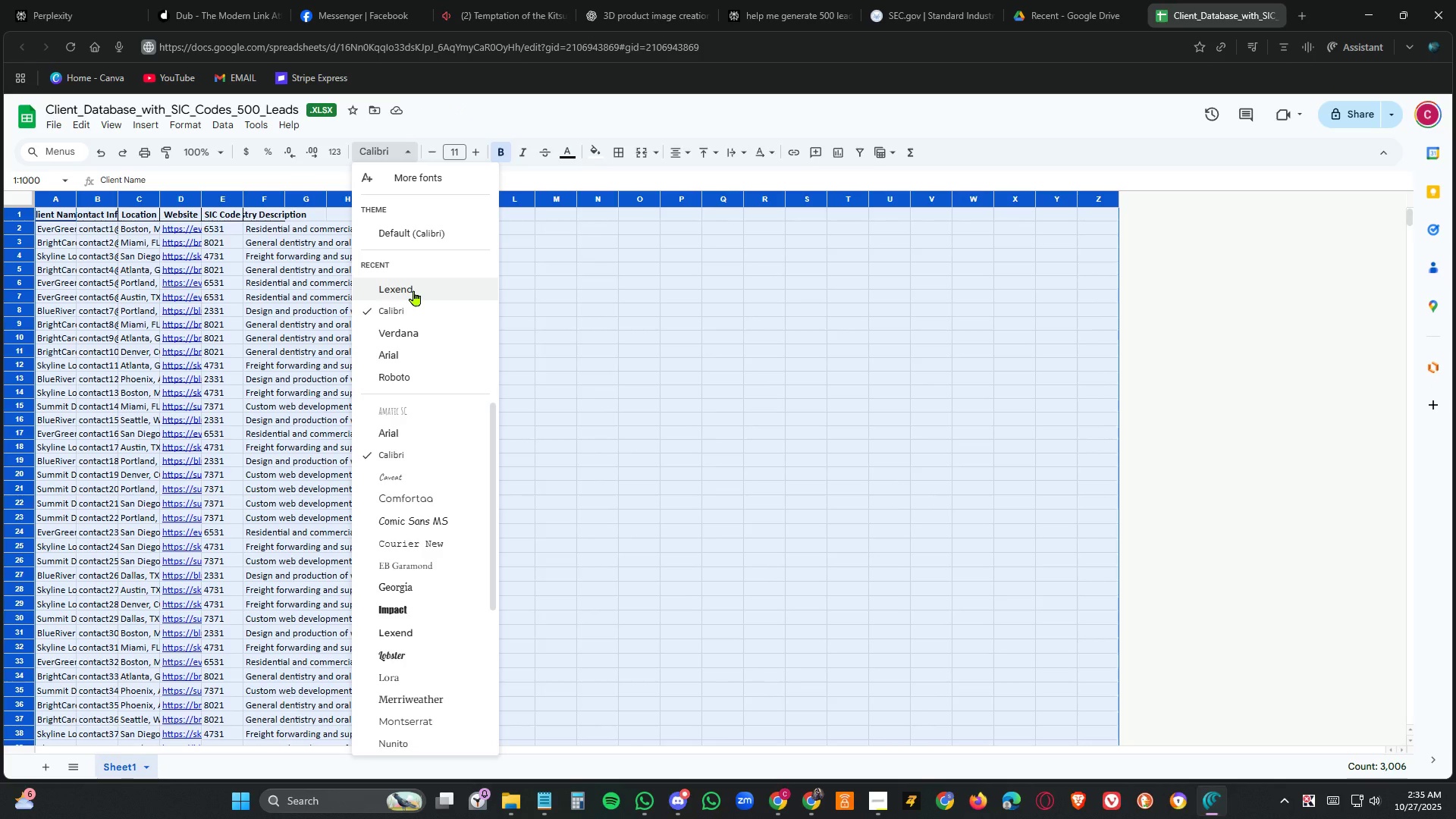 
left_click([414, 290])
 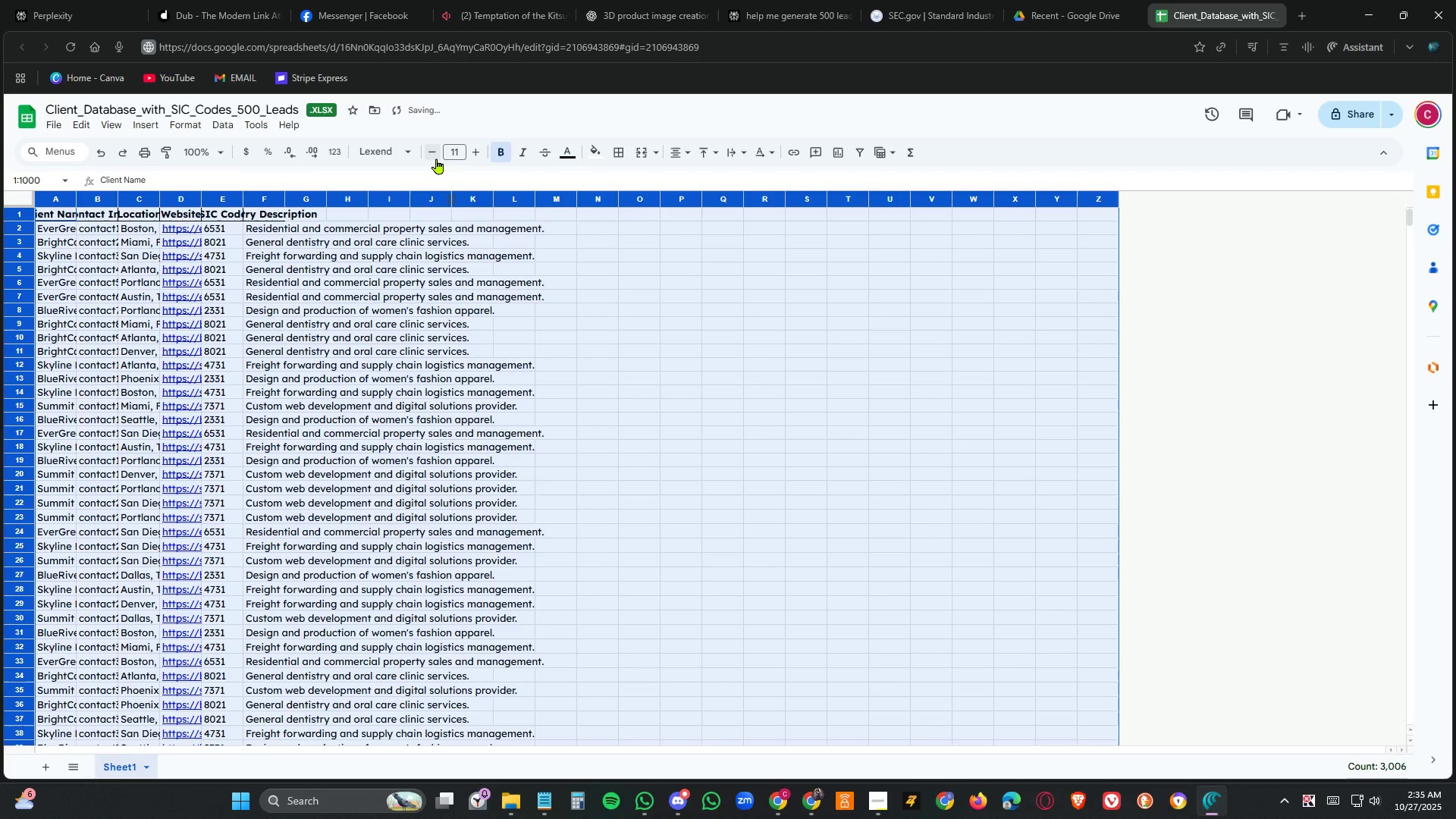 
left_click([437, 158])
 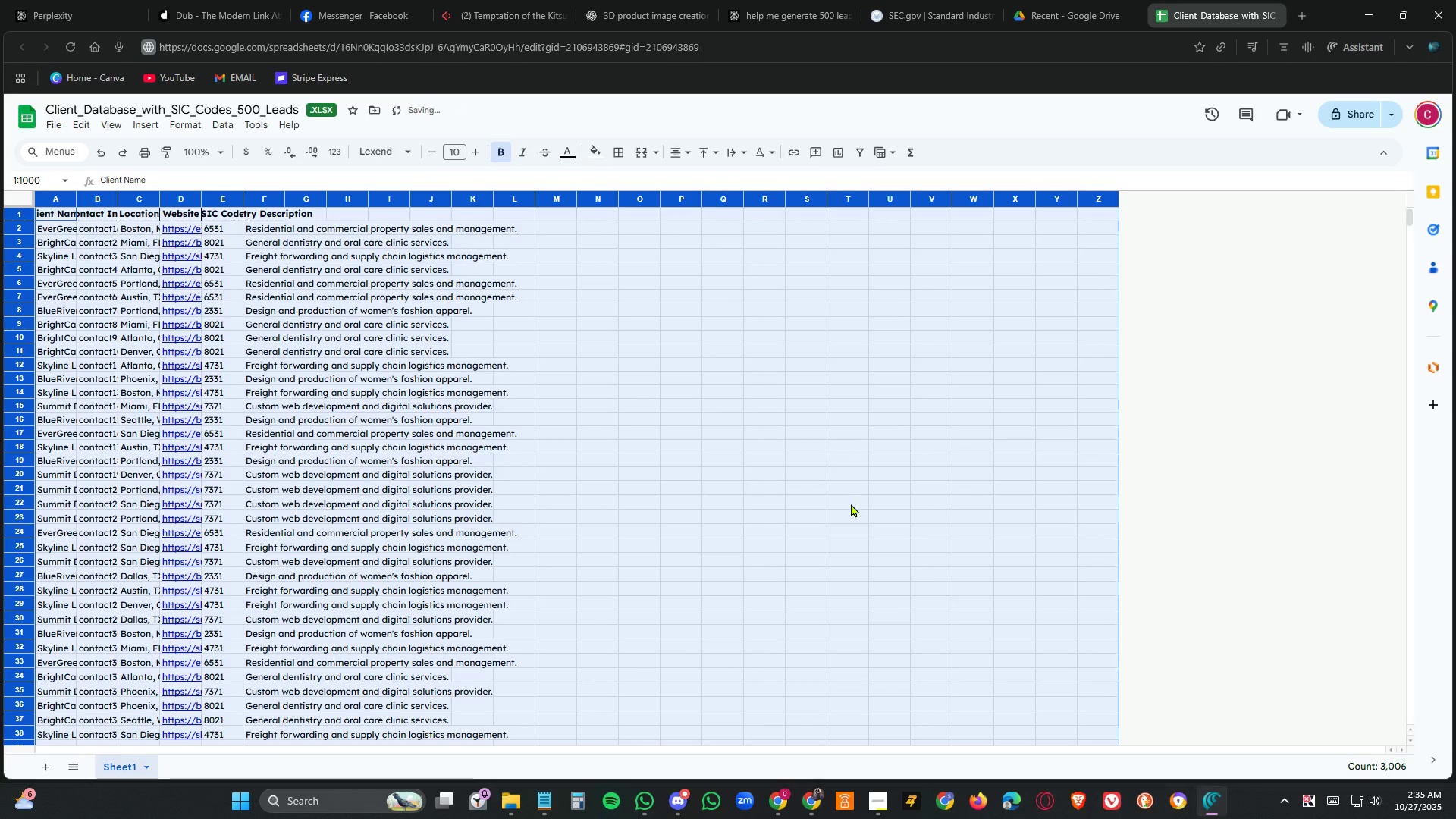 
left_click([850, 504])
 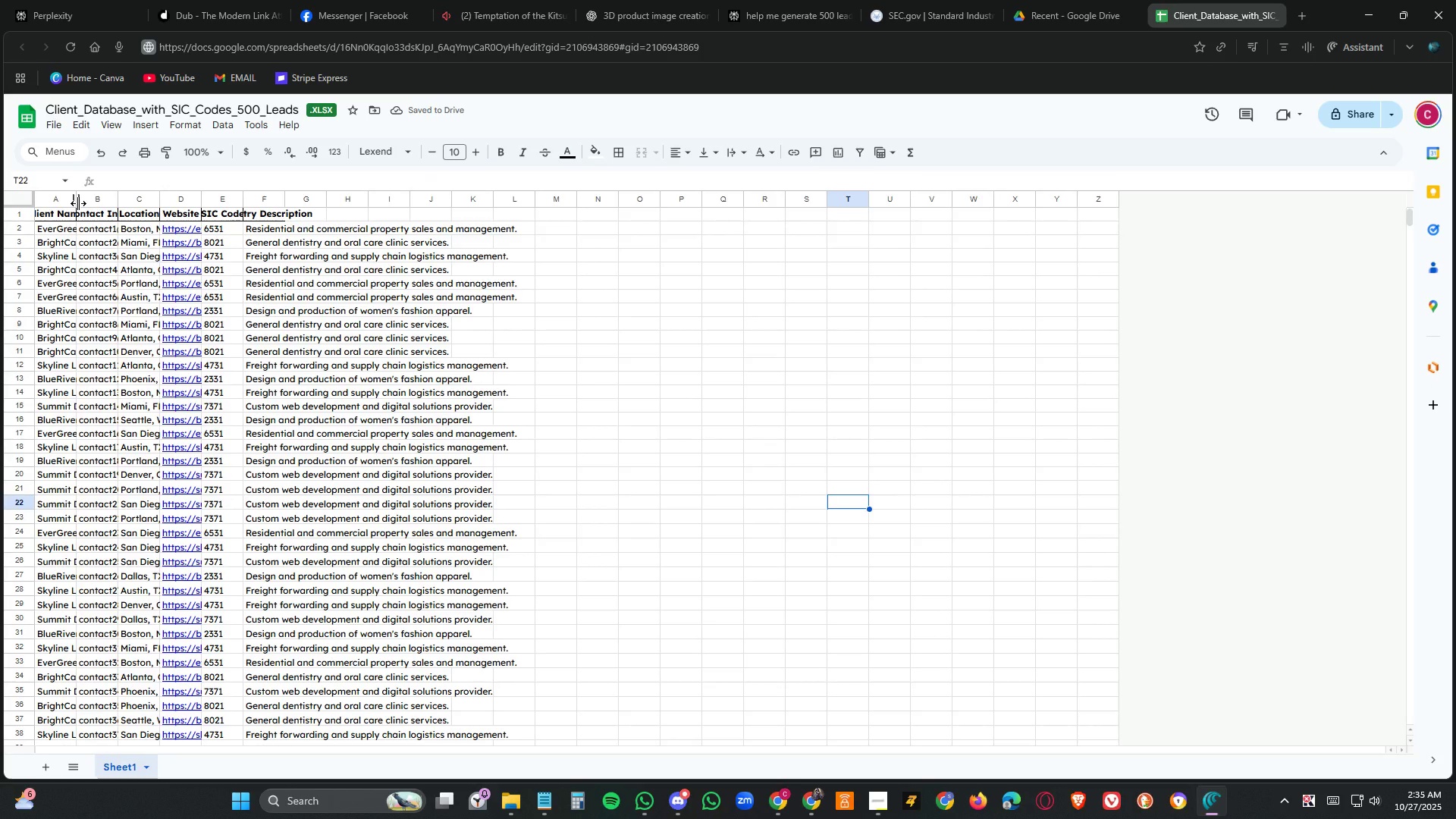 
double_click([78, 204])
 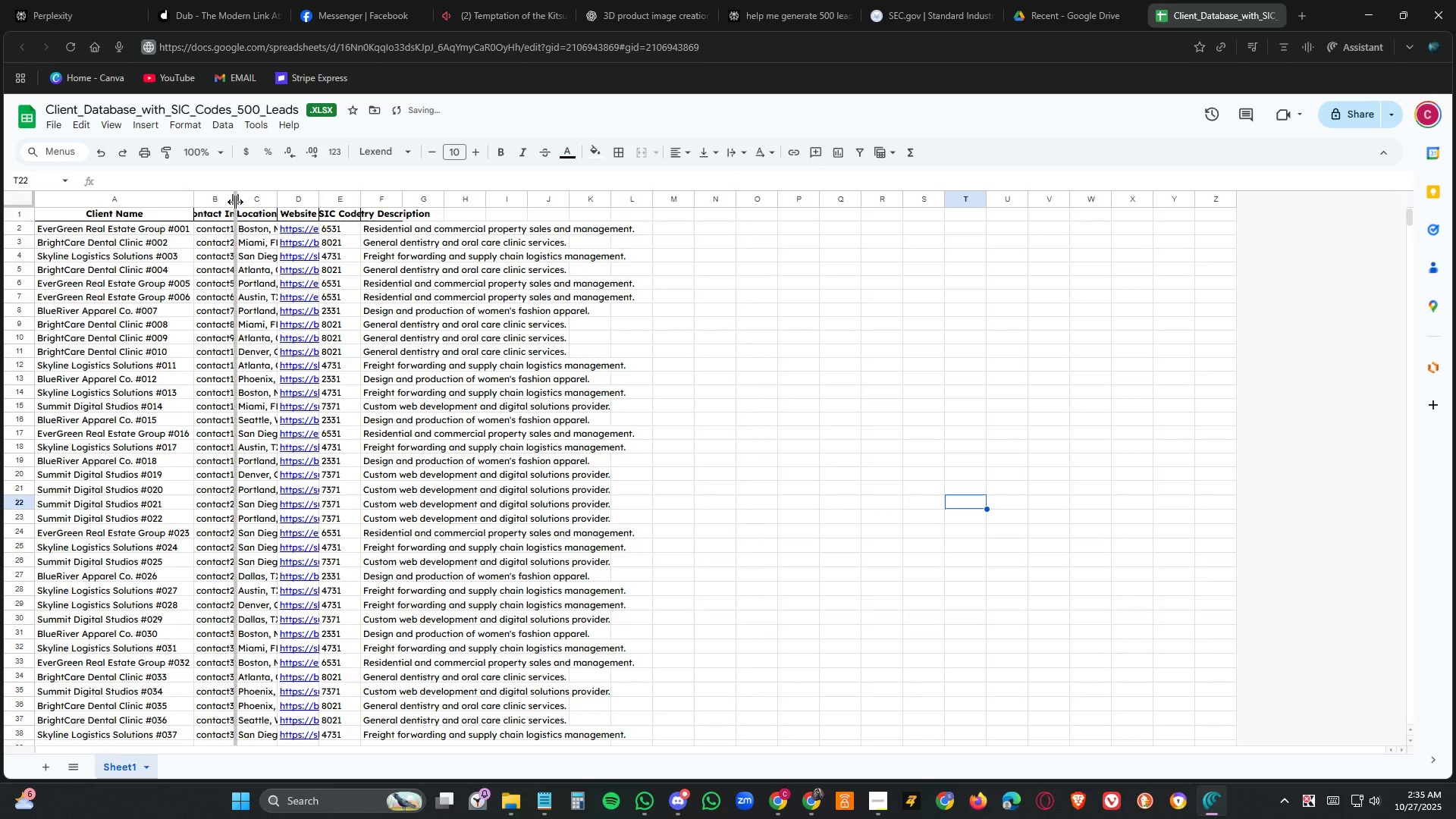 
double_click([235, 202])
 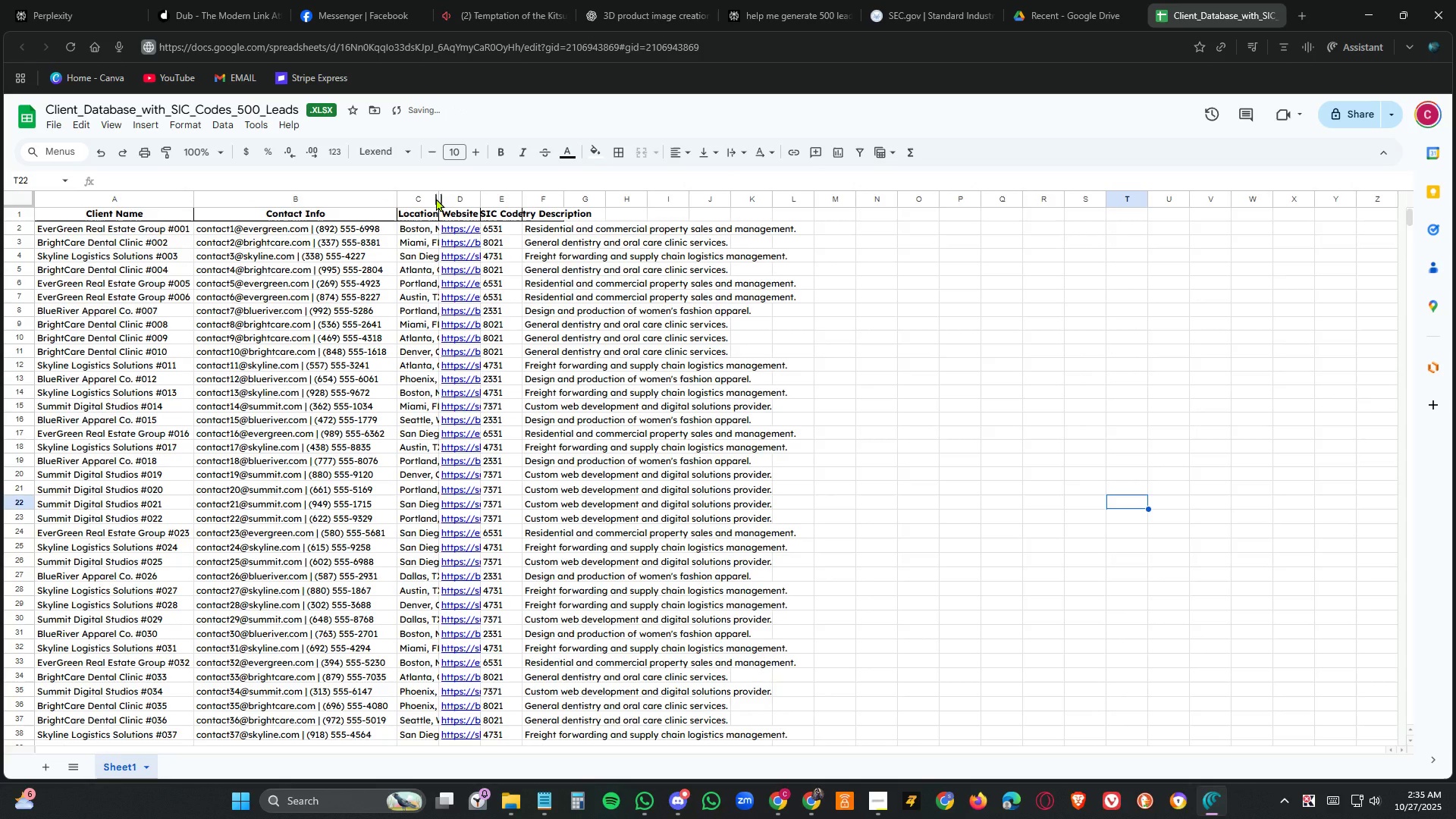 
double_click([436, 198])
 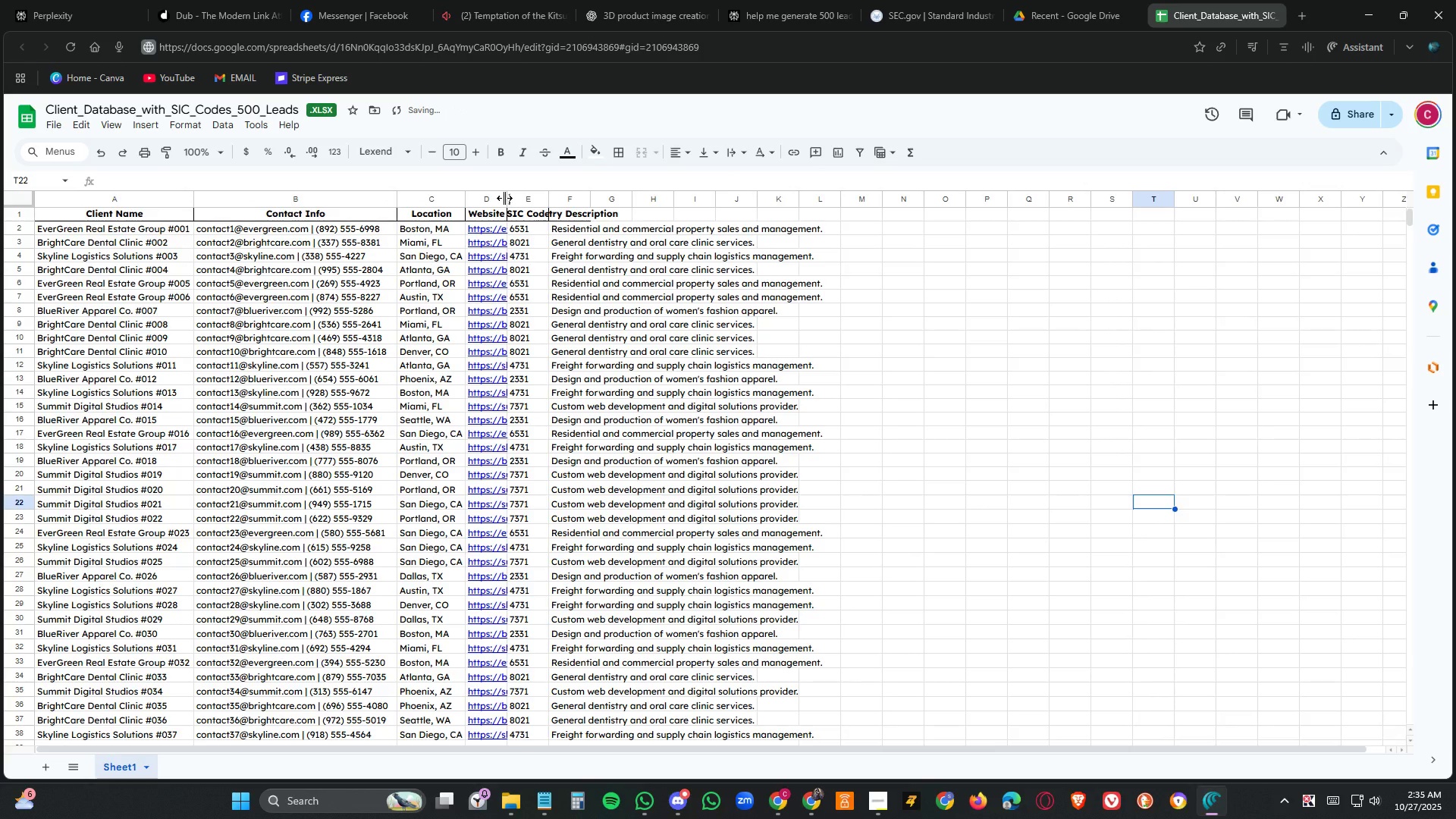 
double_click([504, 198])
 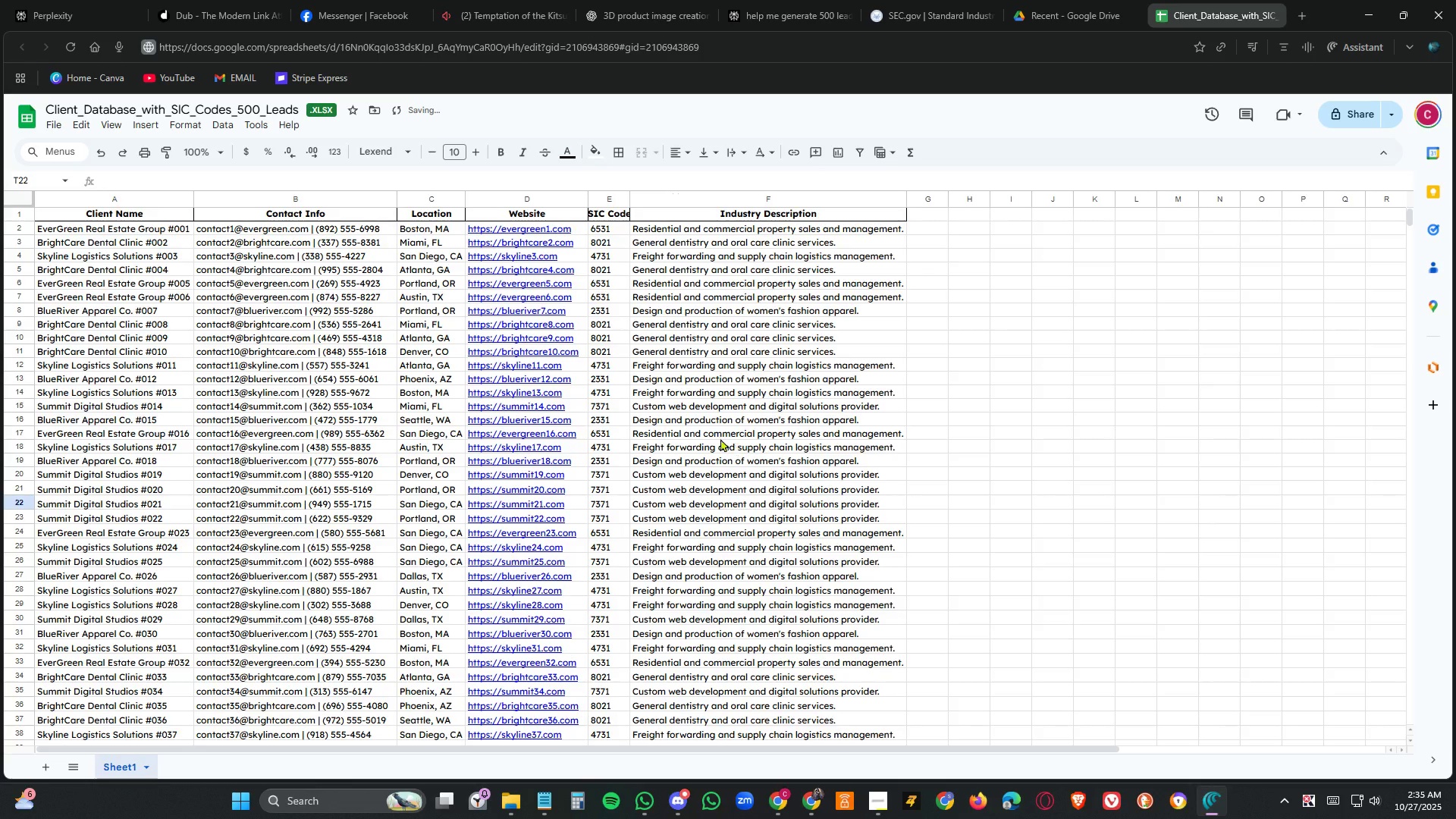 
wait(6.03)
 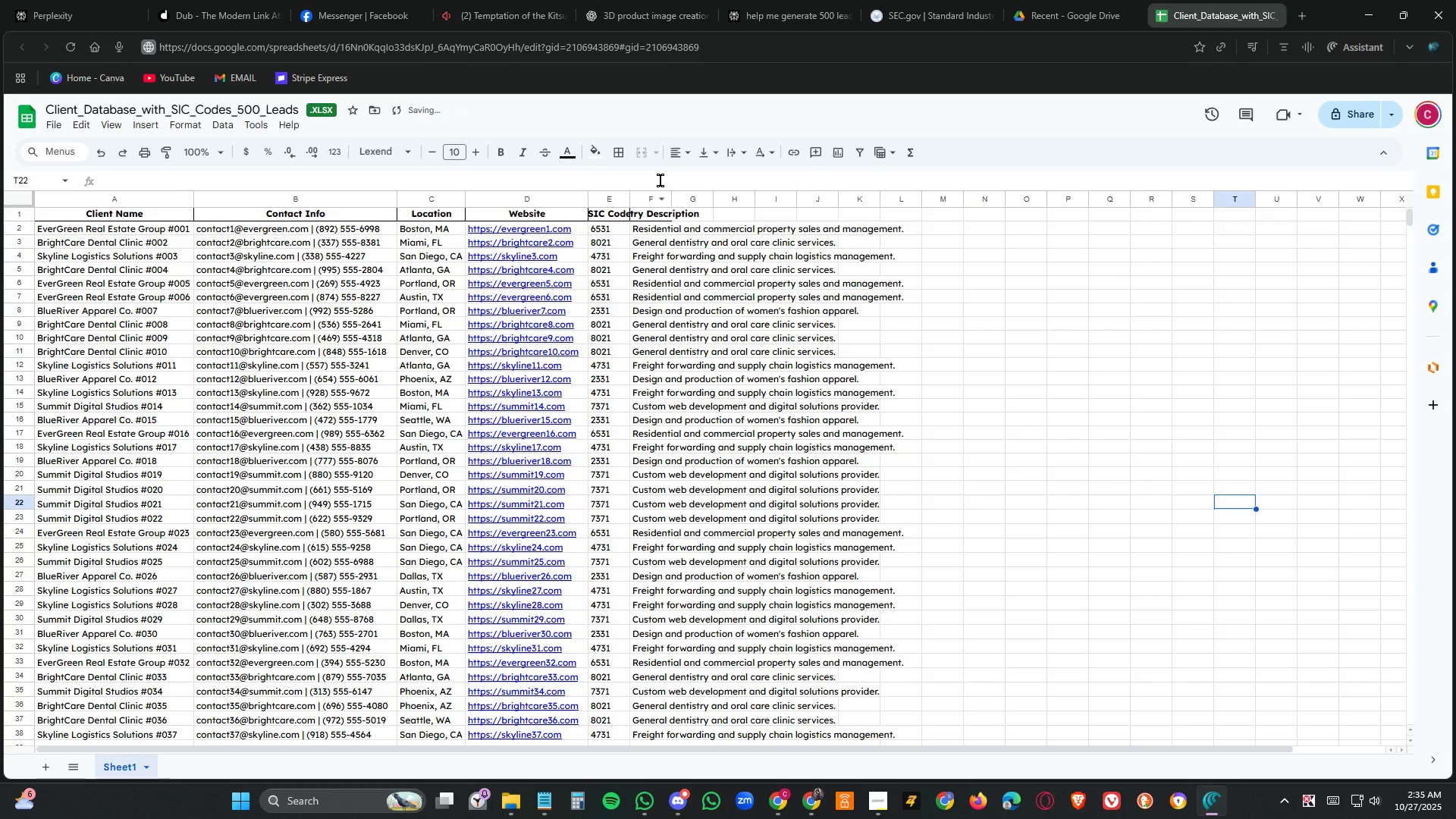 
double_click([628, 201])
 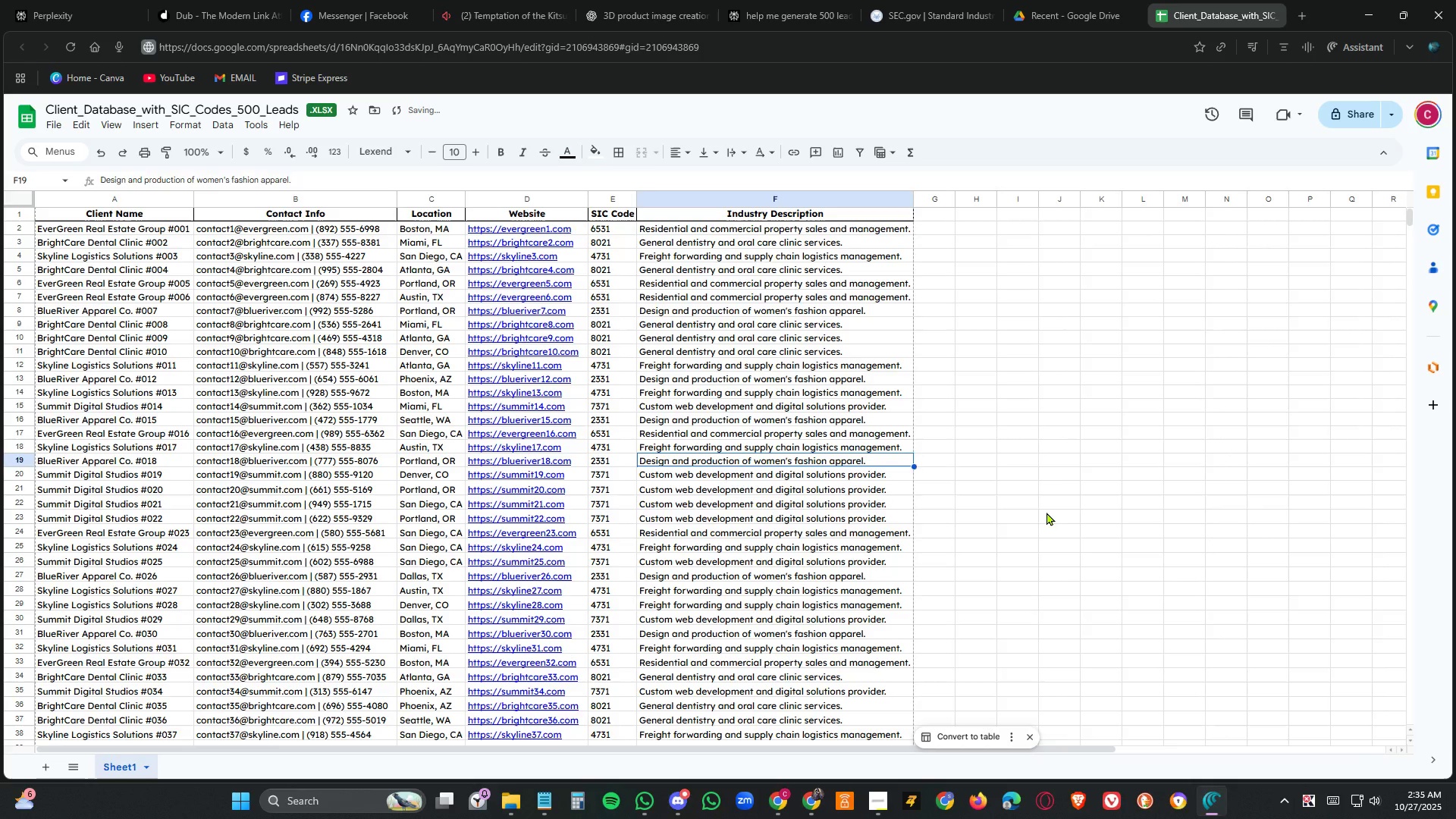 
double_click([1064, 522])
 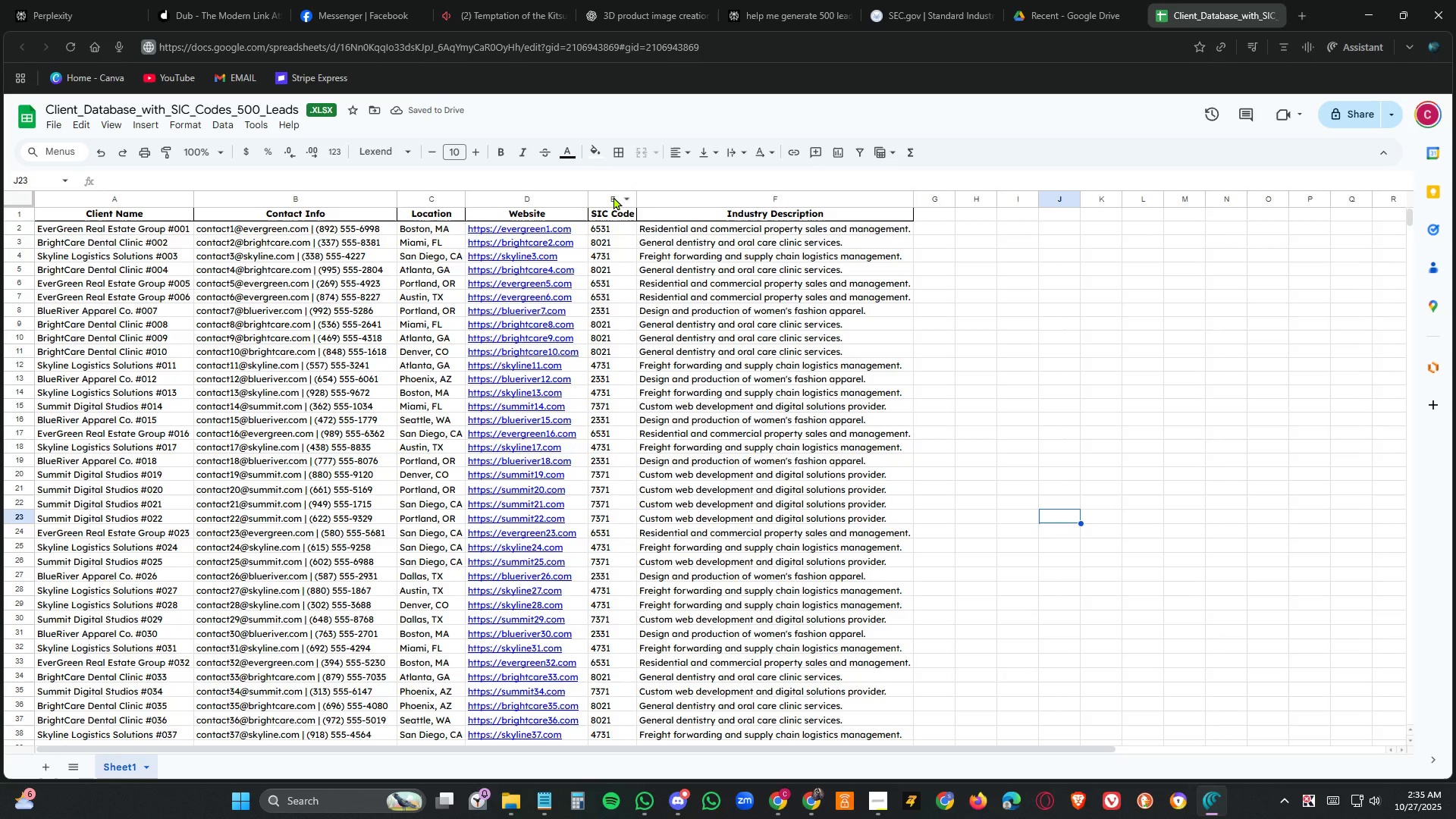 
left_click([613, 196])
 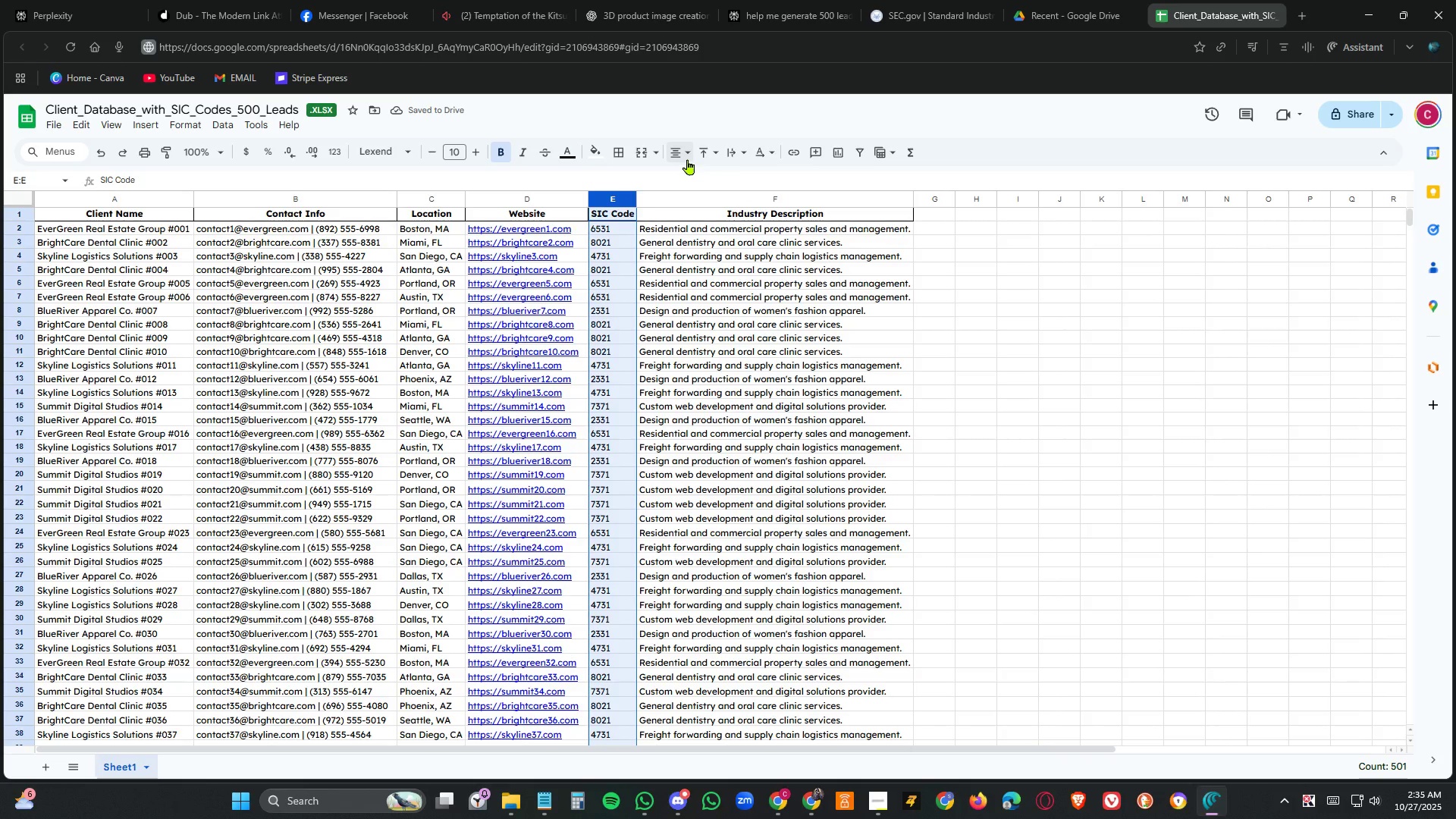 
left_click([688, 159])
 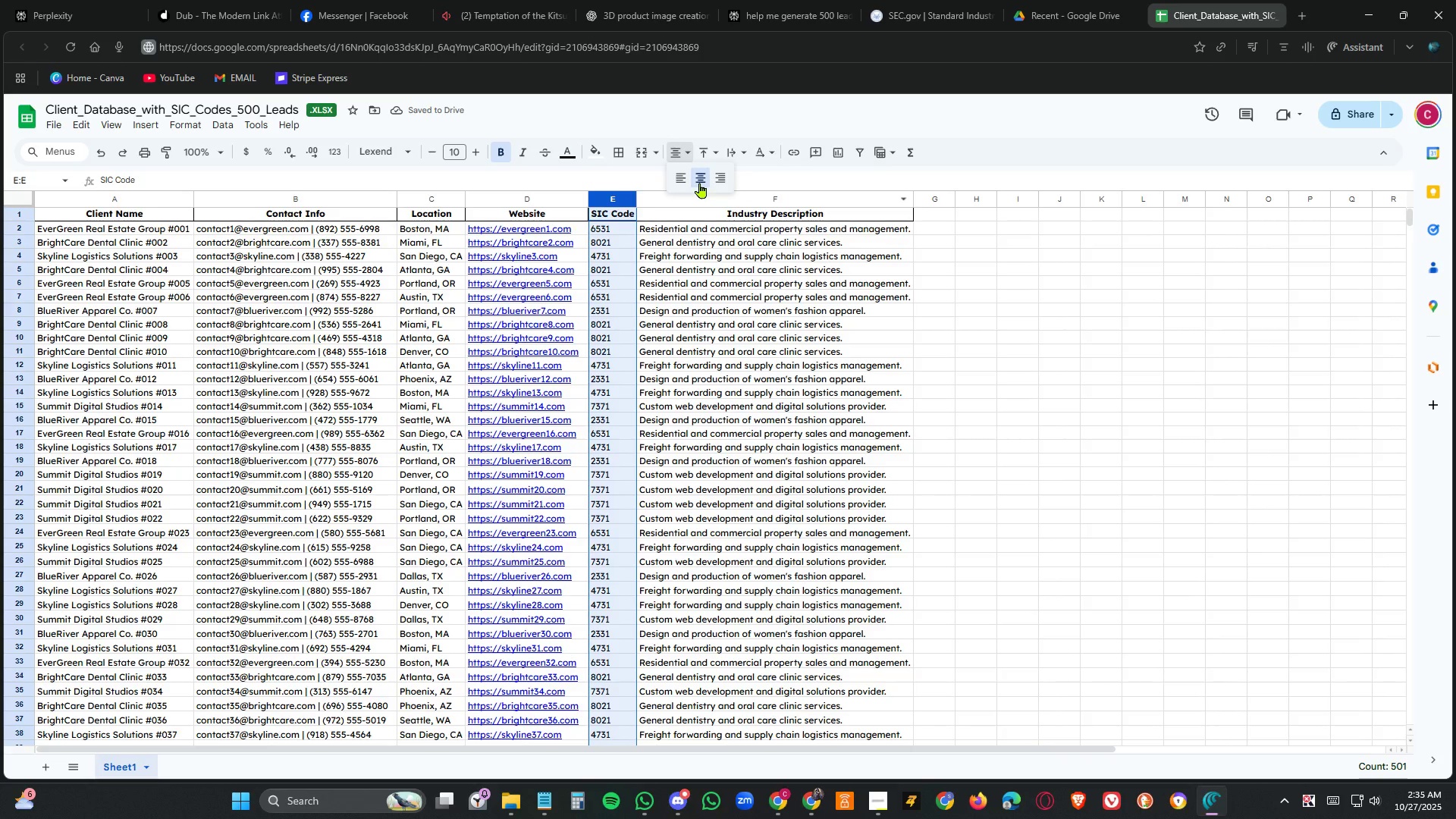 
left_click([700, 183])
 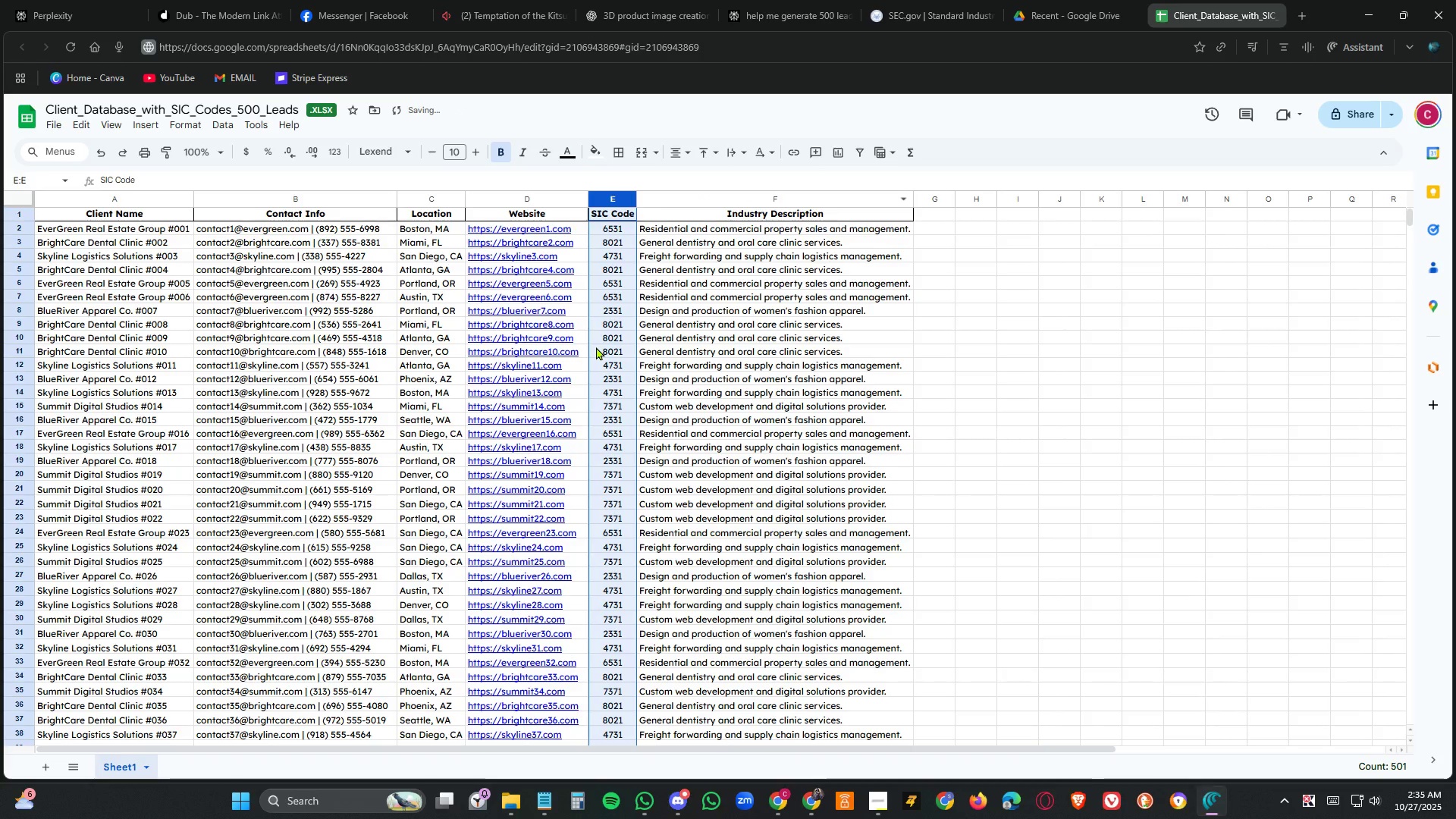 
left_click([596, 347])
 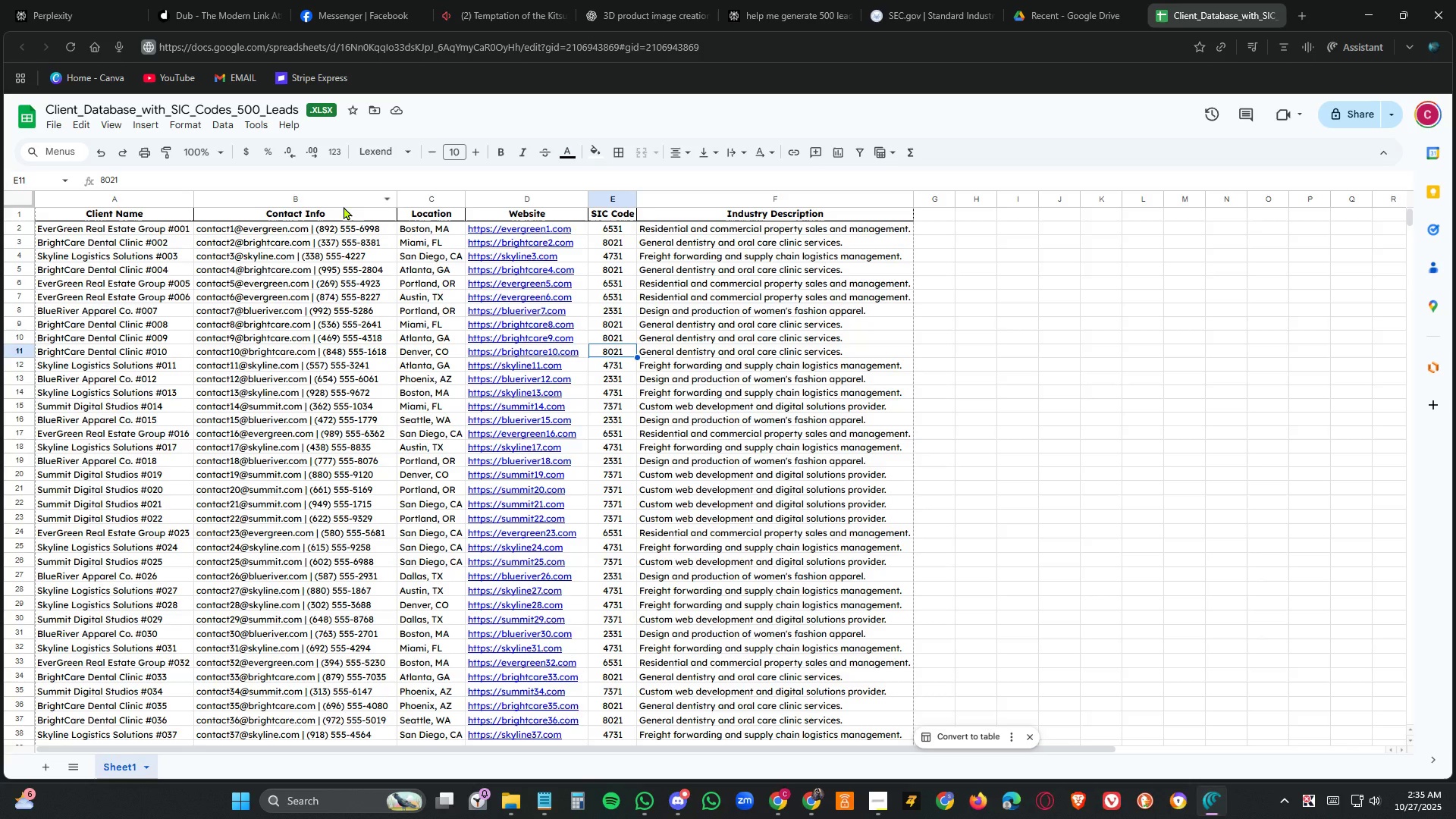 
wait(7.69)
 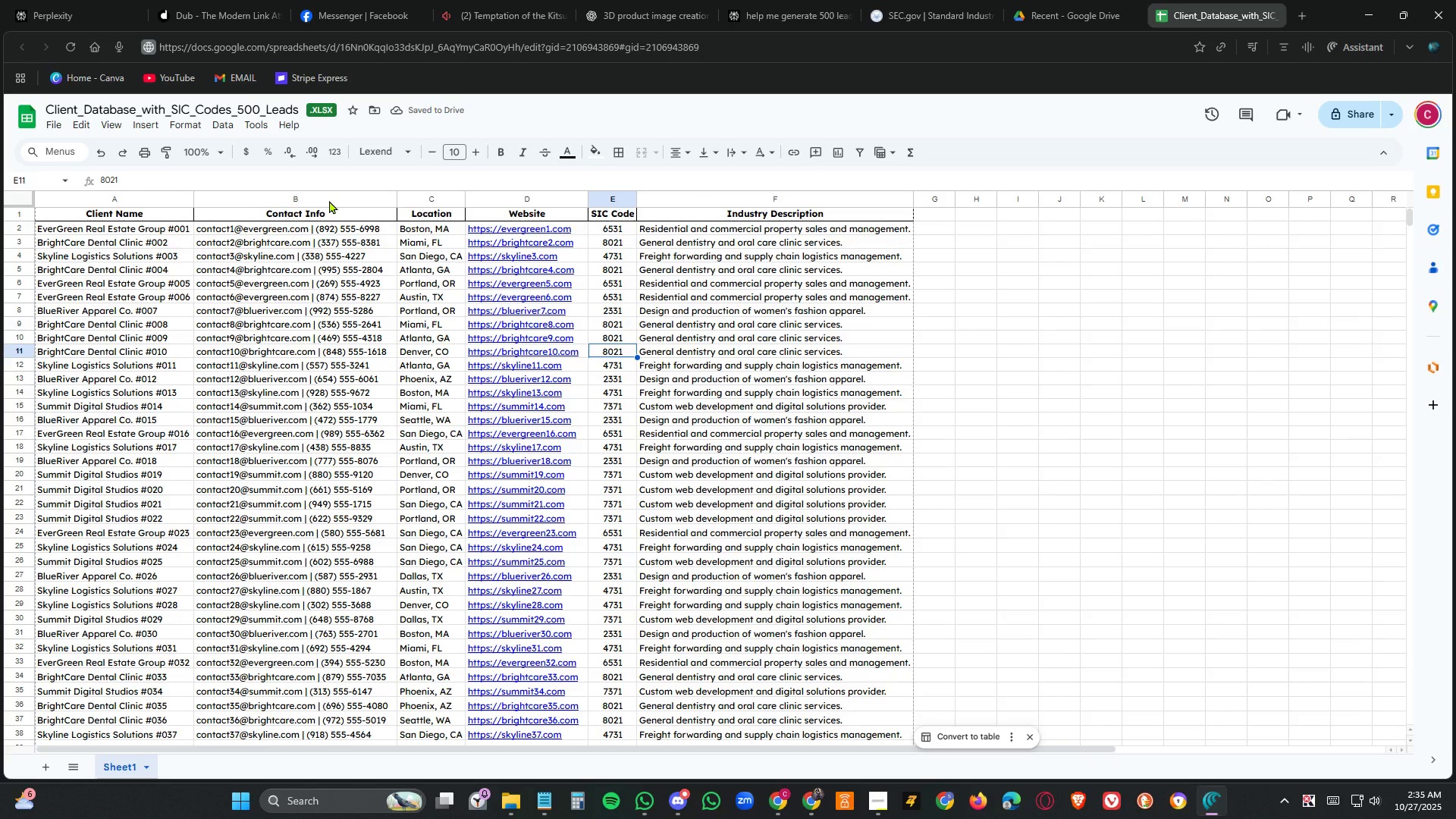 
left_click([623, 230])
 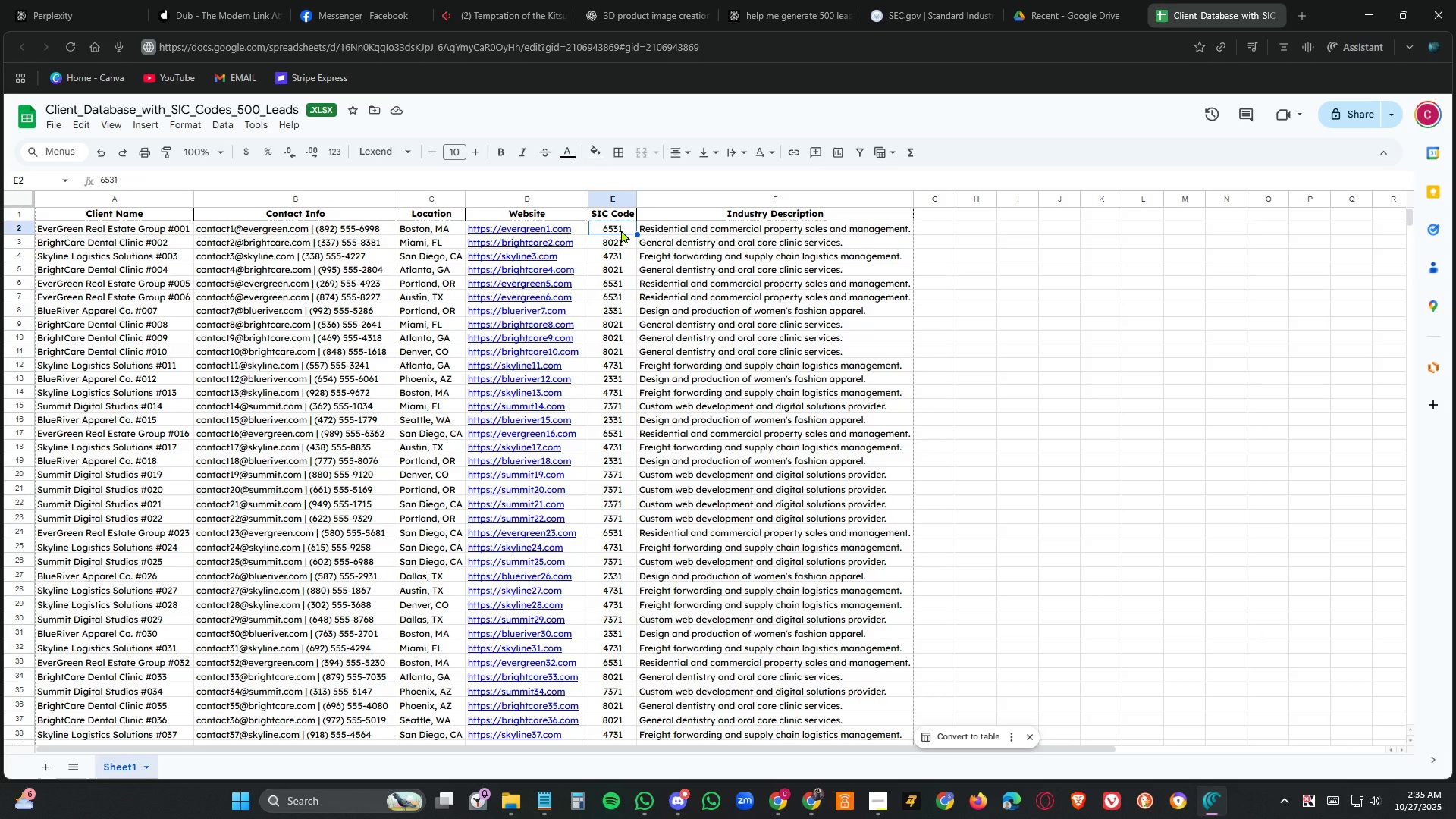 
key(Control+C)
 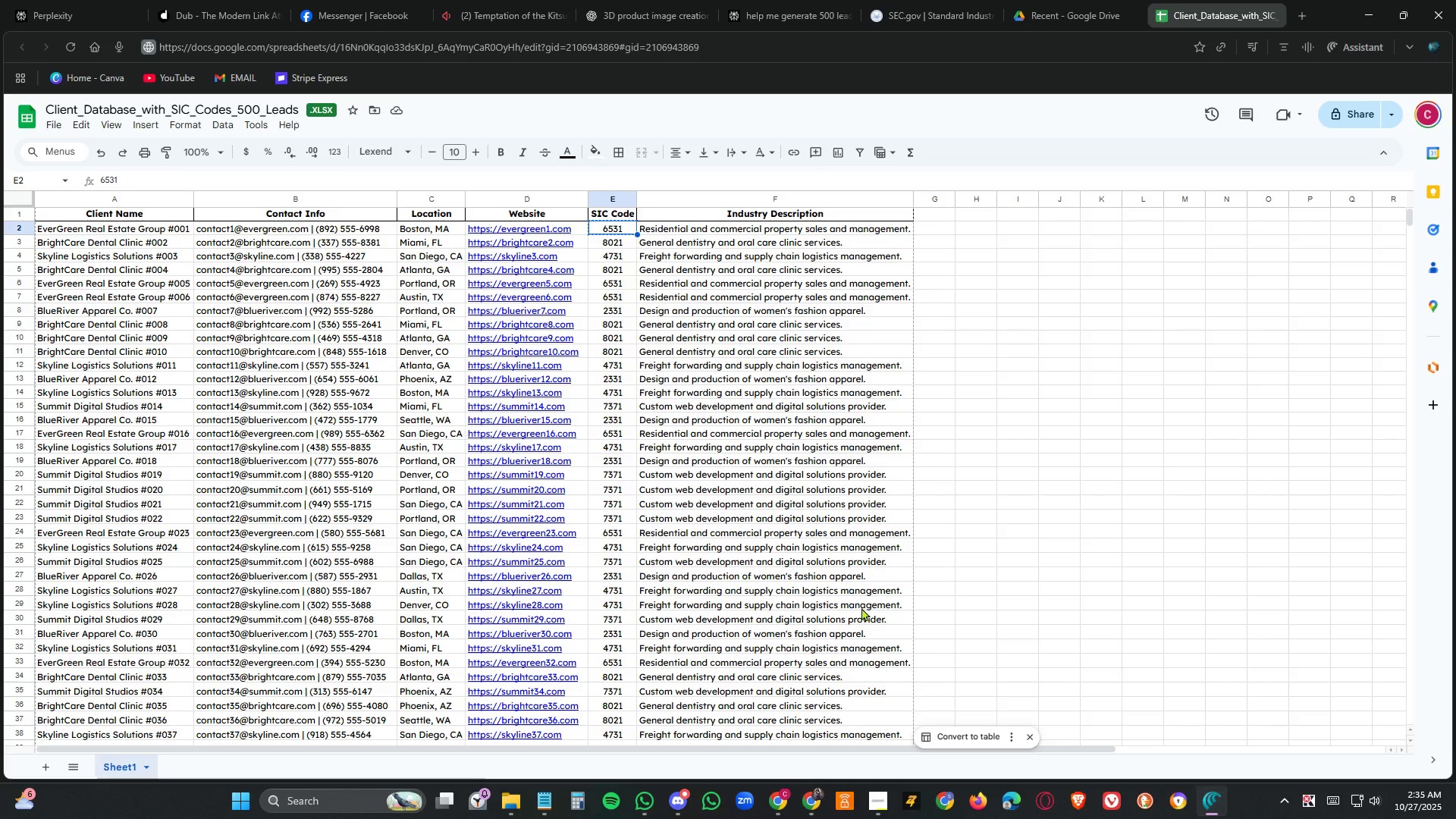 
wait(5.98)
 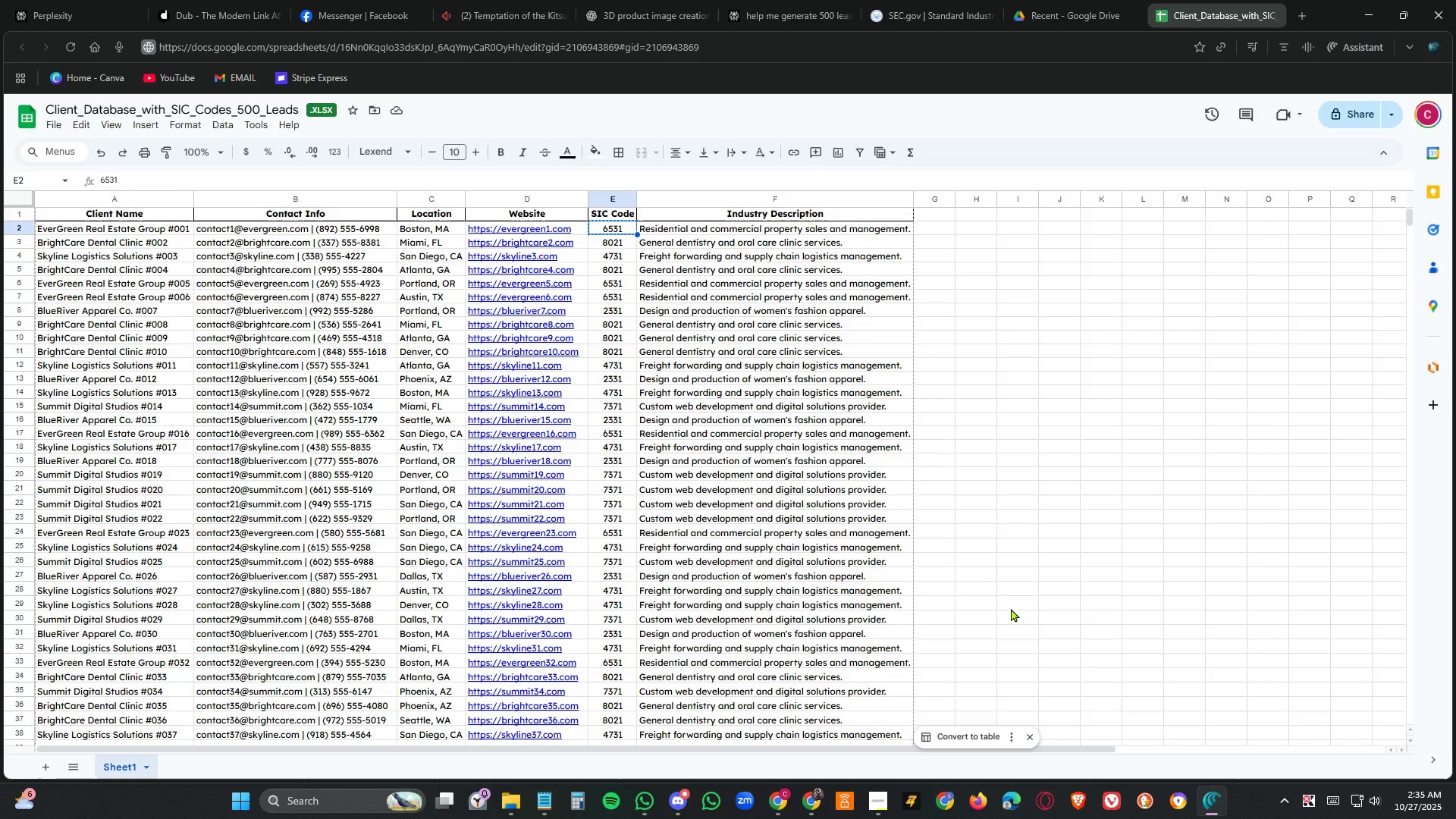 
left_click([25, 202])
 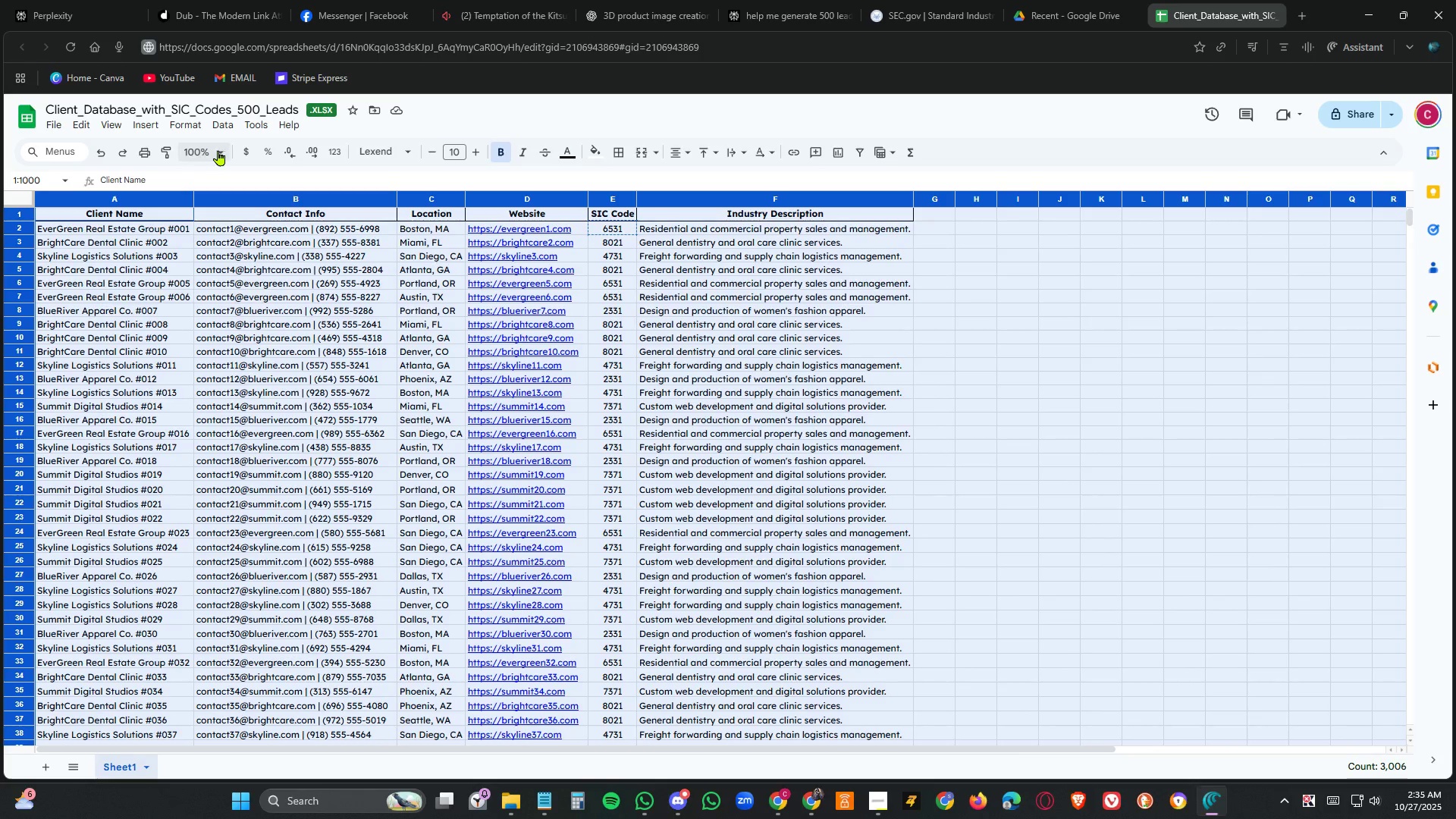 
mouse_move([223, 149])
 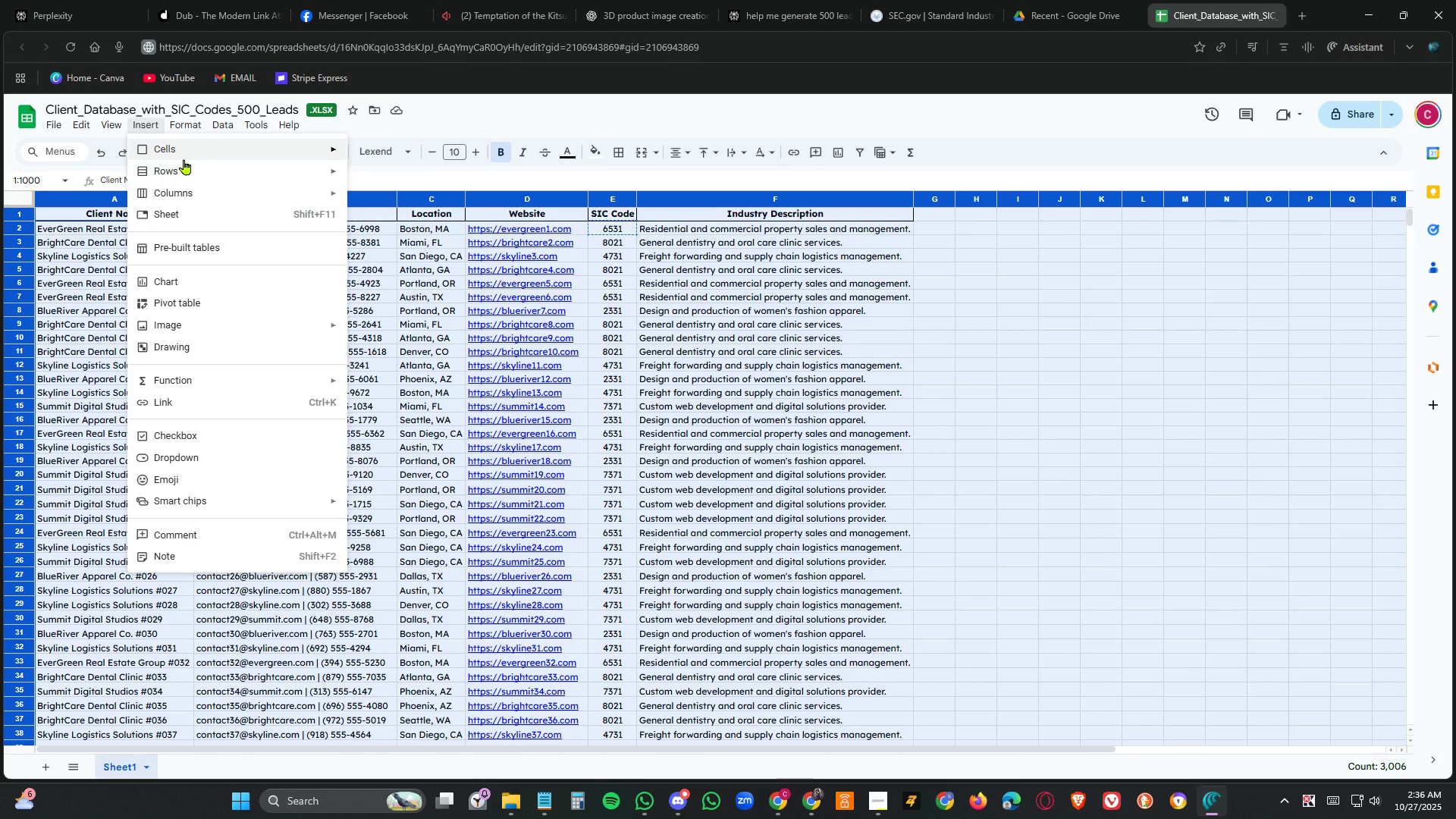 
left_click([218, 294])
 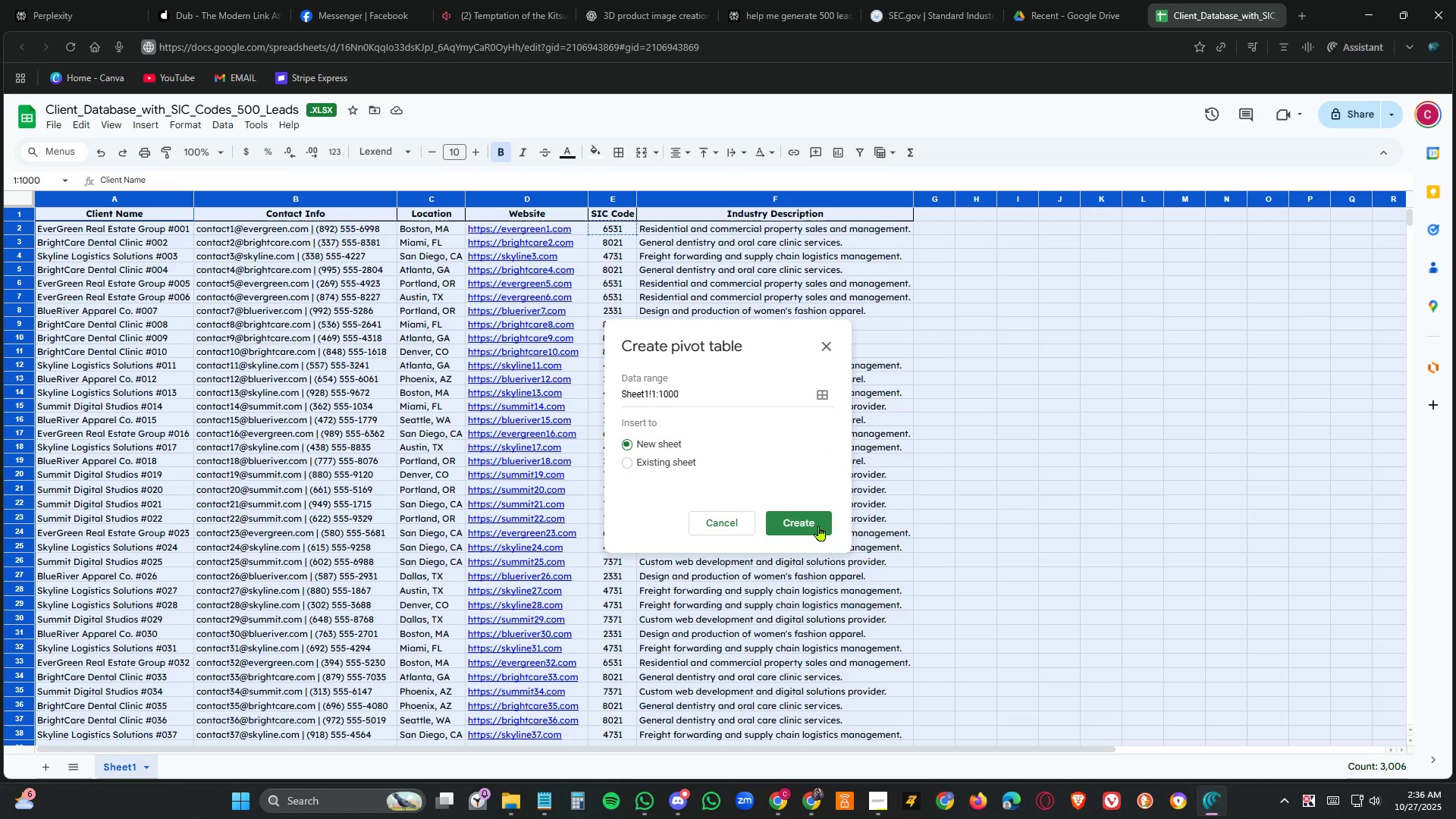 
left_click([813, 522])
 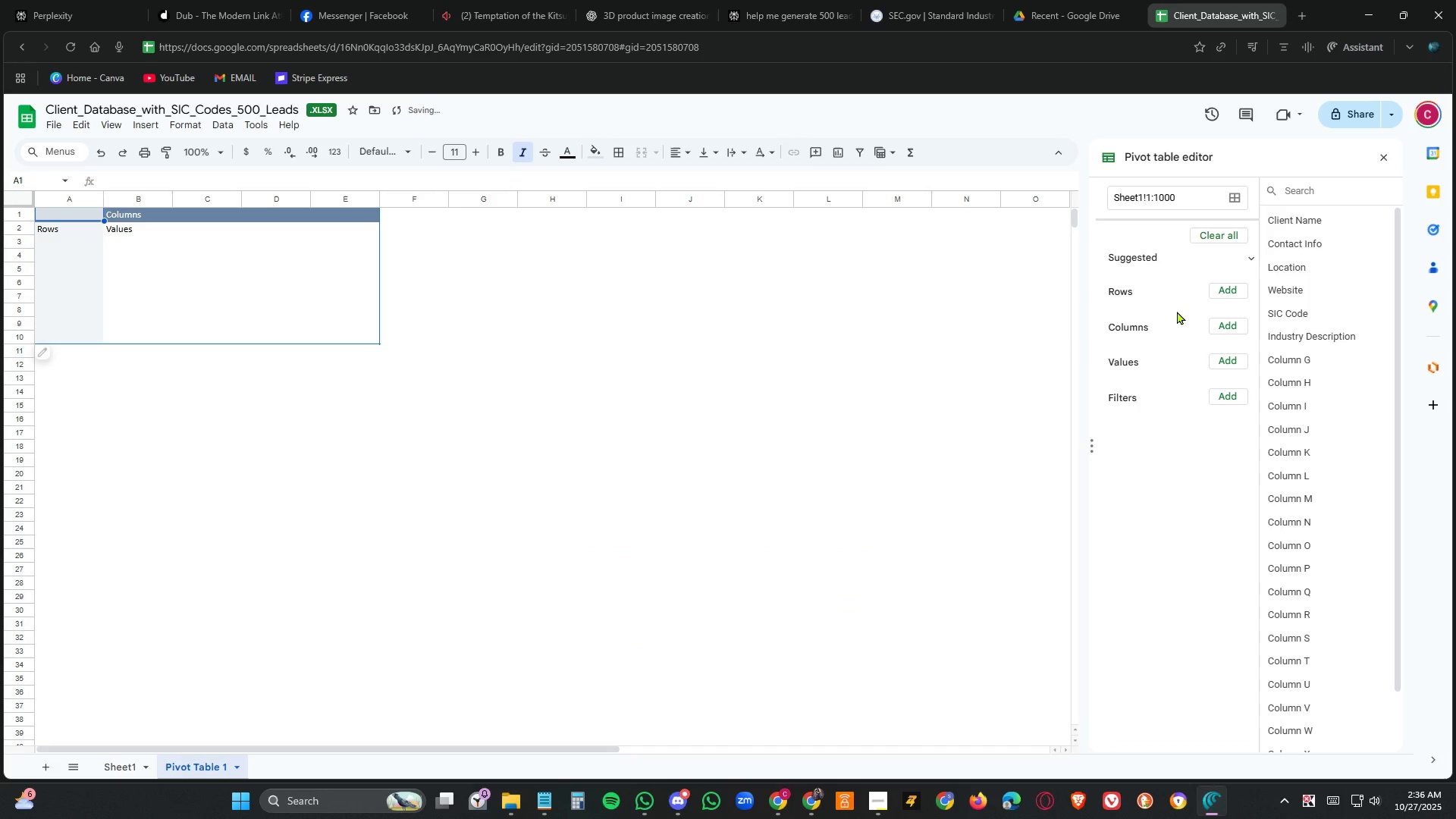 
left_click([1231, 292])
 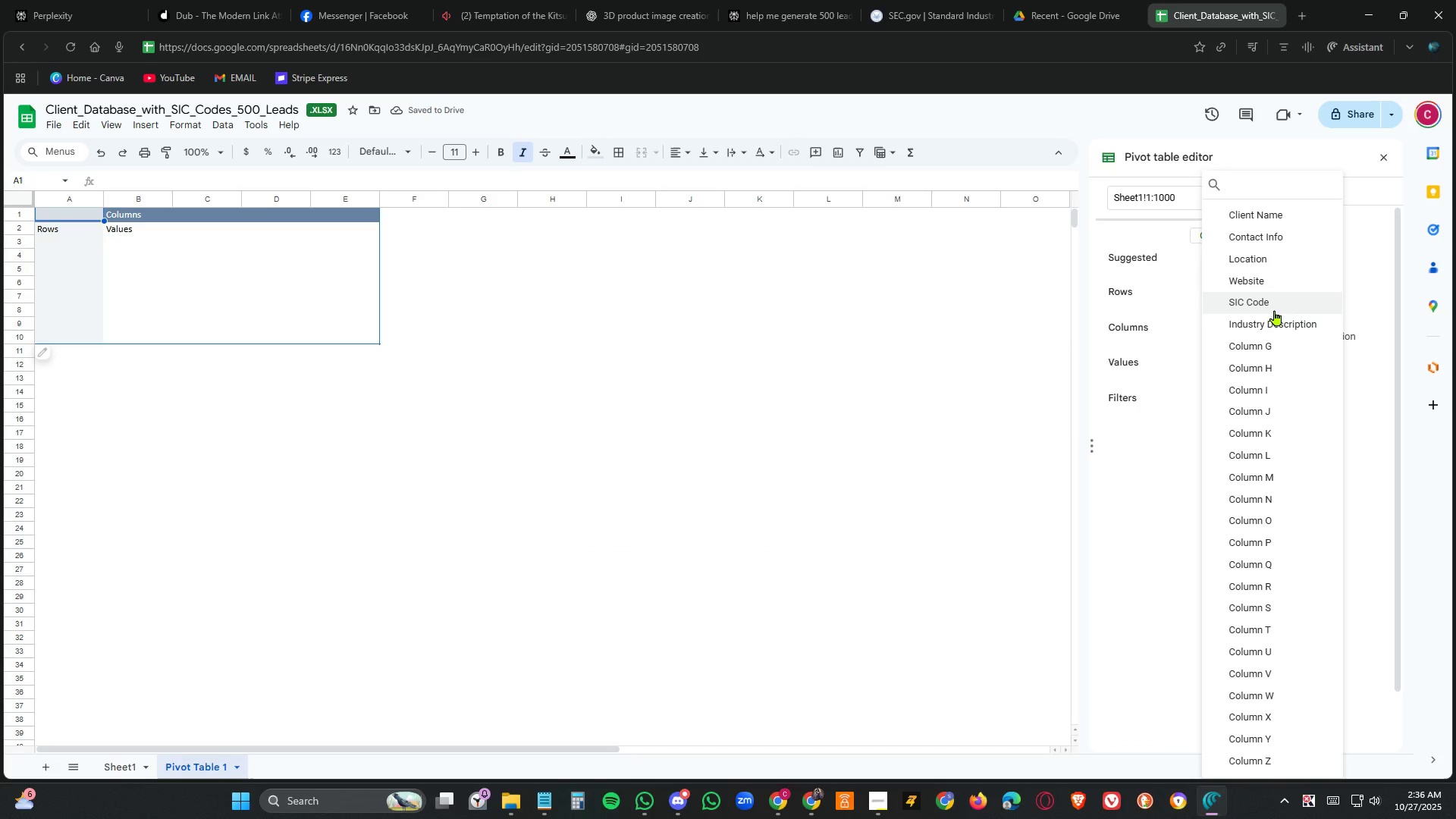 
left_click([1277, 303])
 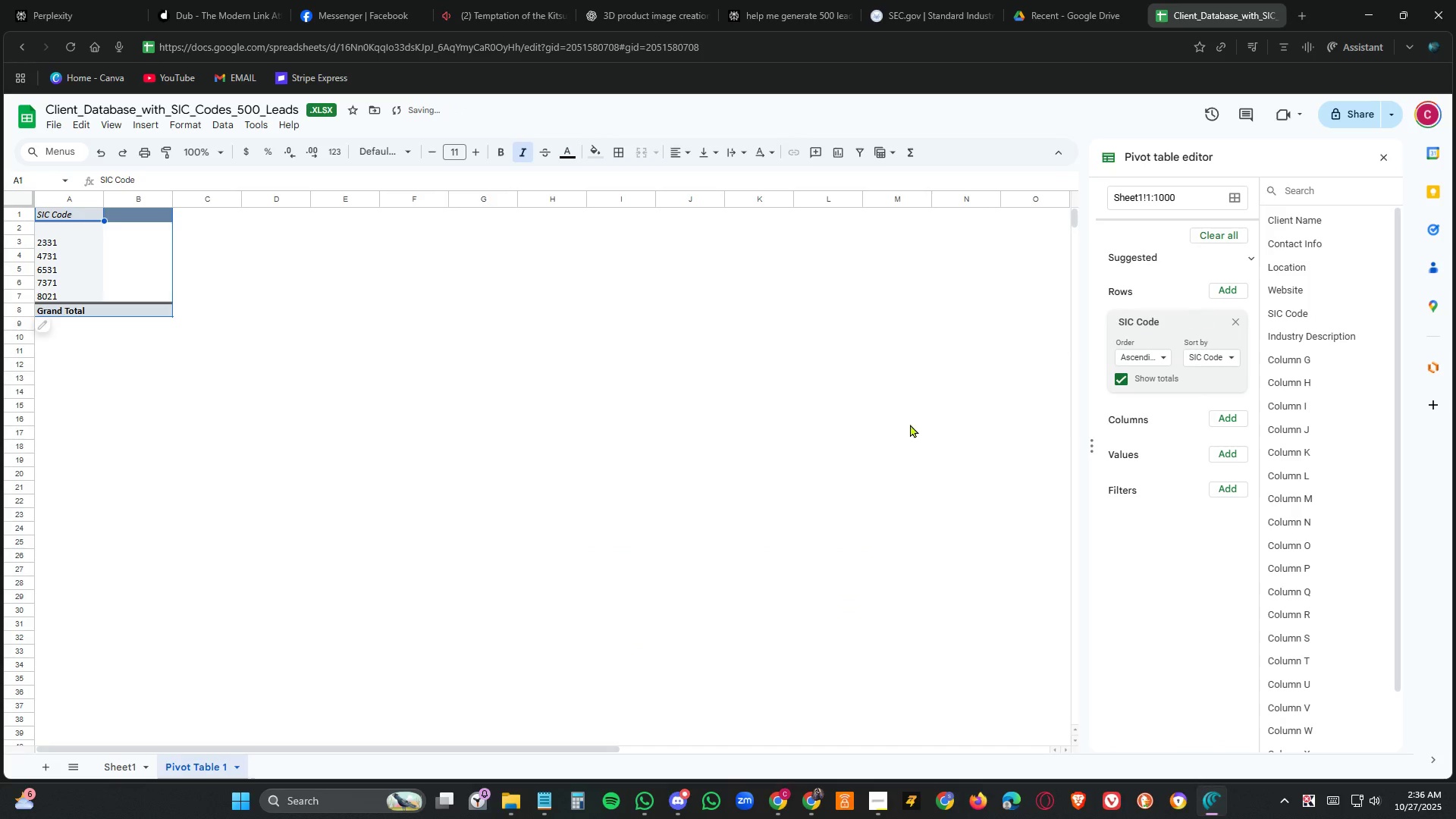 
left_click([691, 506])
 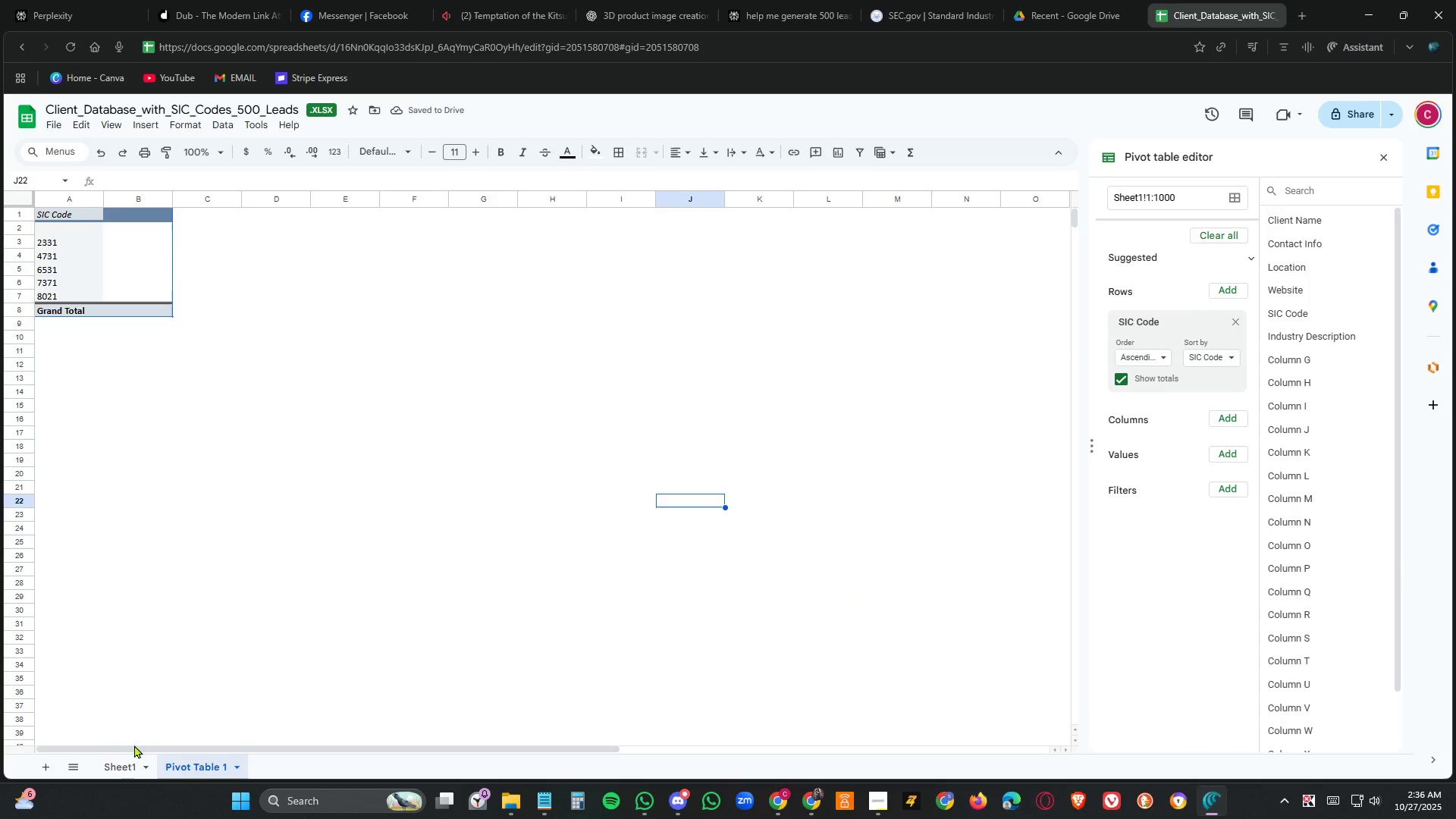 
left_click([120, 766])
 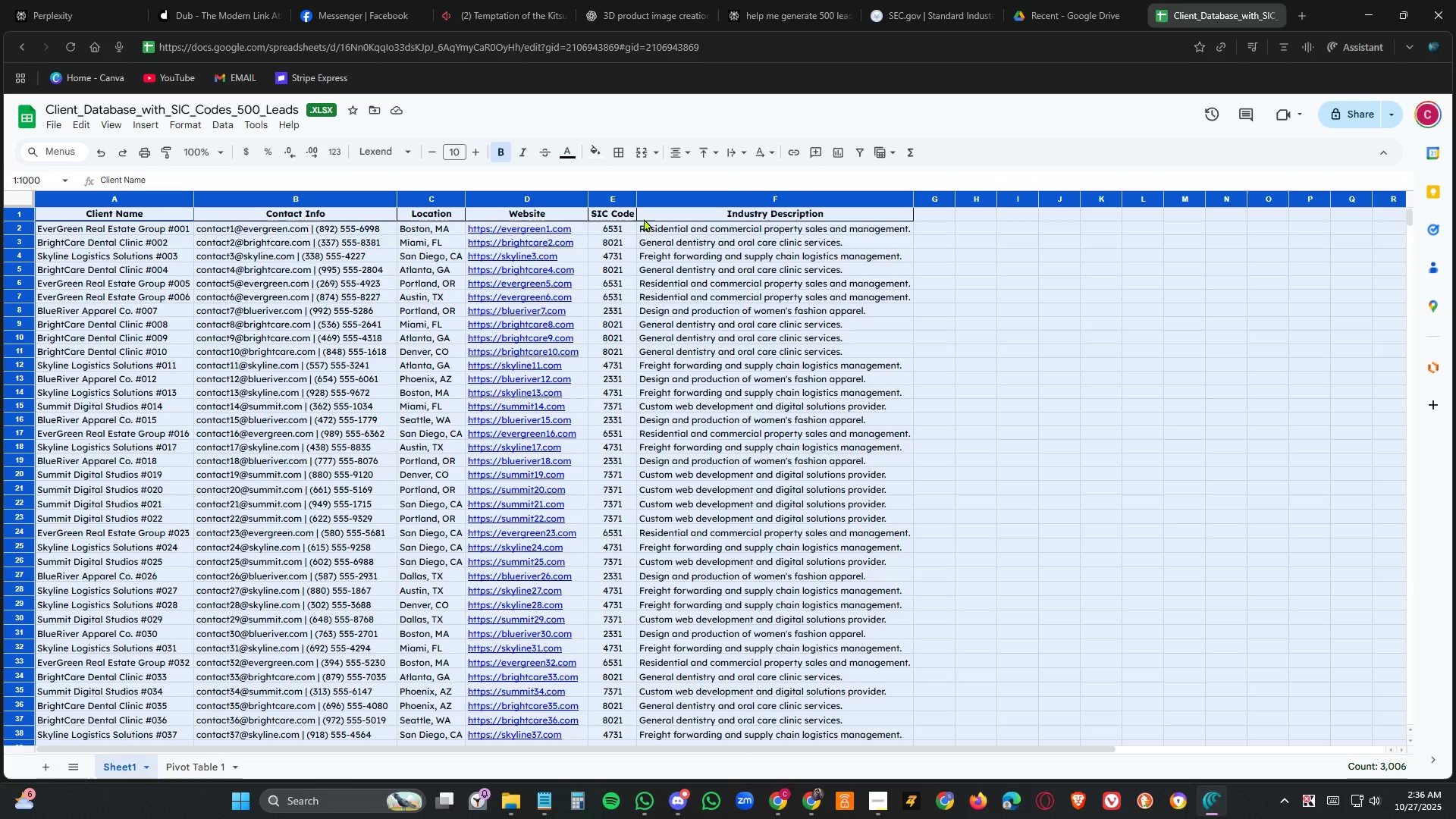 
left_click([786, 282])
 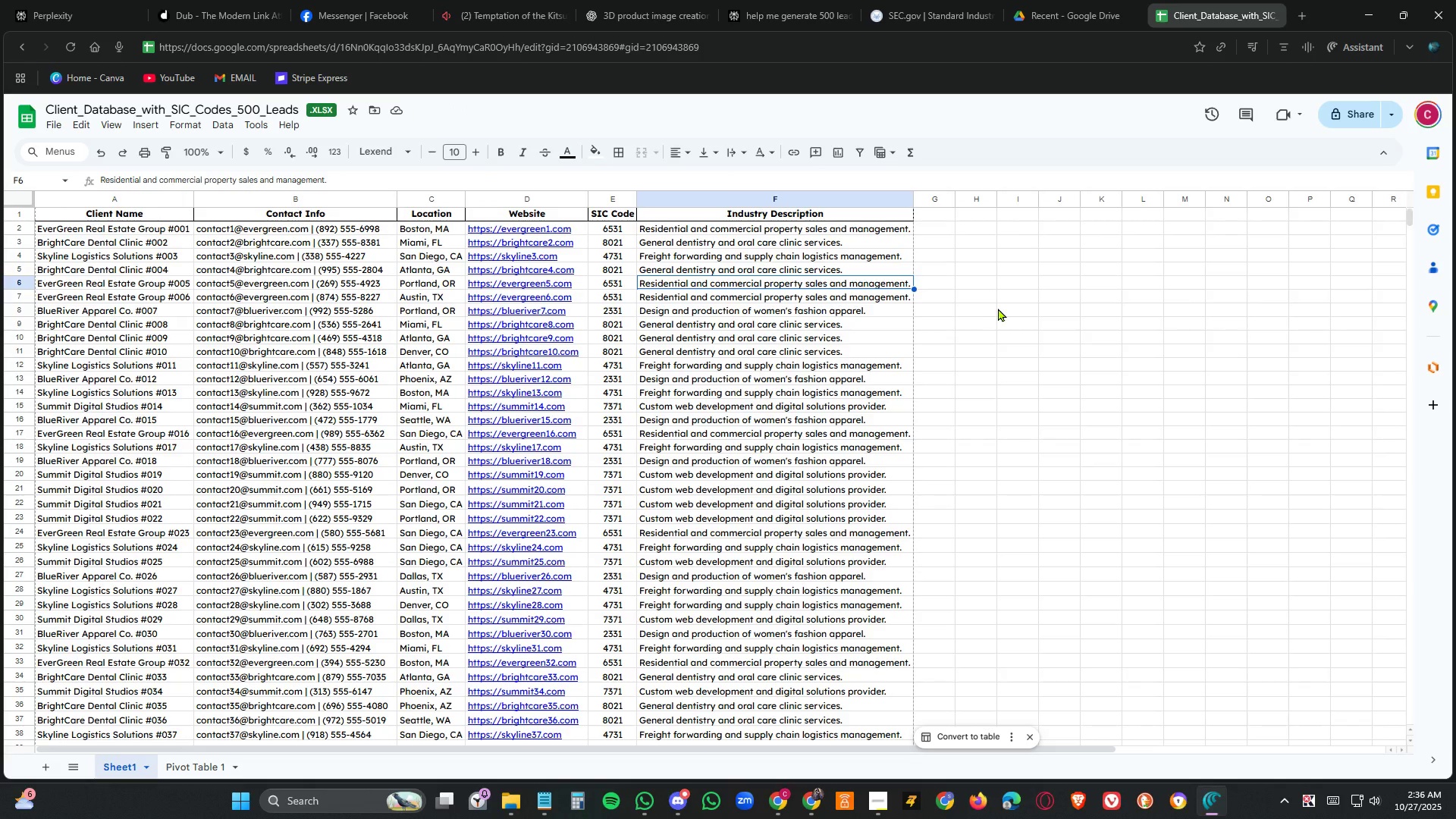 
left_click([616, 214])
 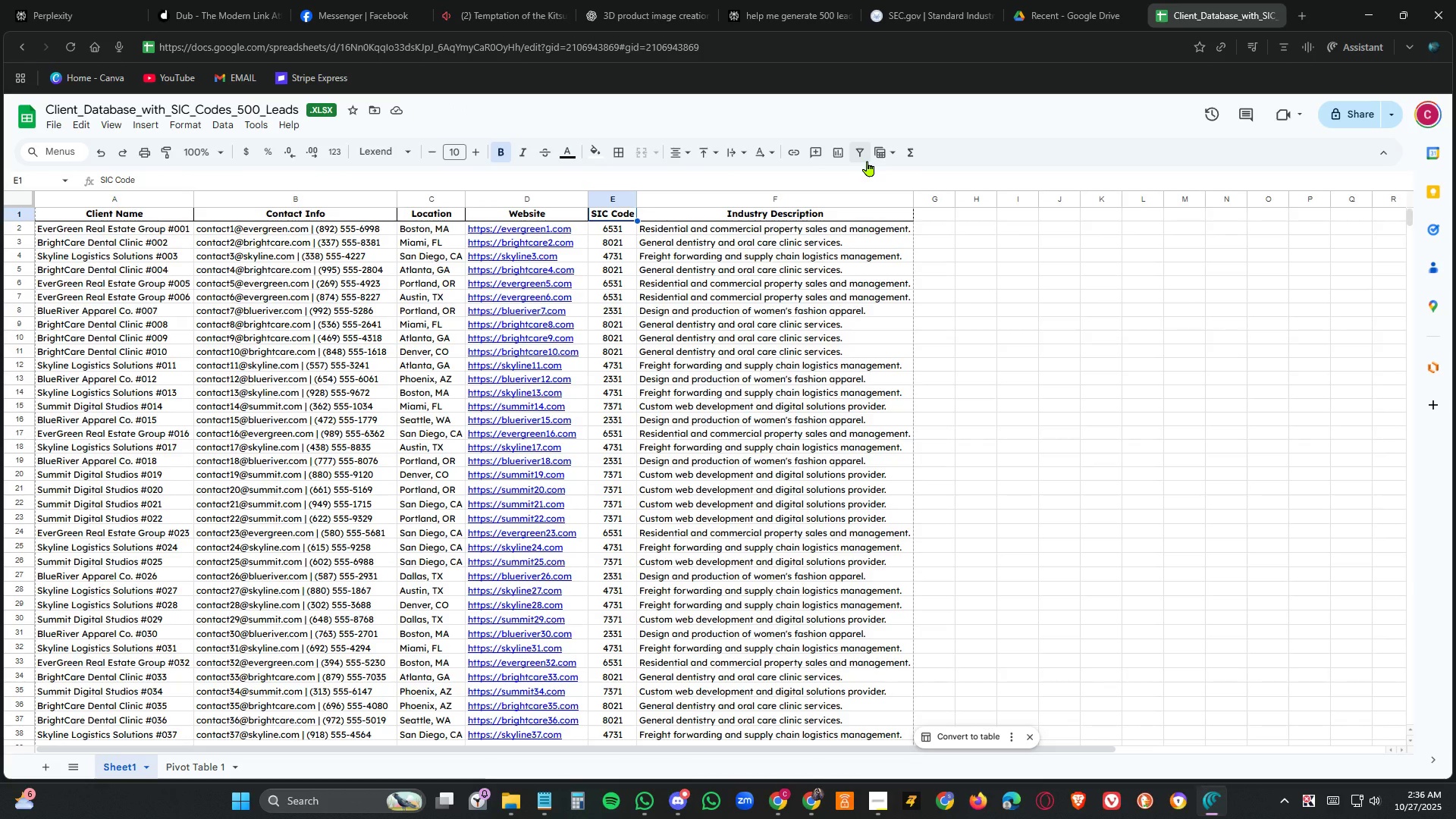 
left_click([864, 161])
 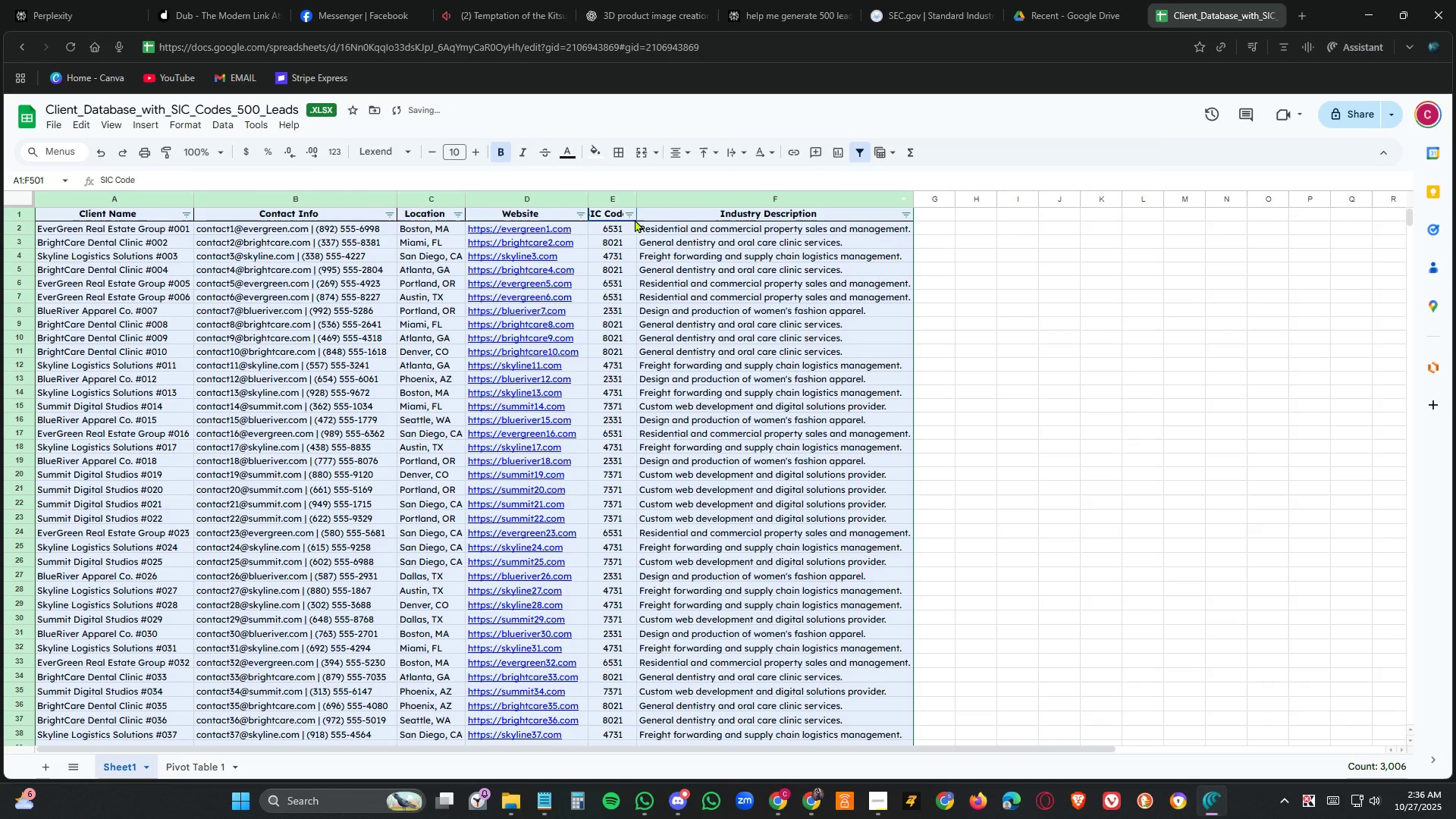 
left_click([629, 213])
 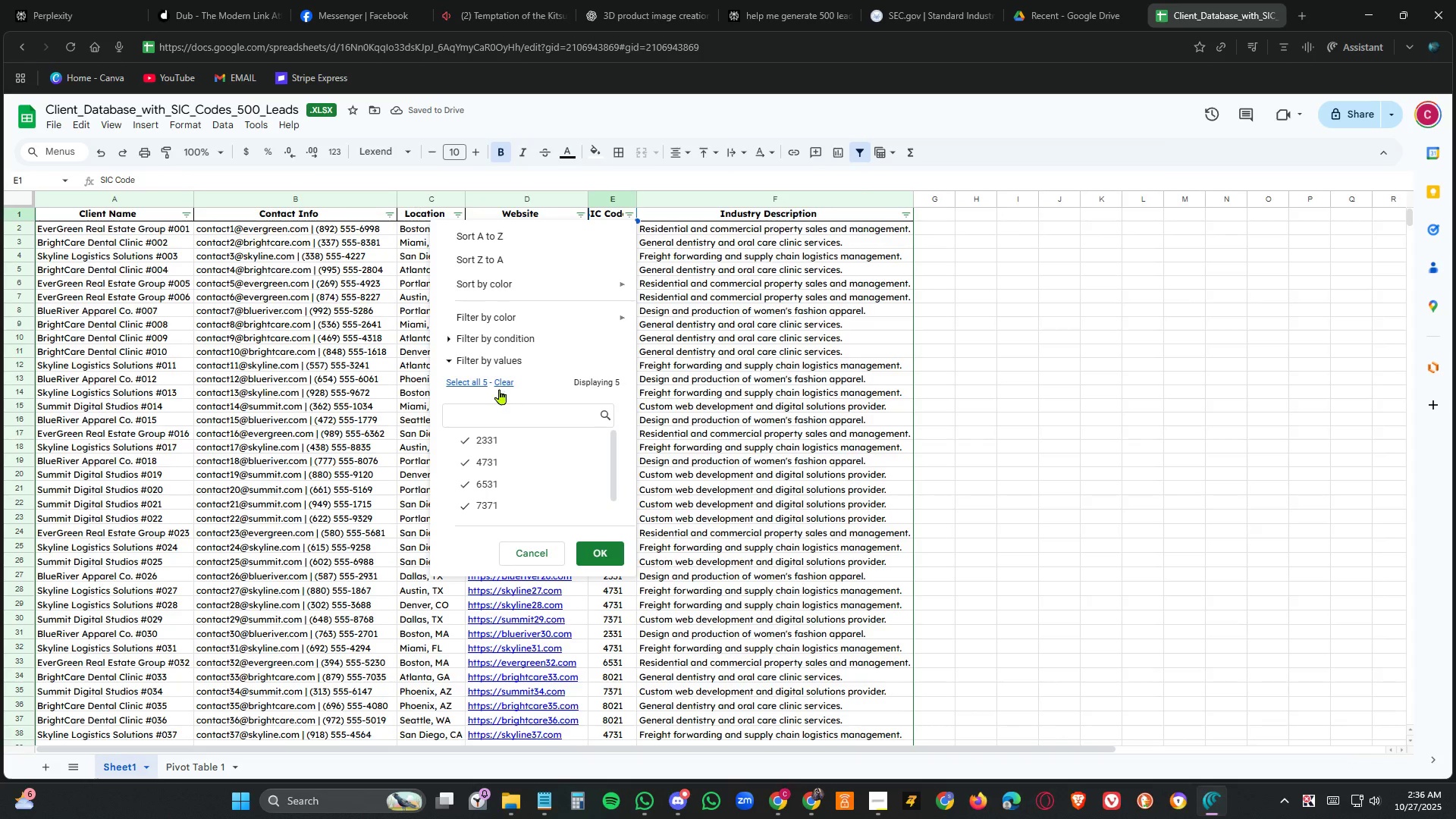 
left_click([501, 378])
 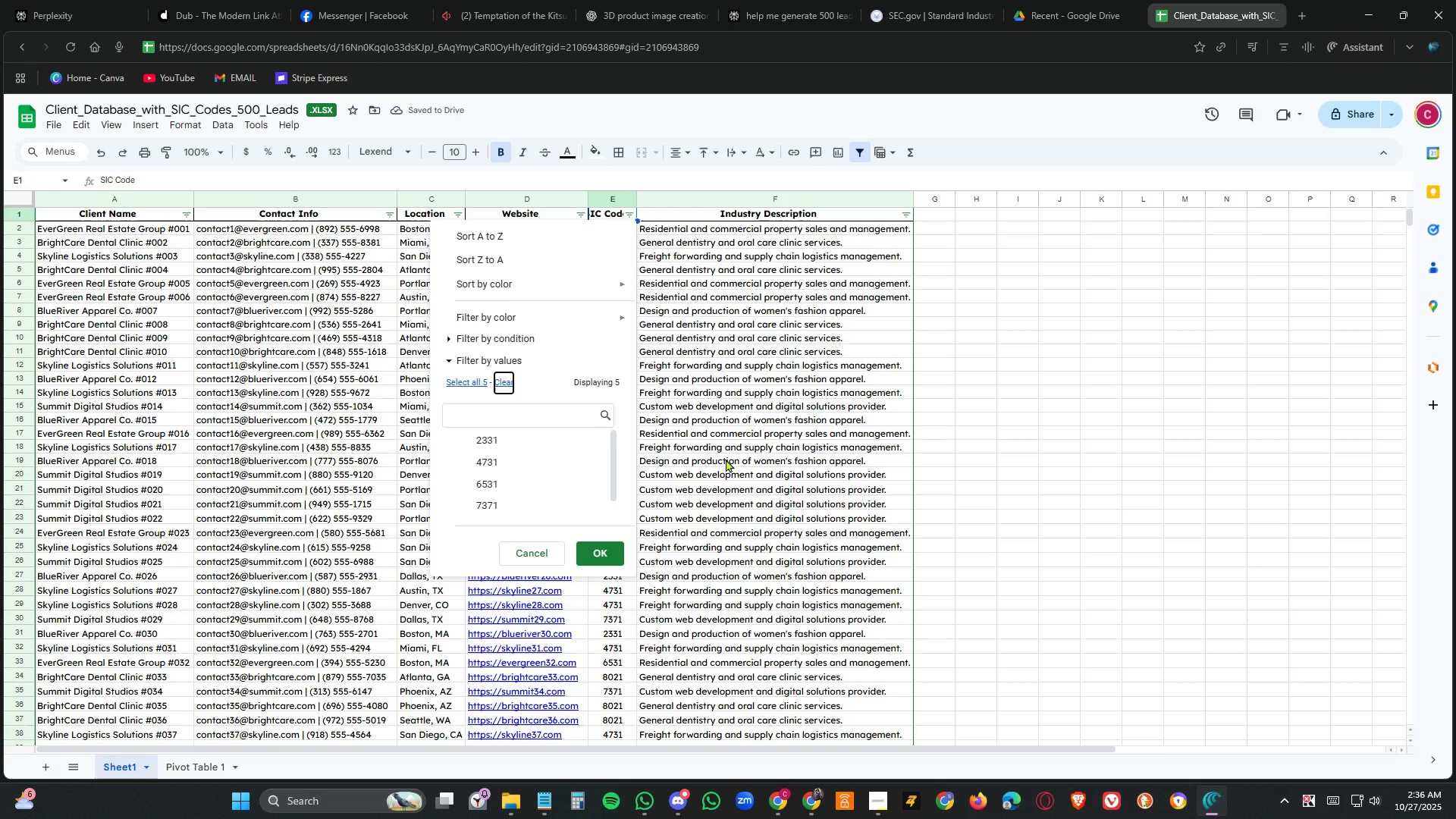 
left_click([800, 457])
 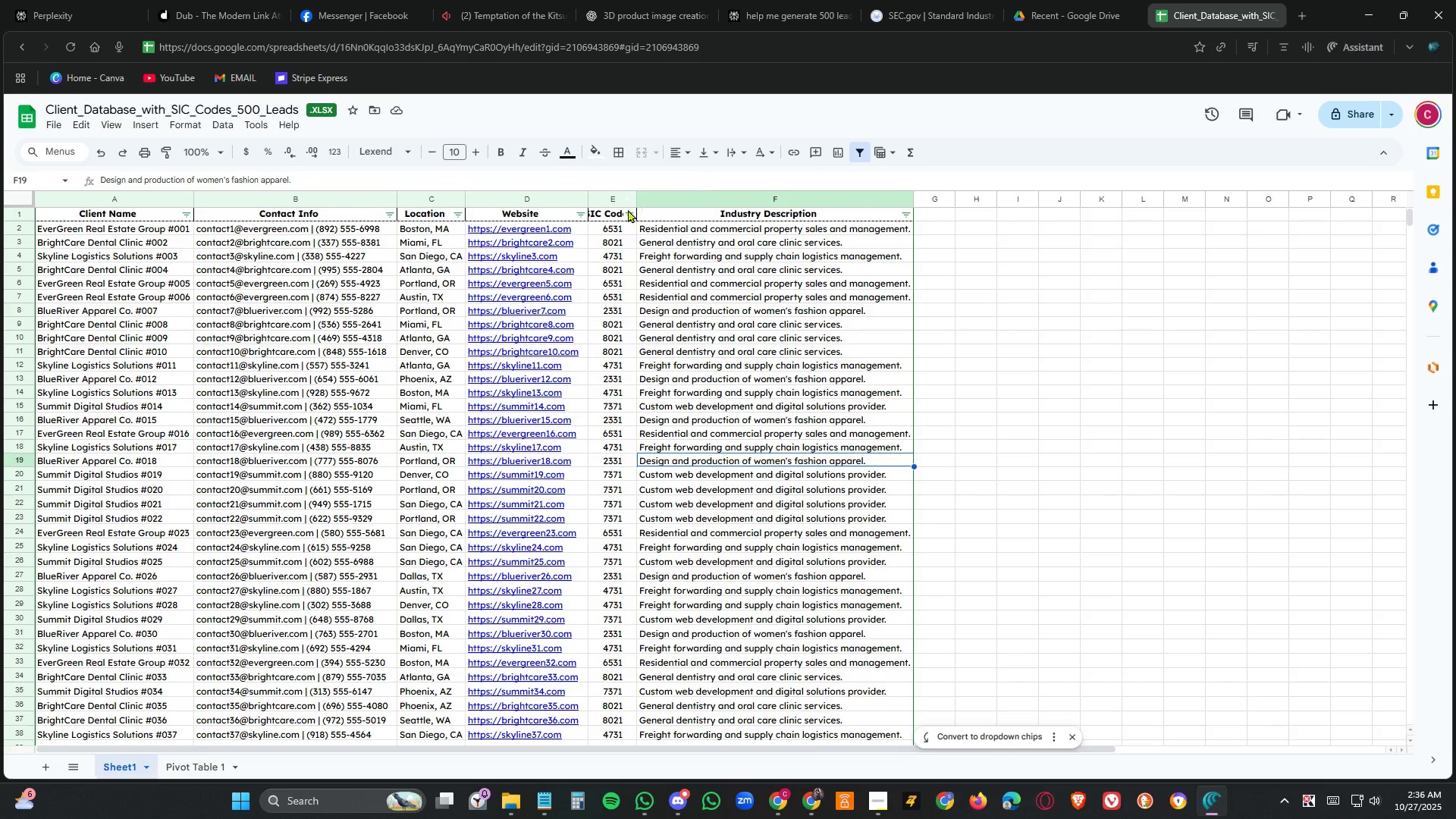 
left_click([627, 211])
 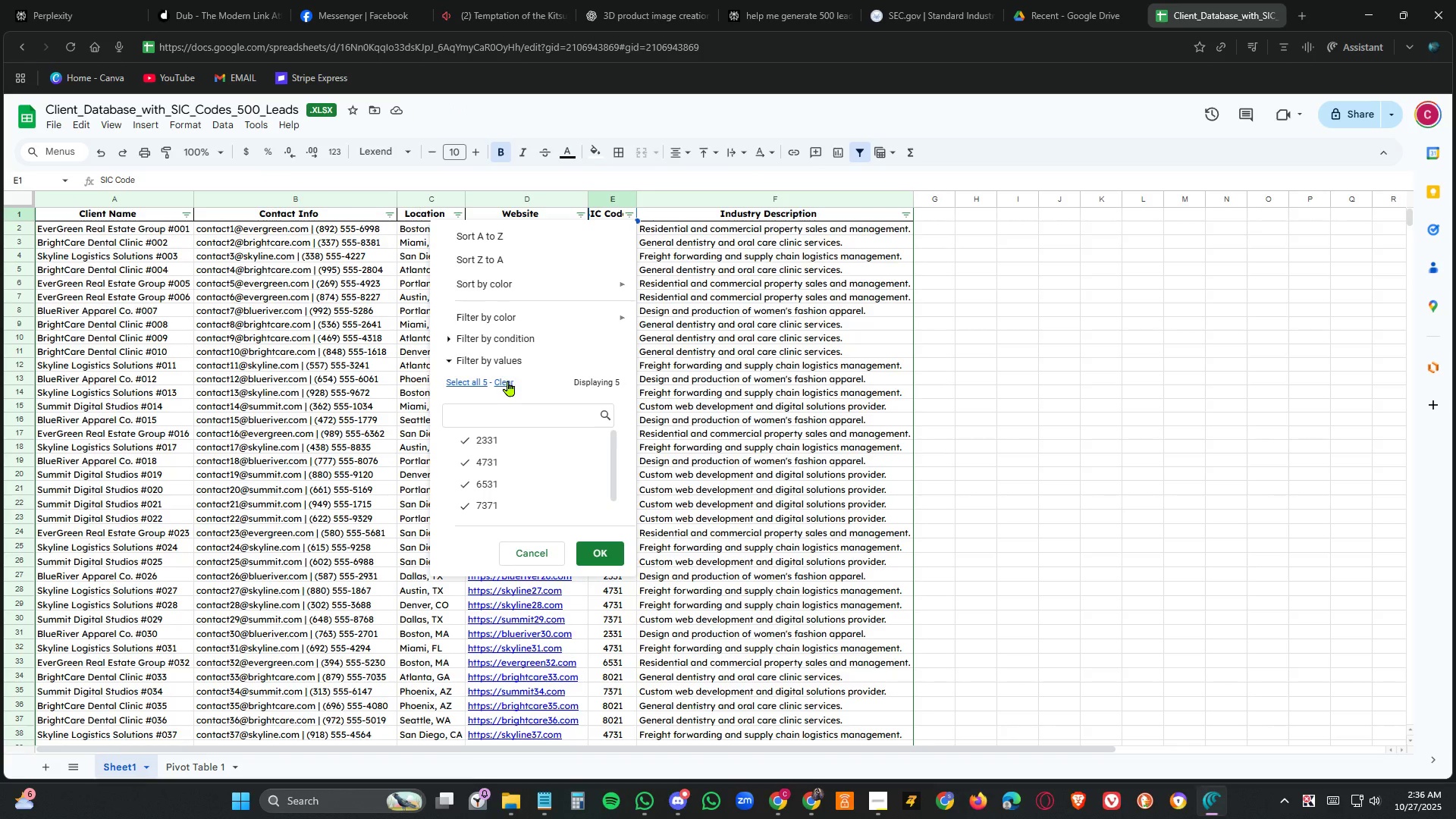 
left_click([508, 379])
 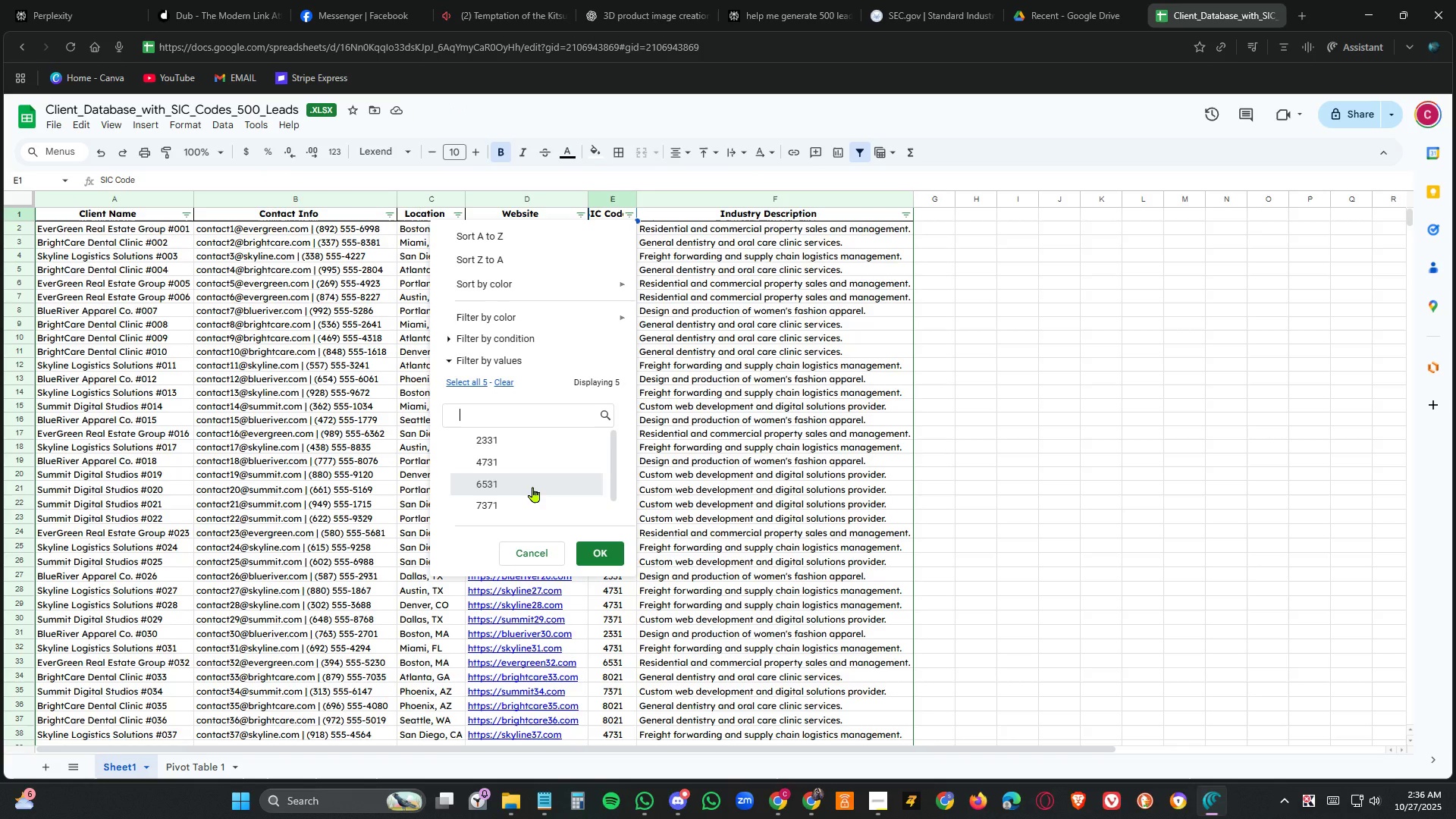 
left_click([533, 487])
 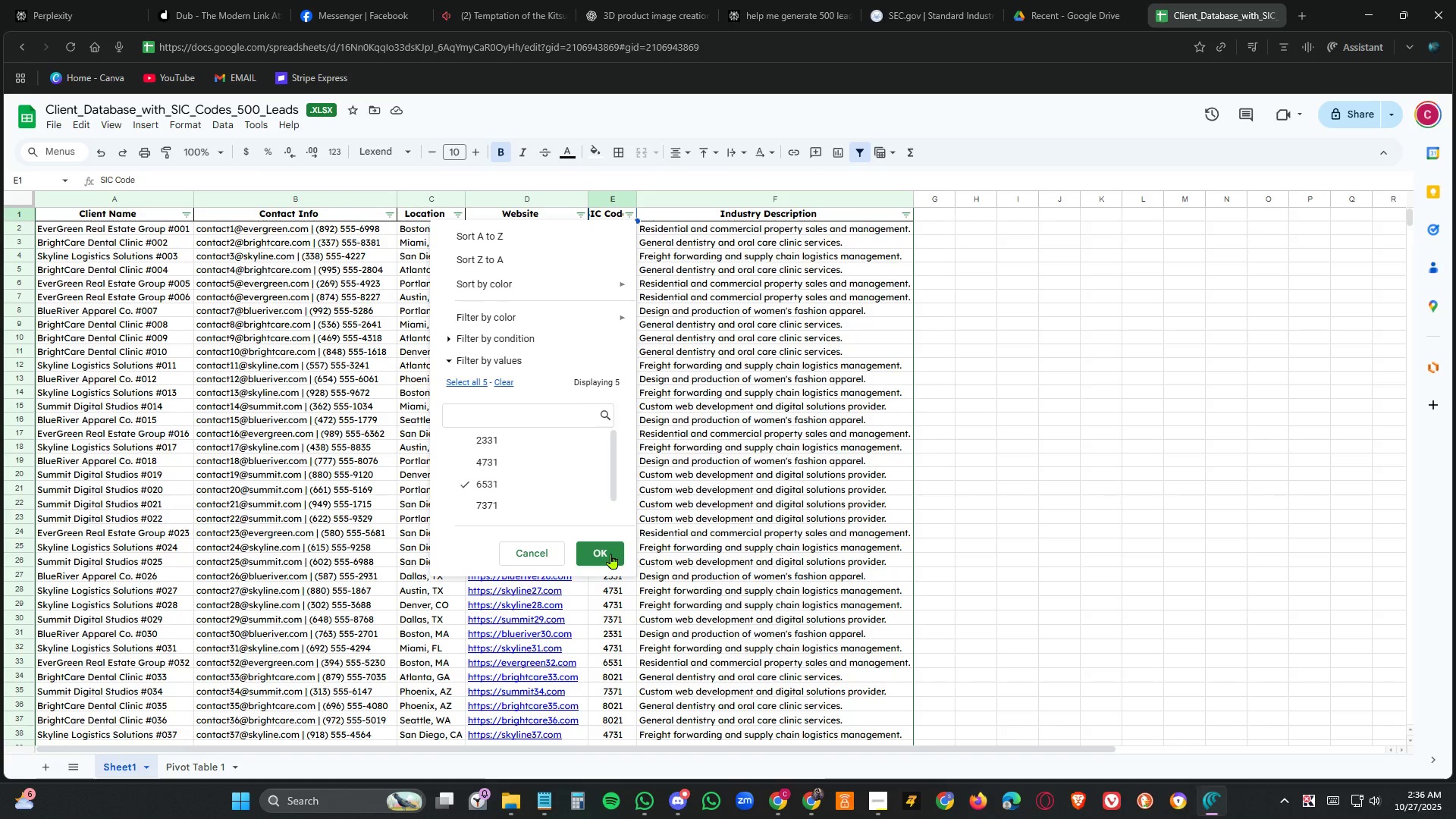 
left_click([611, 554])
 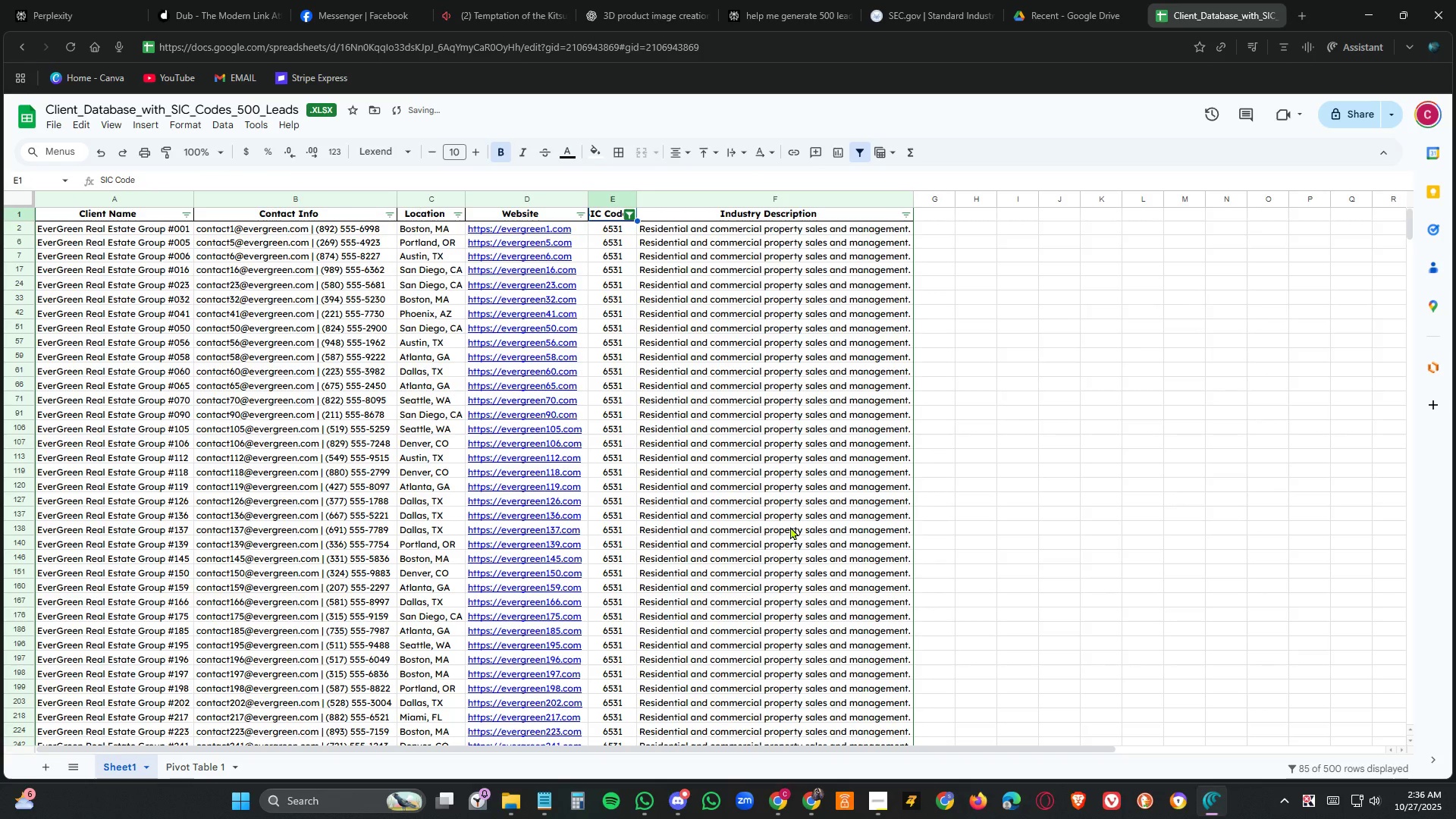 
left_click([792, 526])
 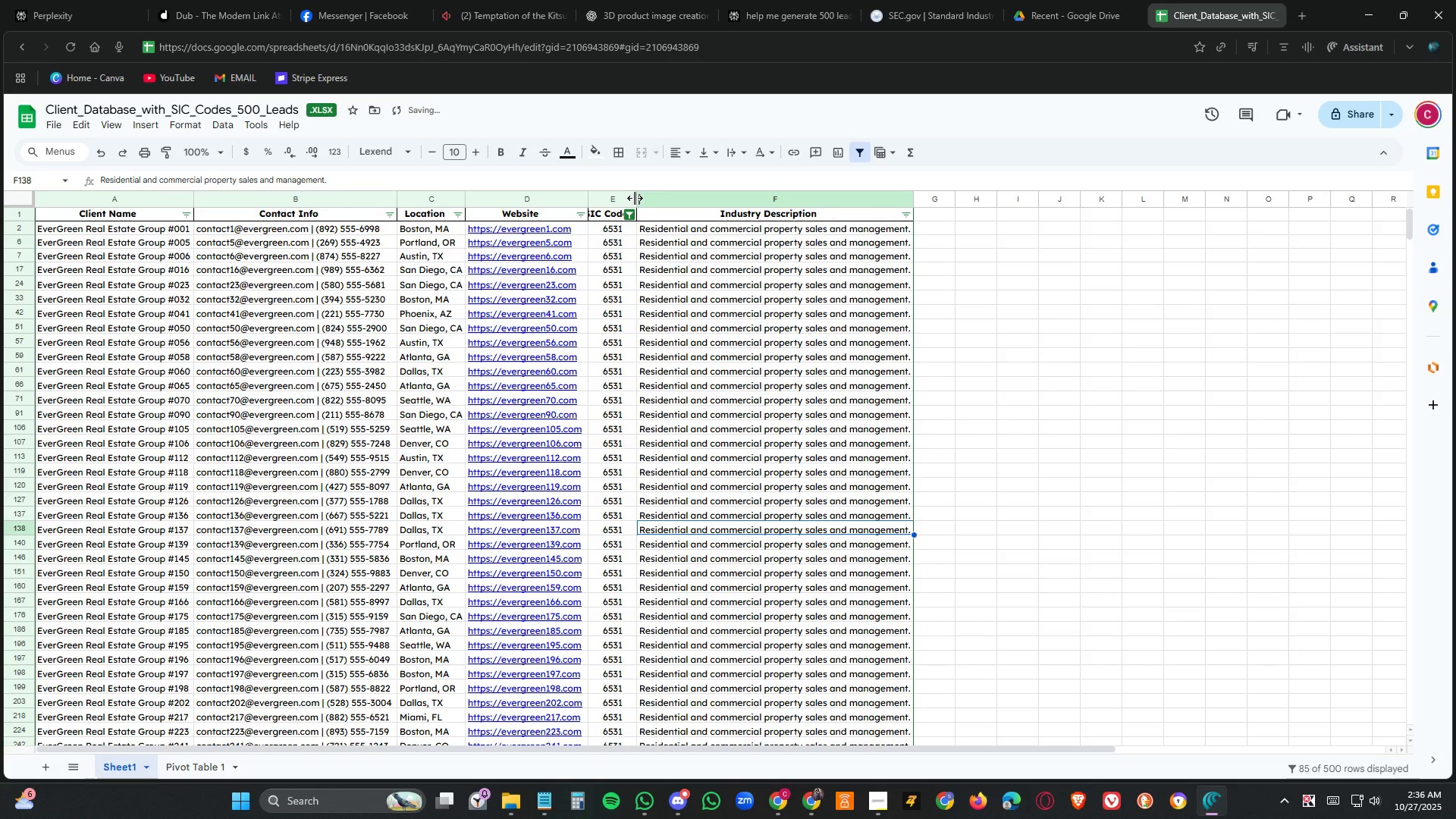 
left_click_drag(start_coordinate=[635, 198], to_coordinate=[654, 201])
 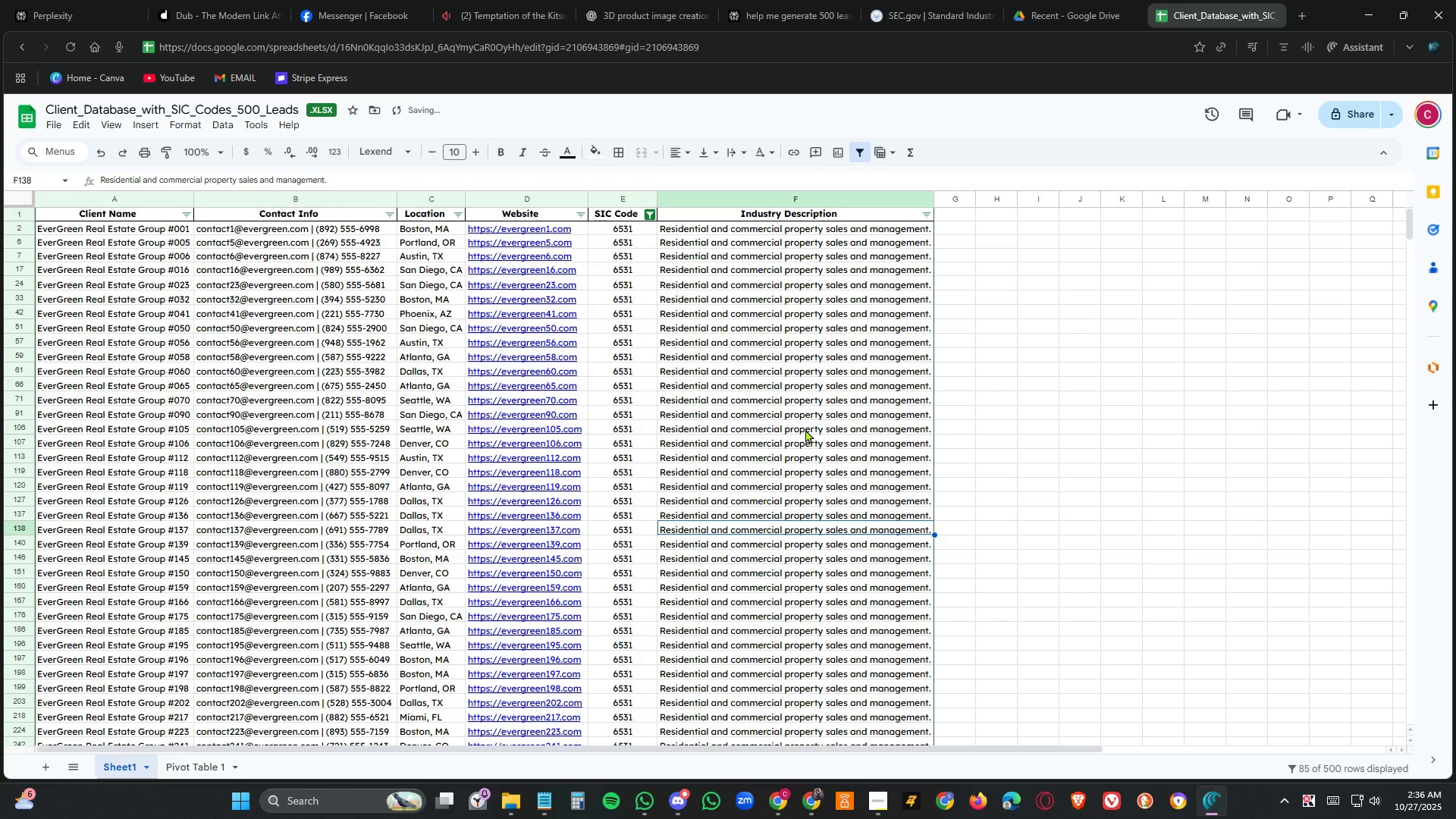 
left_click([805, 429])
 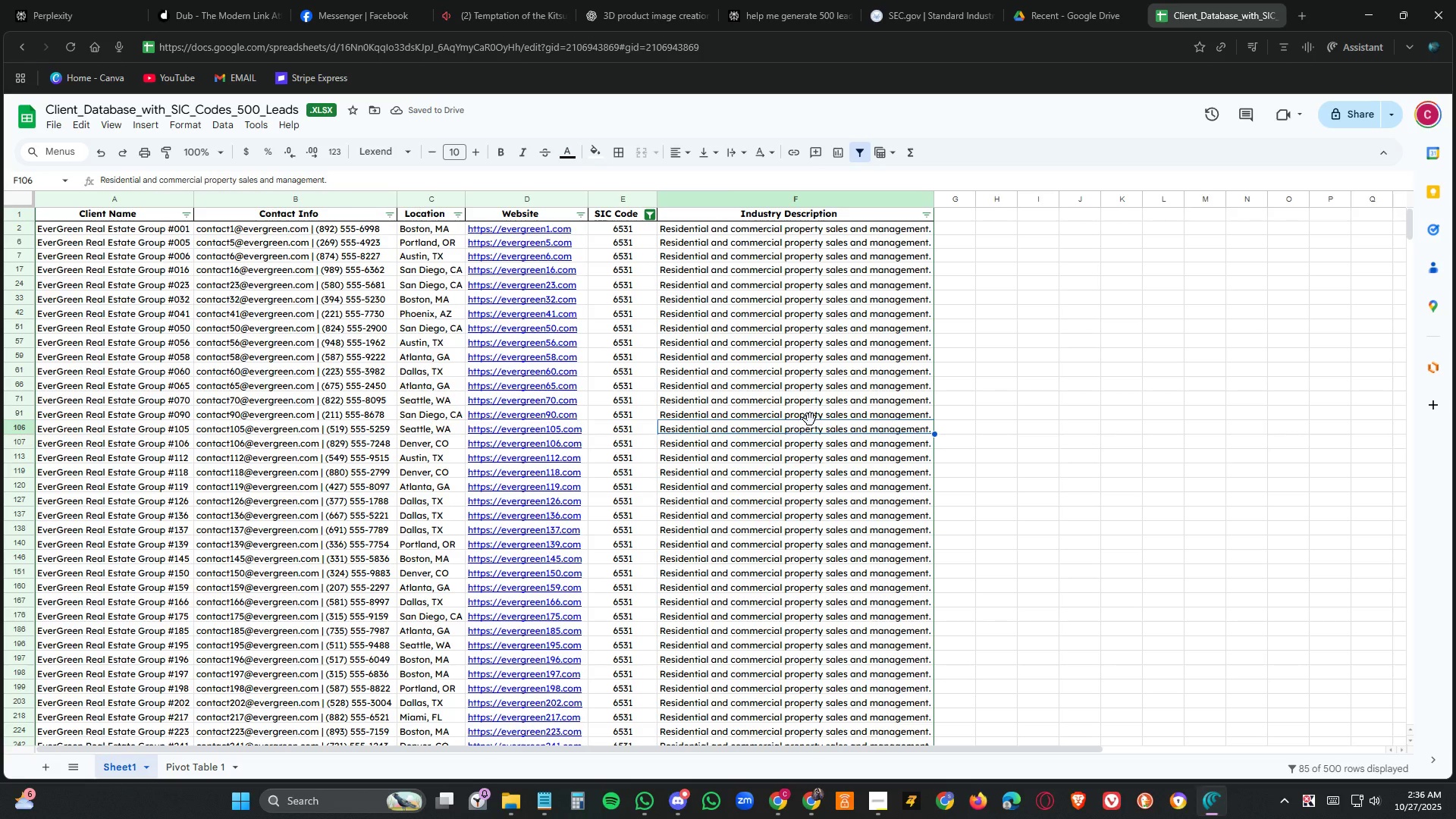 
left_click([206, 770])
 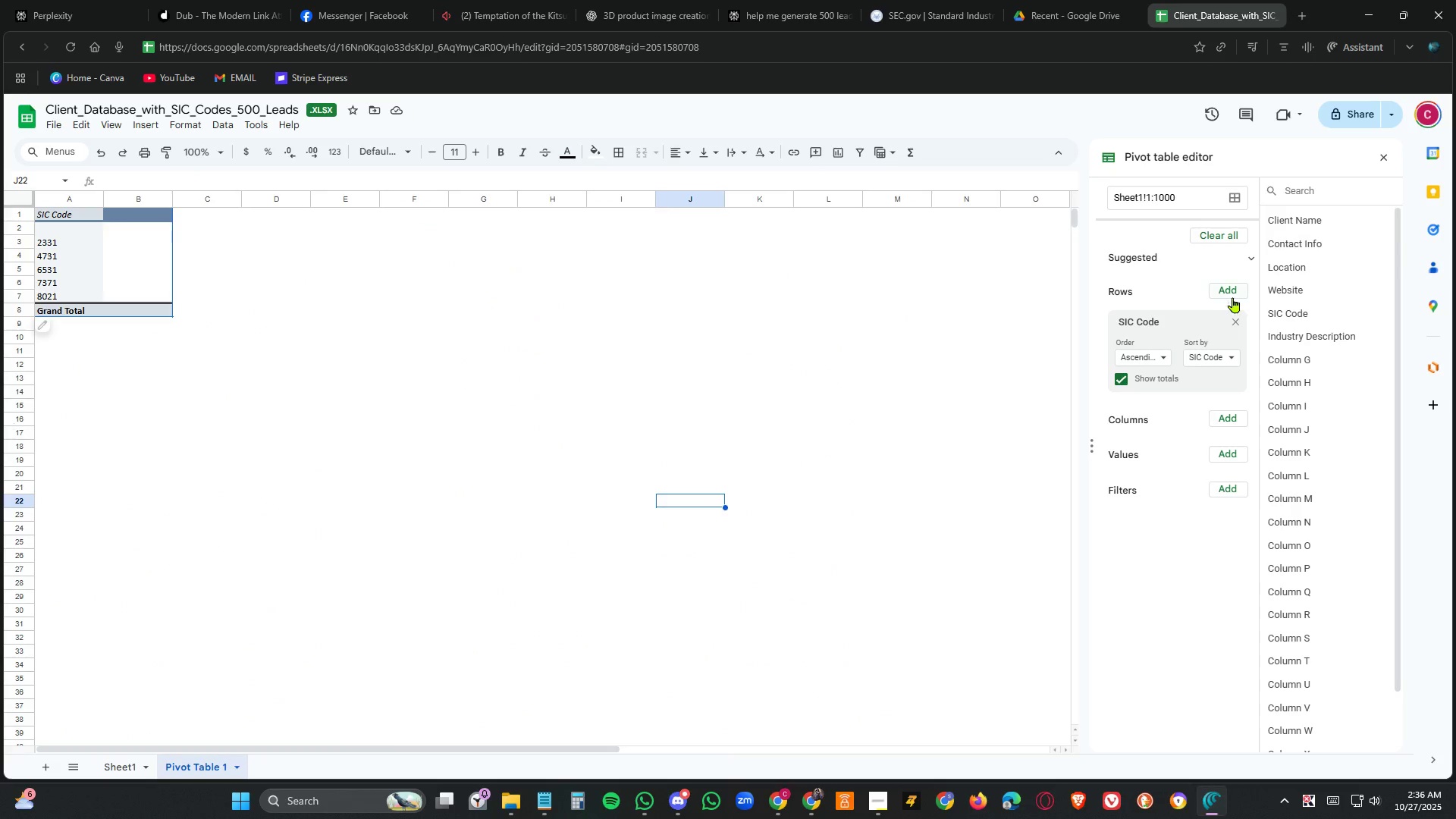 
left_click([1238, 294])
 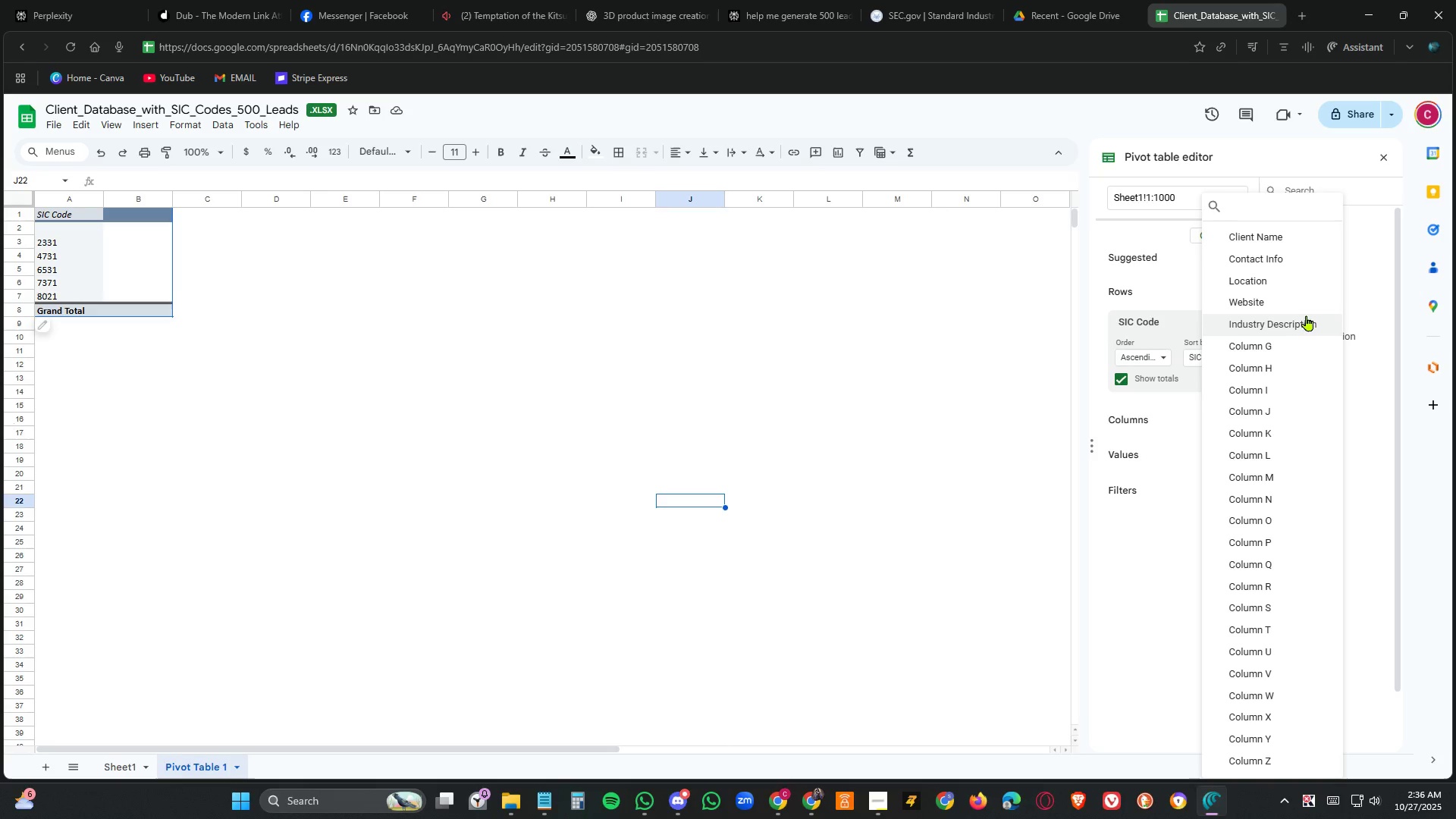 
left_click([1307, 322])
 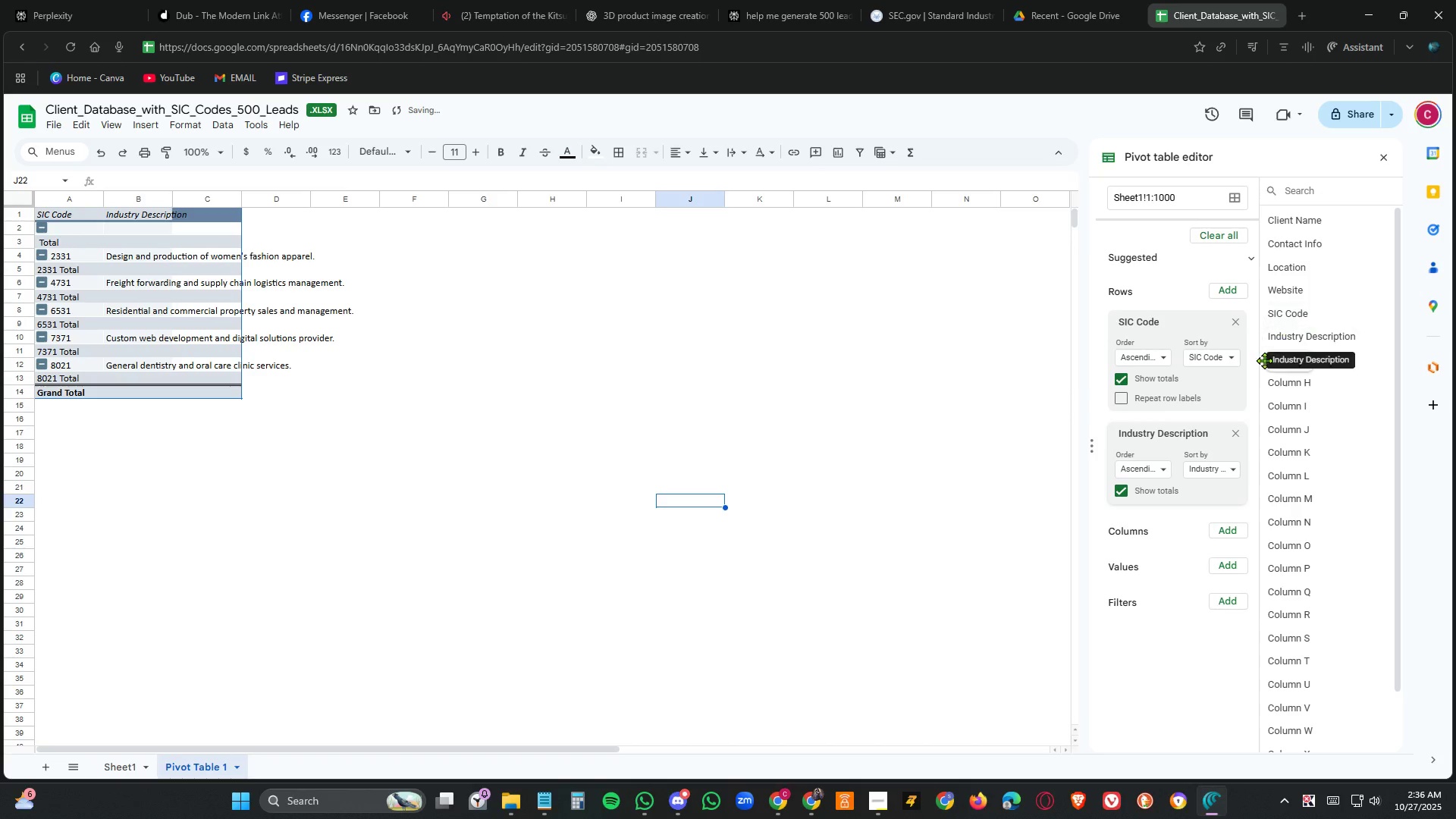 
left_click_drag(start_coordinate=[1195, 435], to_coordinate=[1175, 464])
 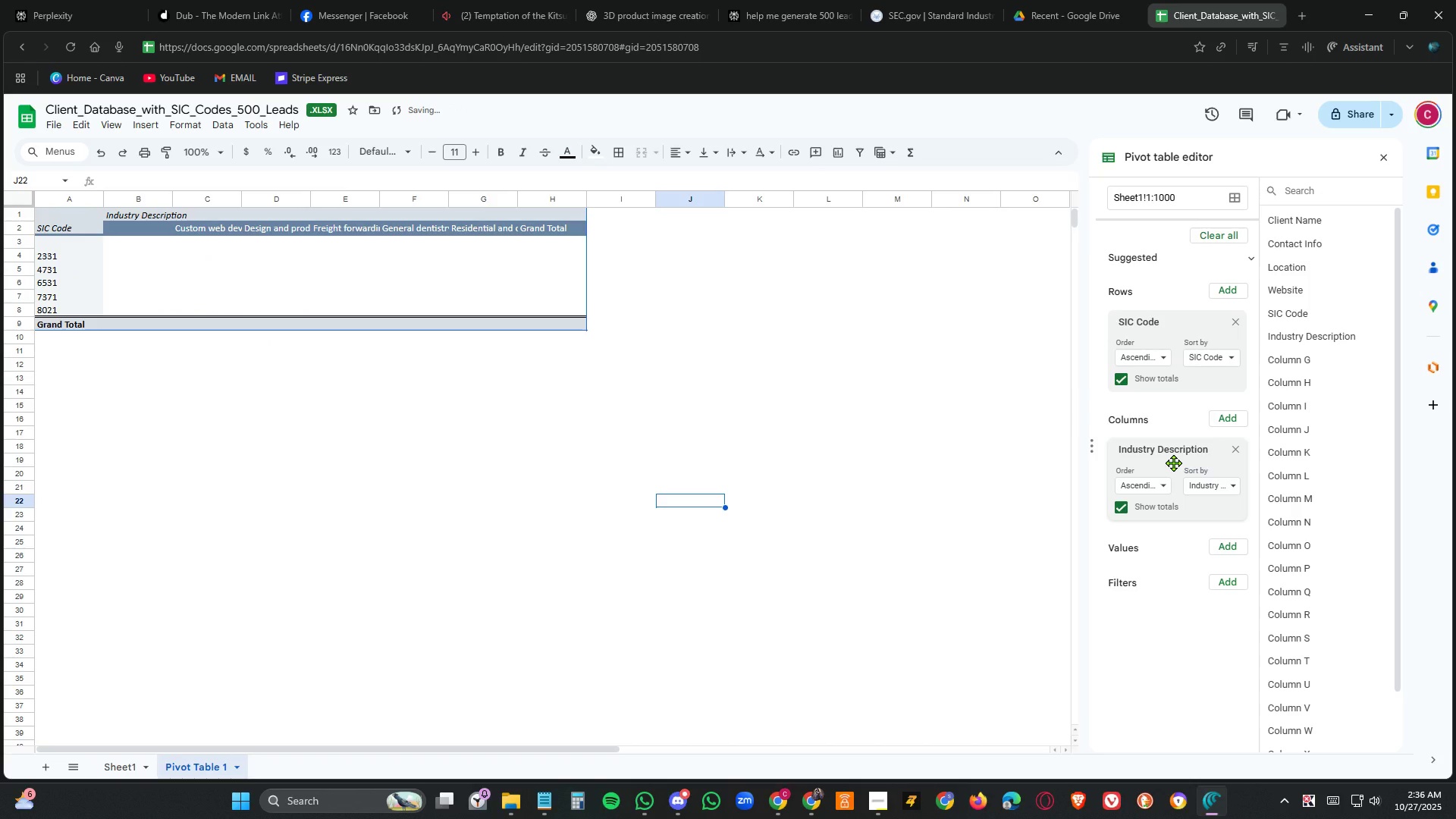 
left_click_drag(start_coordinate=[1174, 463], to_coordinate=[1175, 410])
 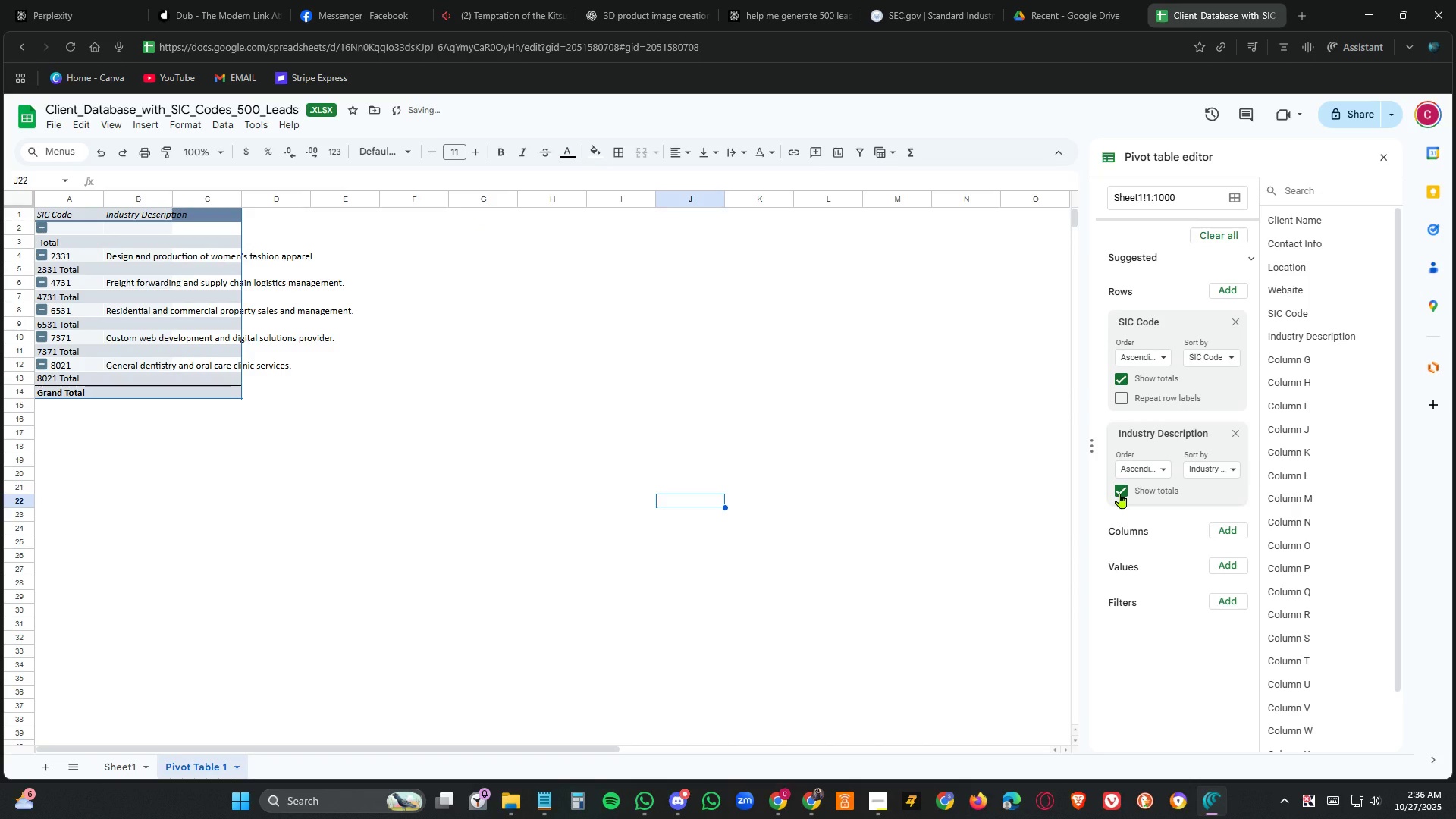 
left_click([1120, 493])
 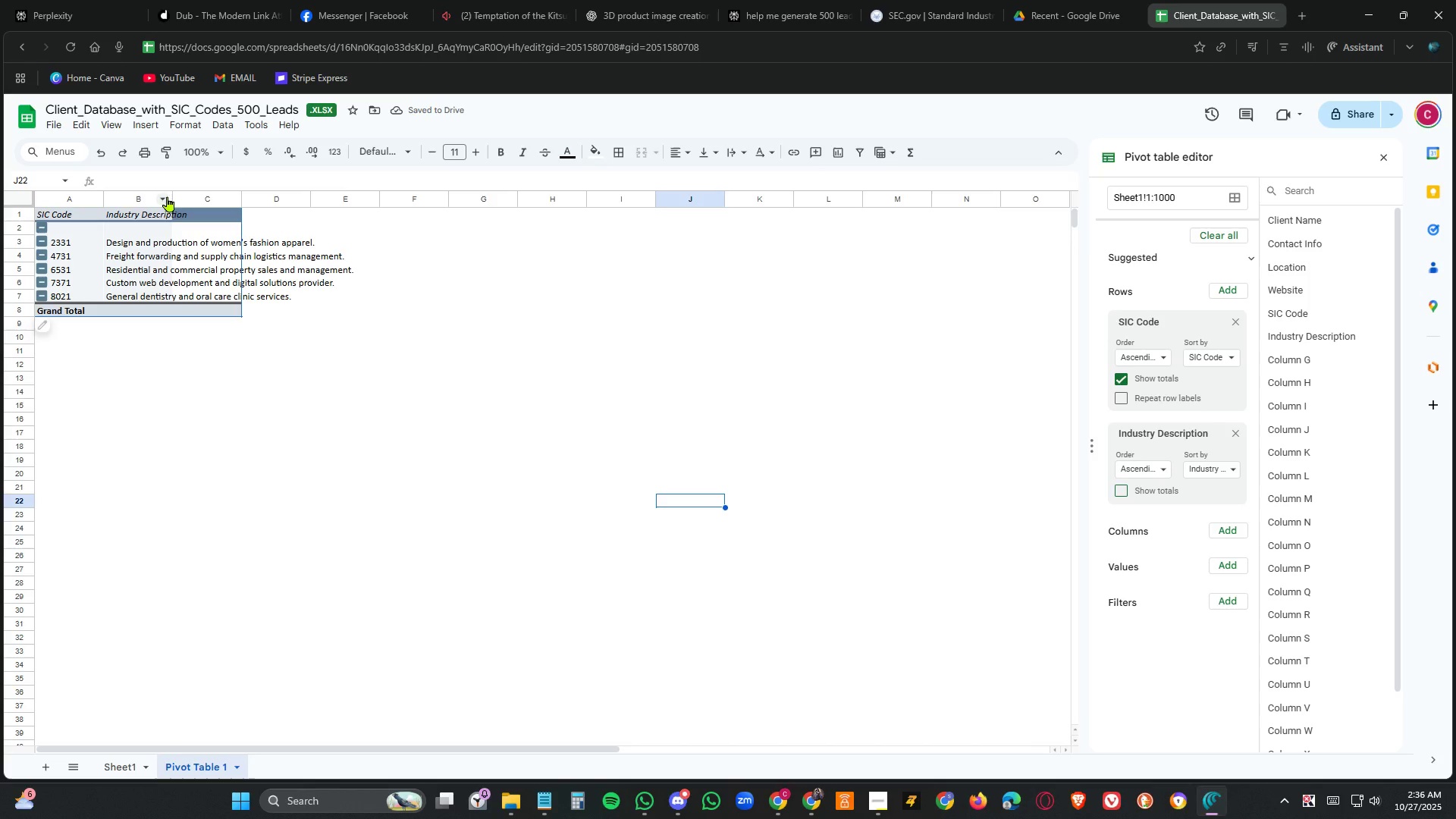 
double_click([171, 197])
 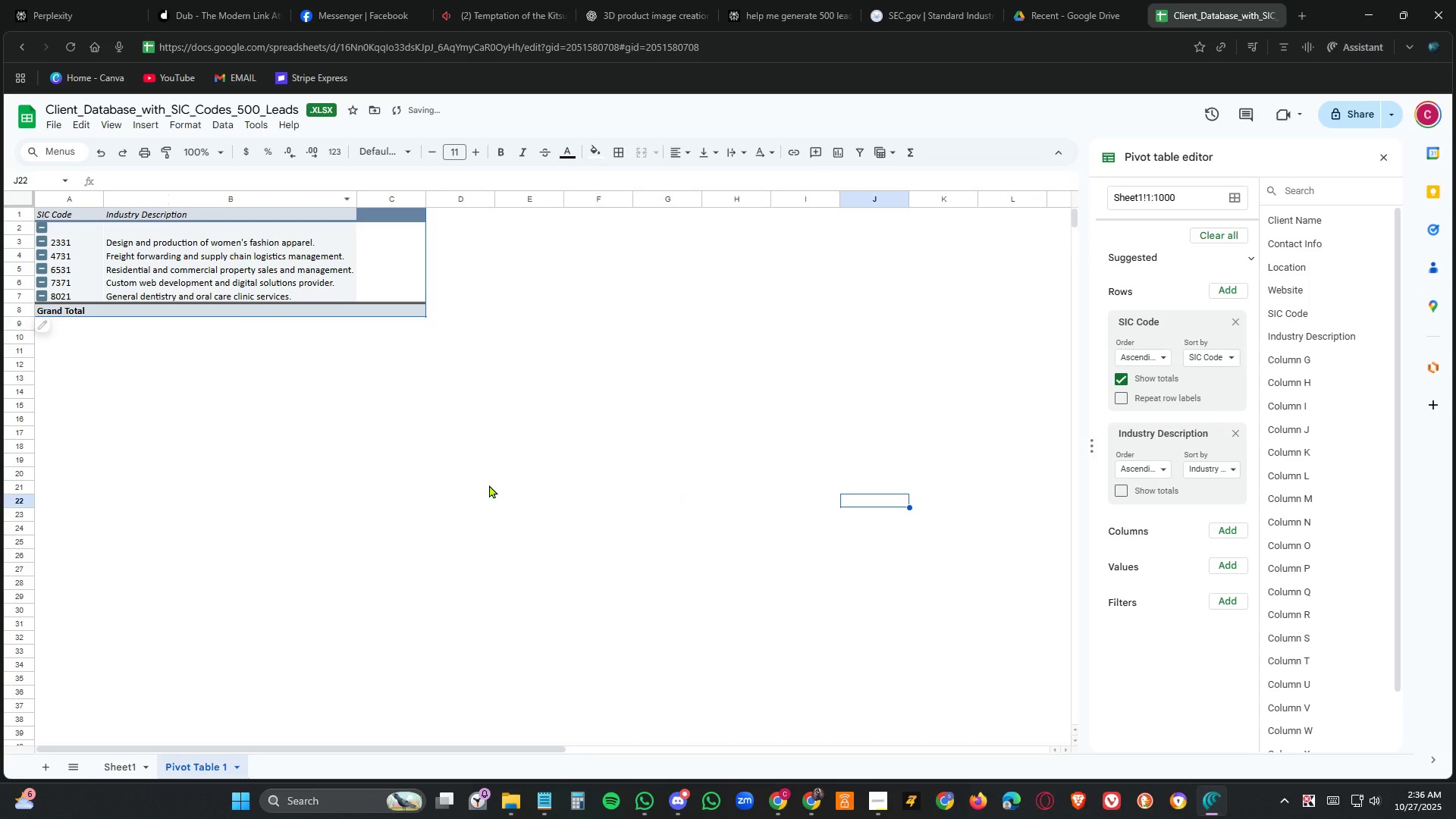 
left_click([489, 485])
 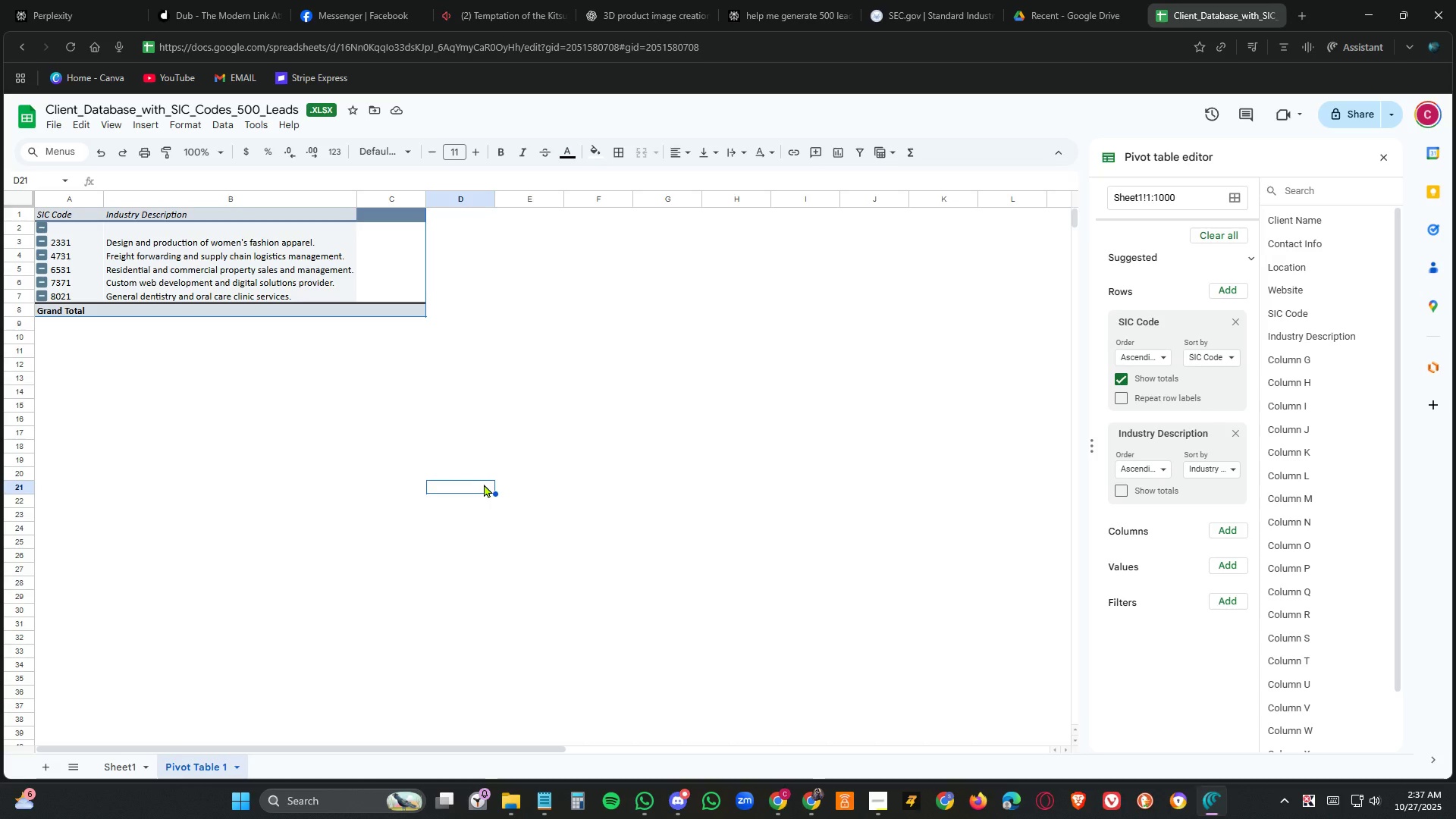 
wait(17.3)
 